 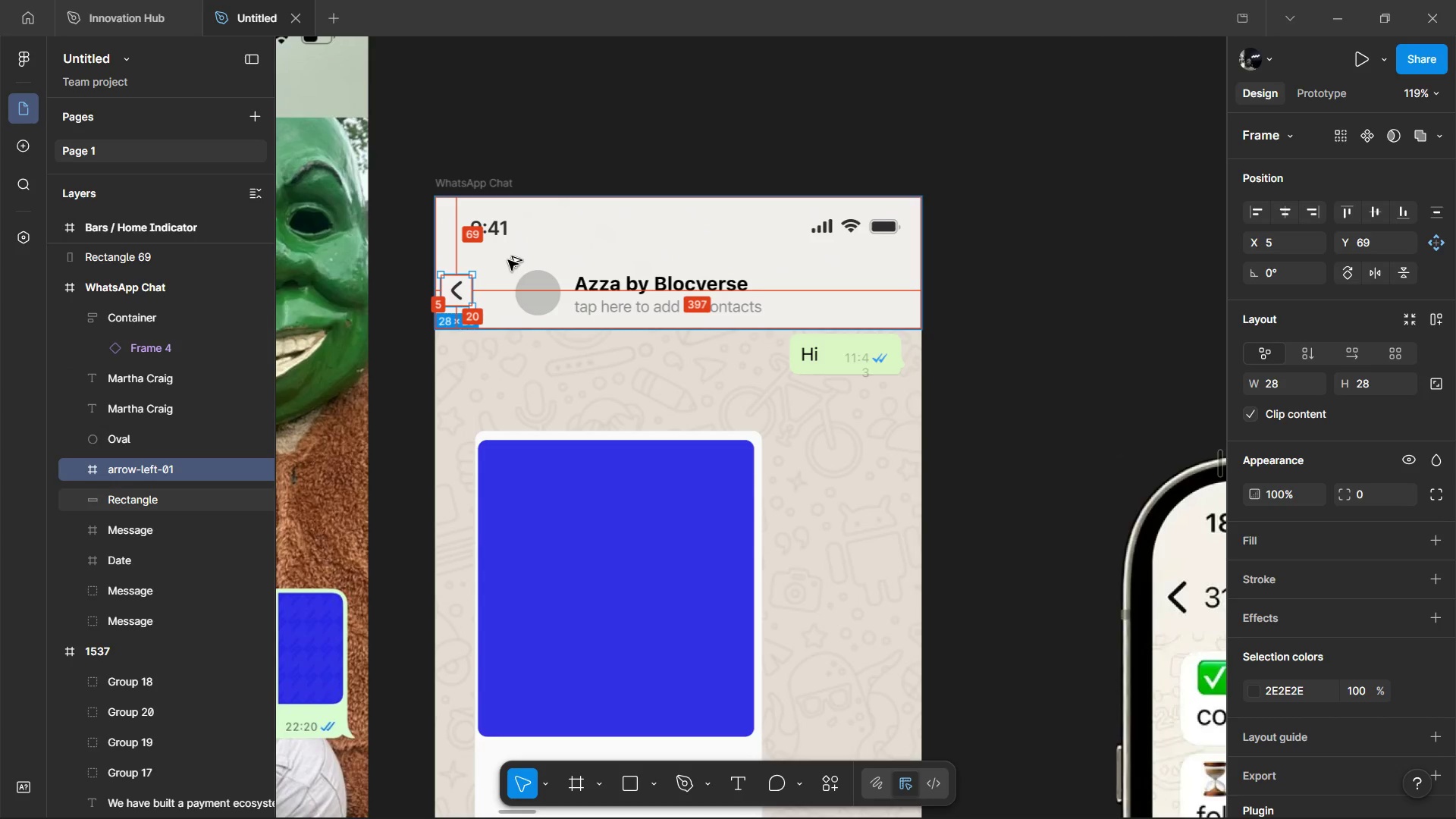 
key(Alt+Shift+ArrowRight)
 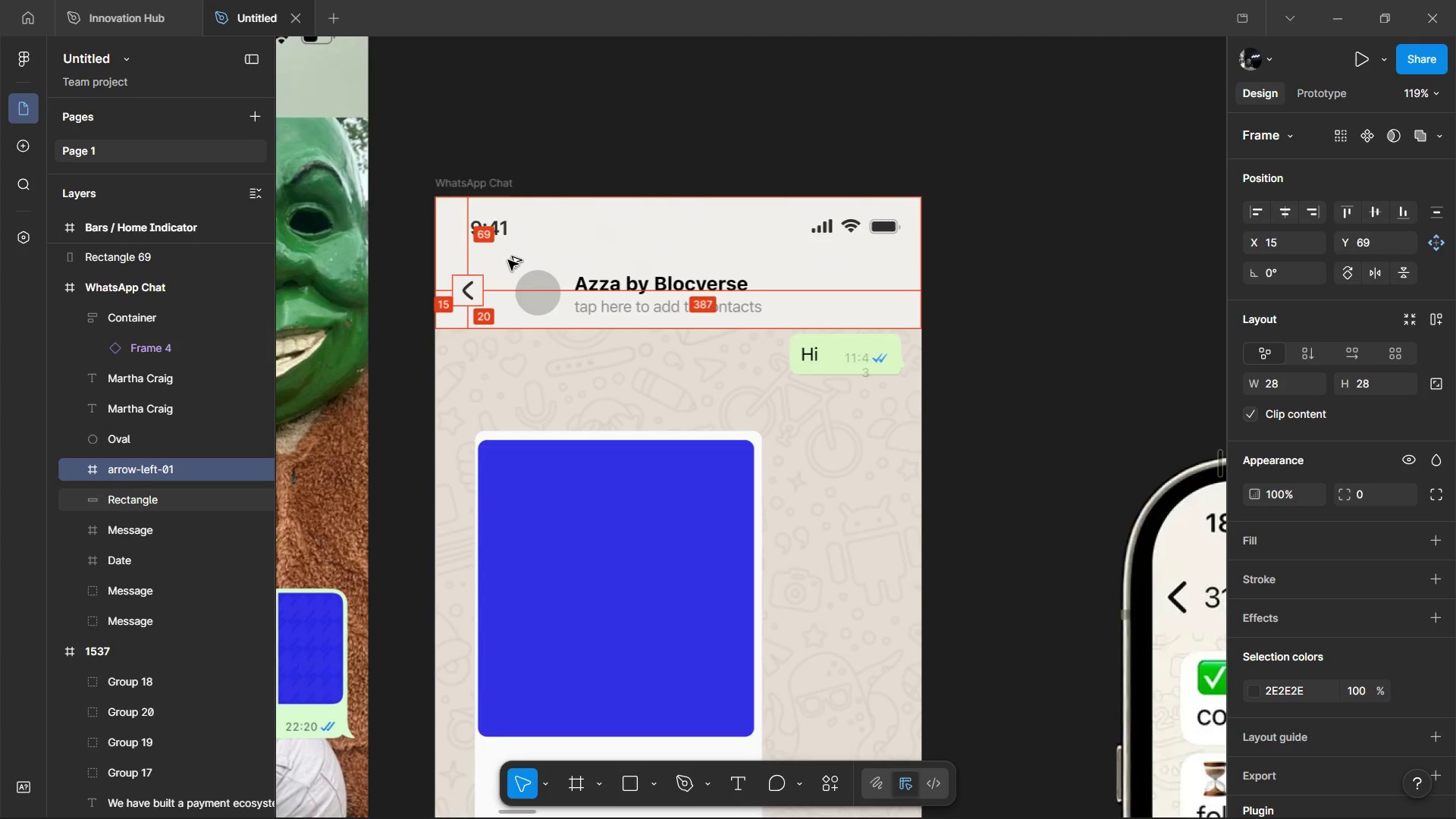 
key(Alt+ArrowLeft)
 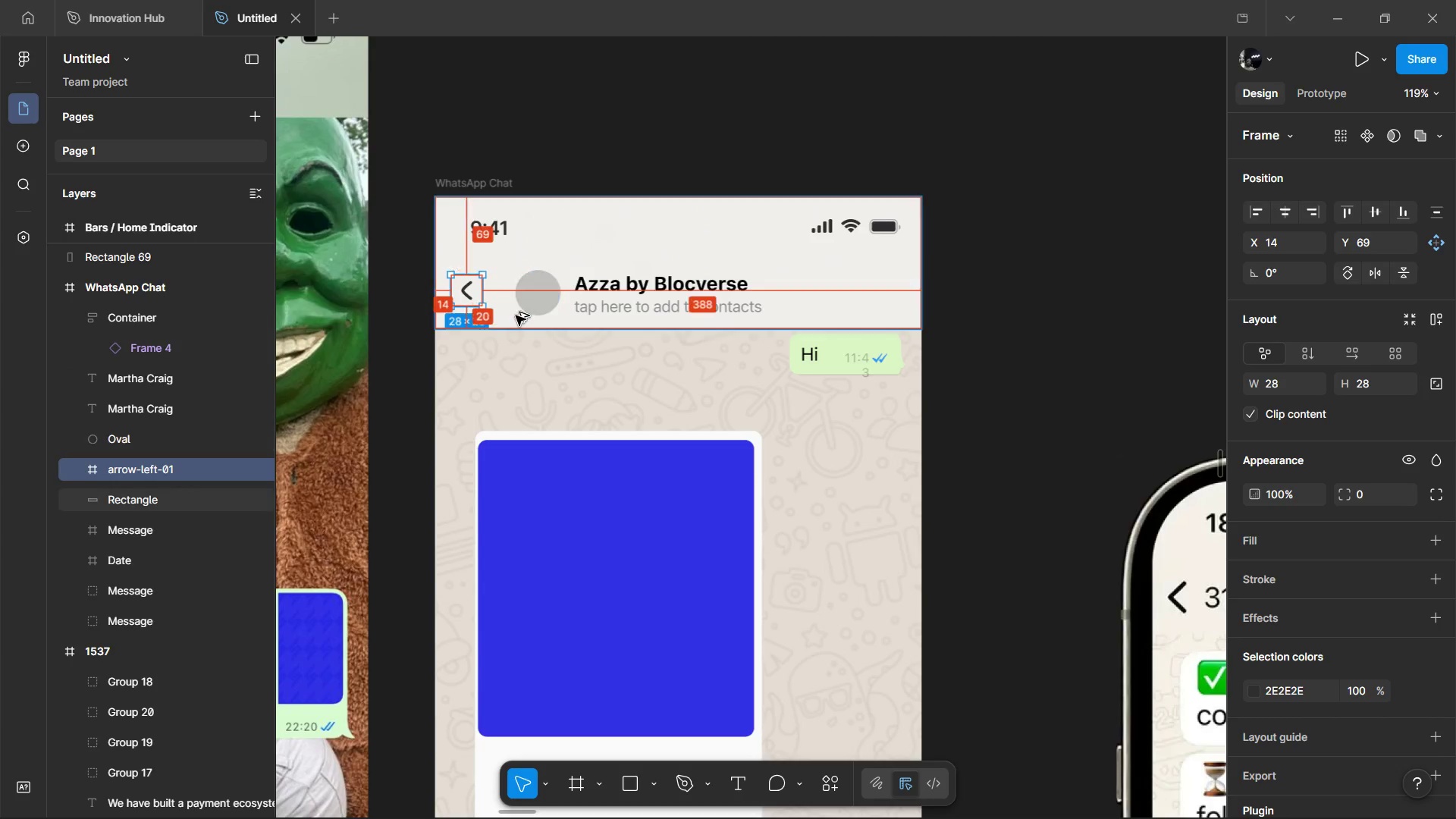 
key(Alt+ArrowRight)
 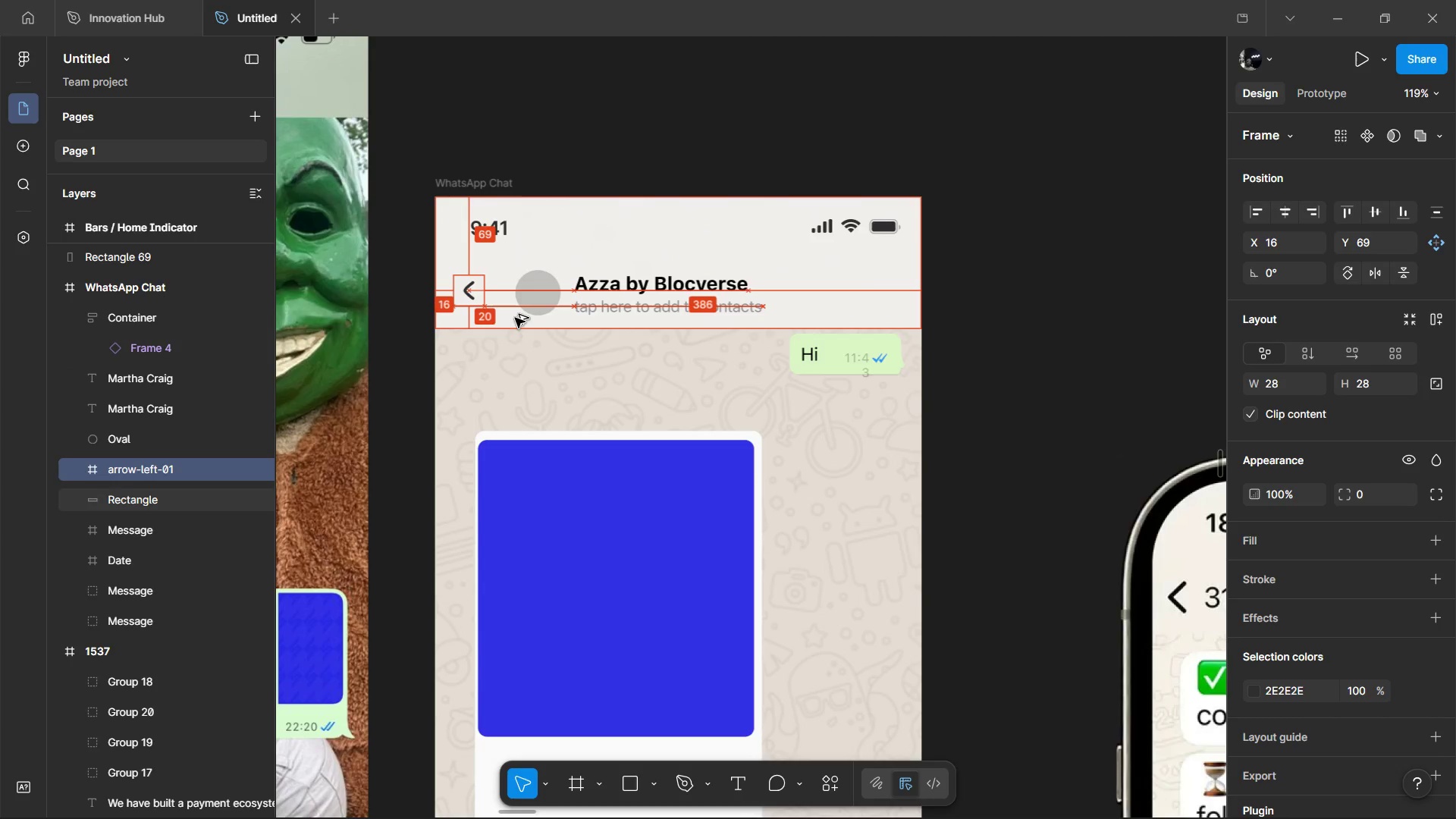 
key(Alt+ArrowRight)
 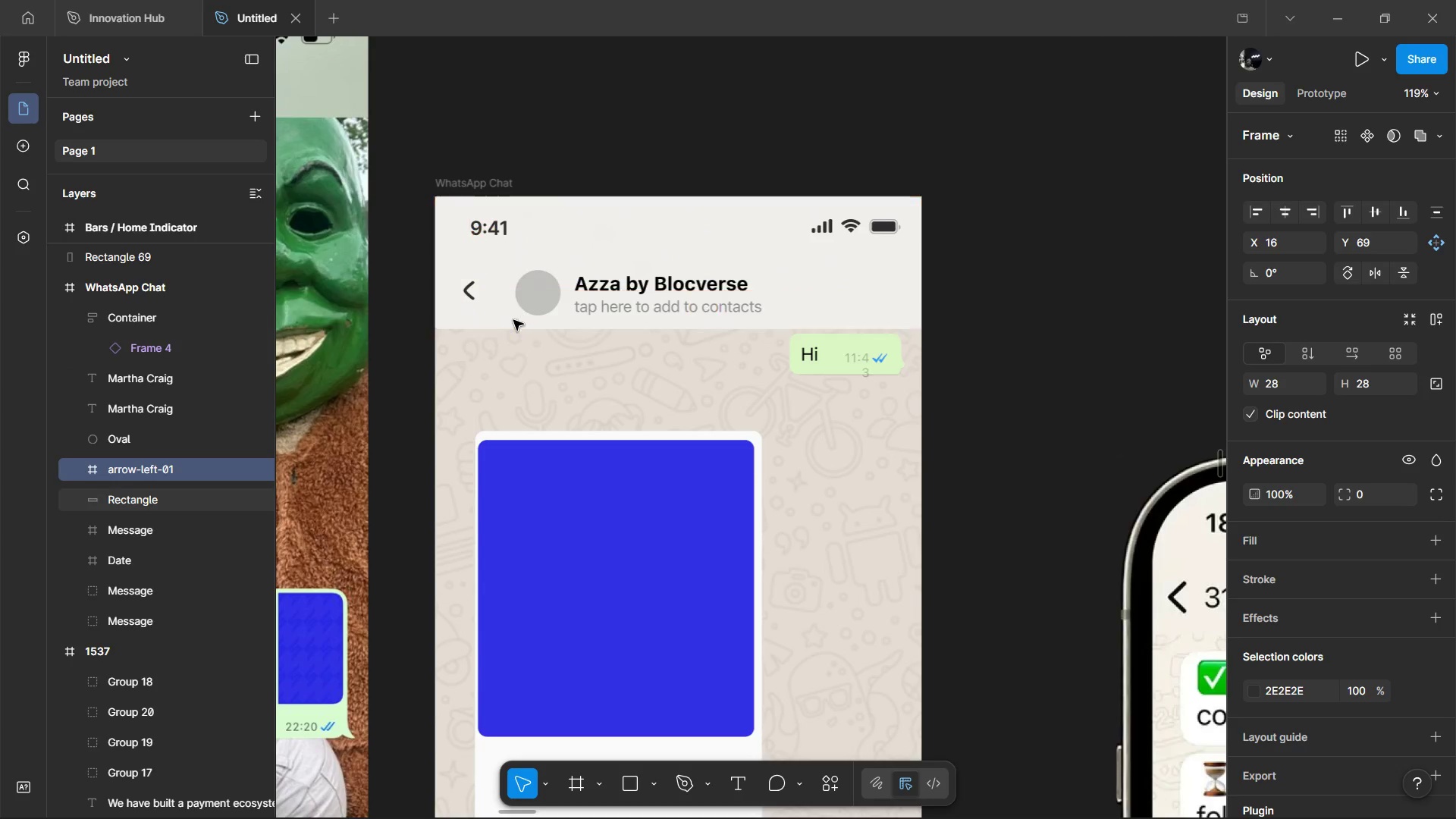 
hold_key(key=ControlLeft, duration=0.67)
scroll: coordinate [494, 322], scroll_direction: up, amount: 3.0
 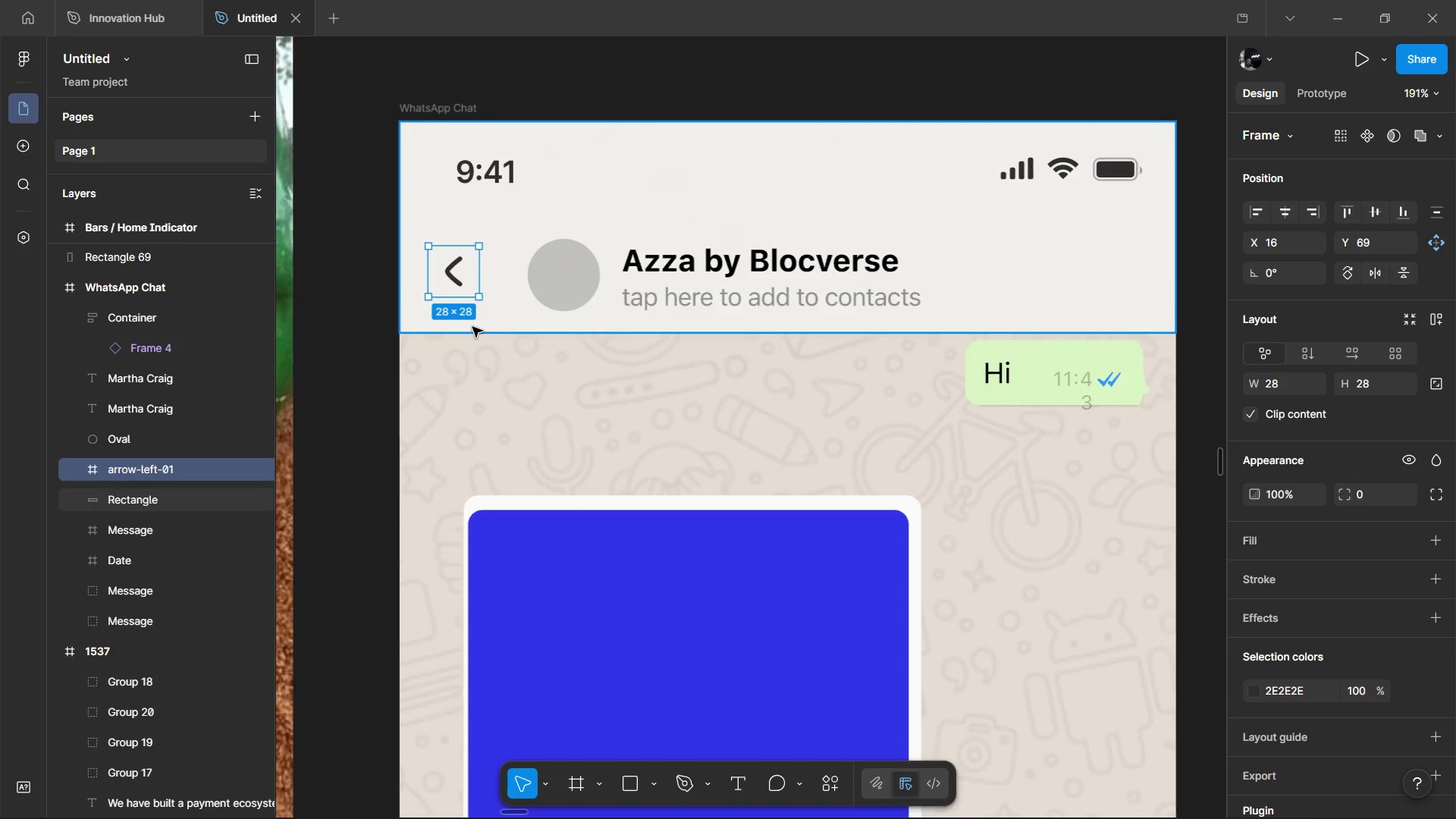 
key(Alt+ArrowLeft)
 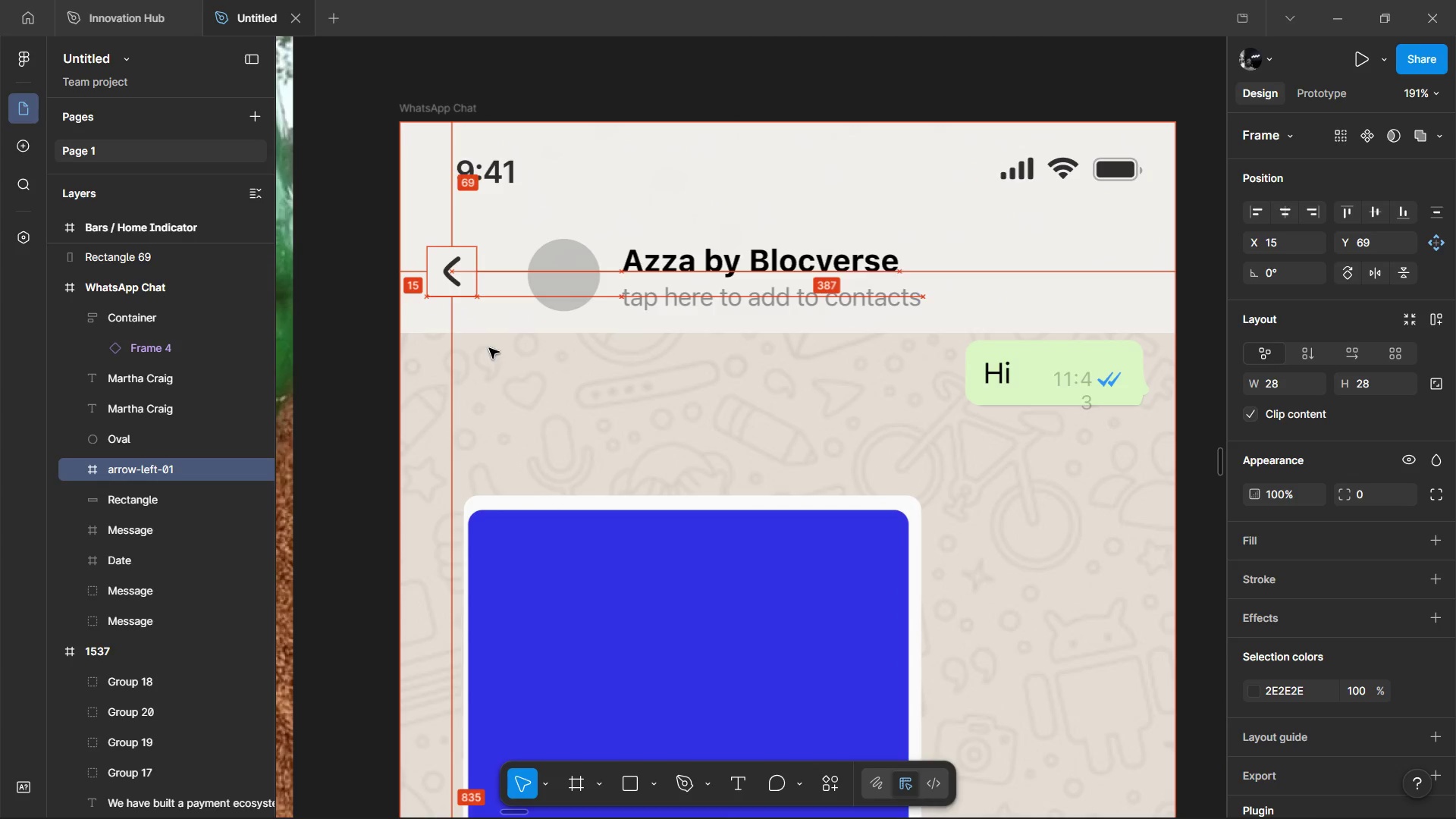 
key(Alt+ArrowLeft)
 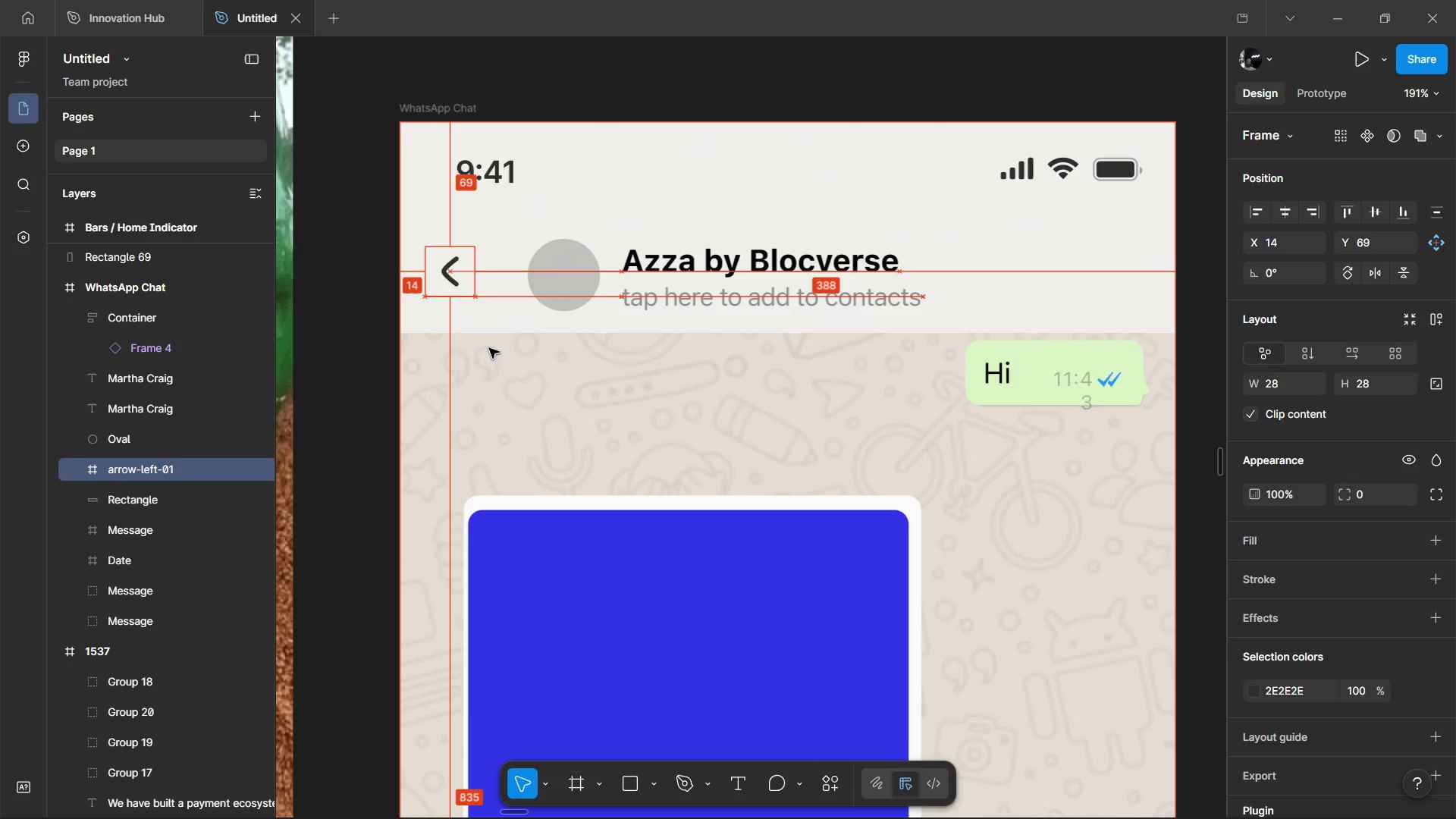 
key(Alt+ArrowLeft)
 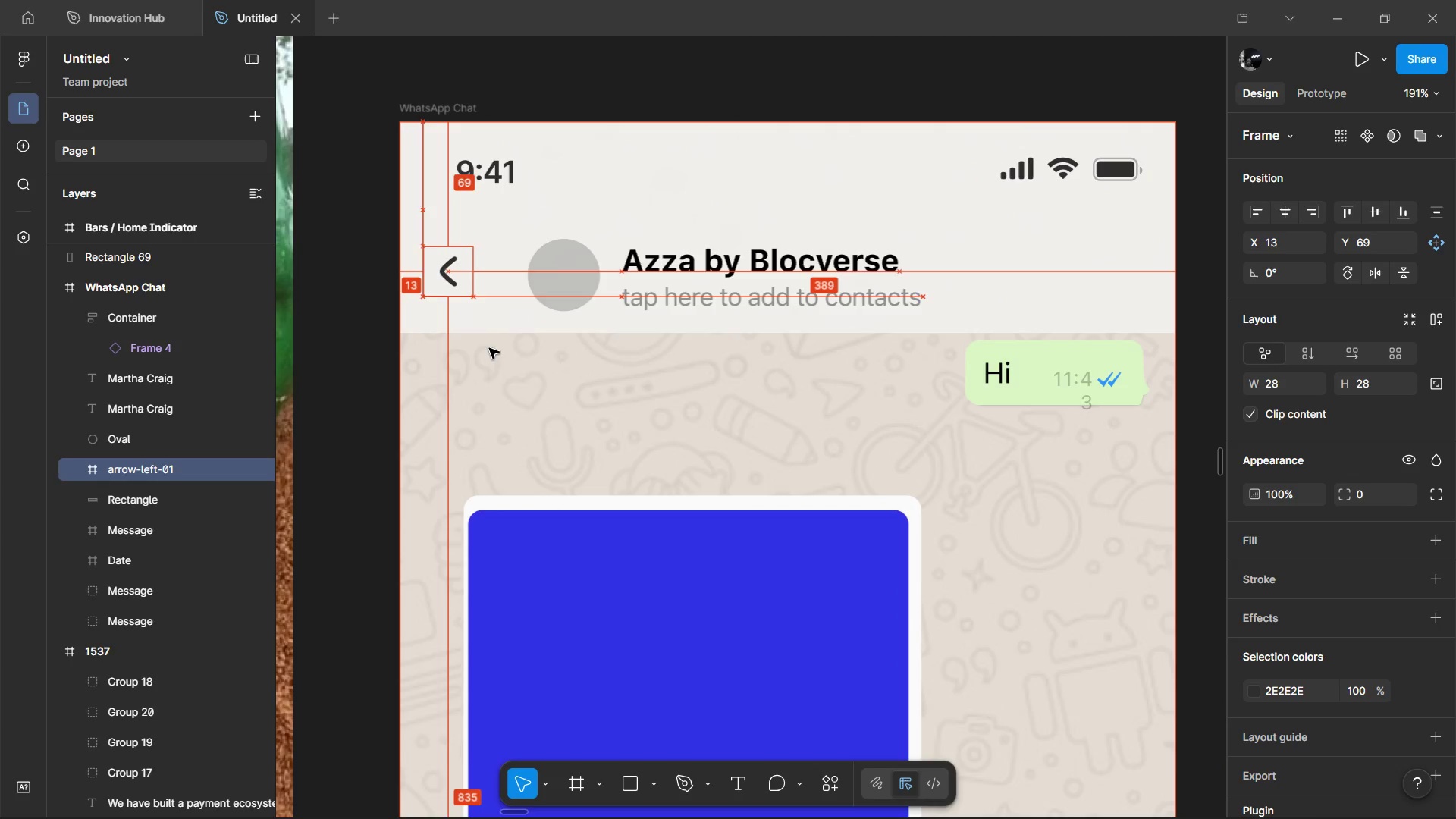 
key(Alt+ArrowLeft)
 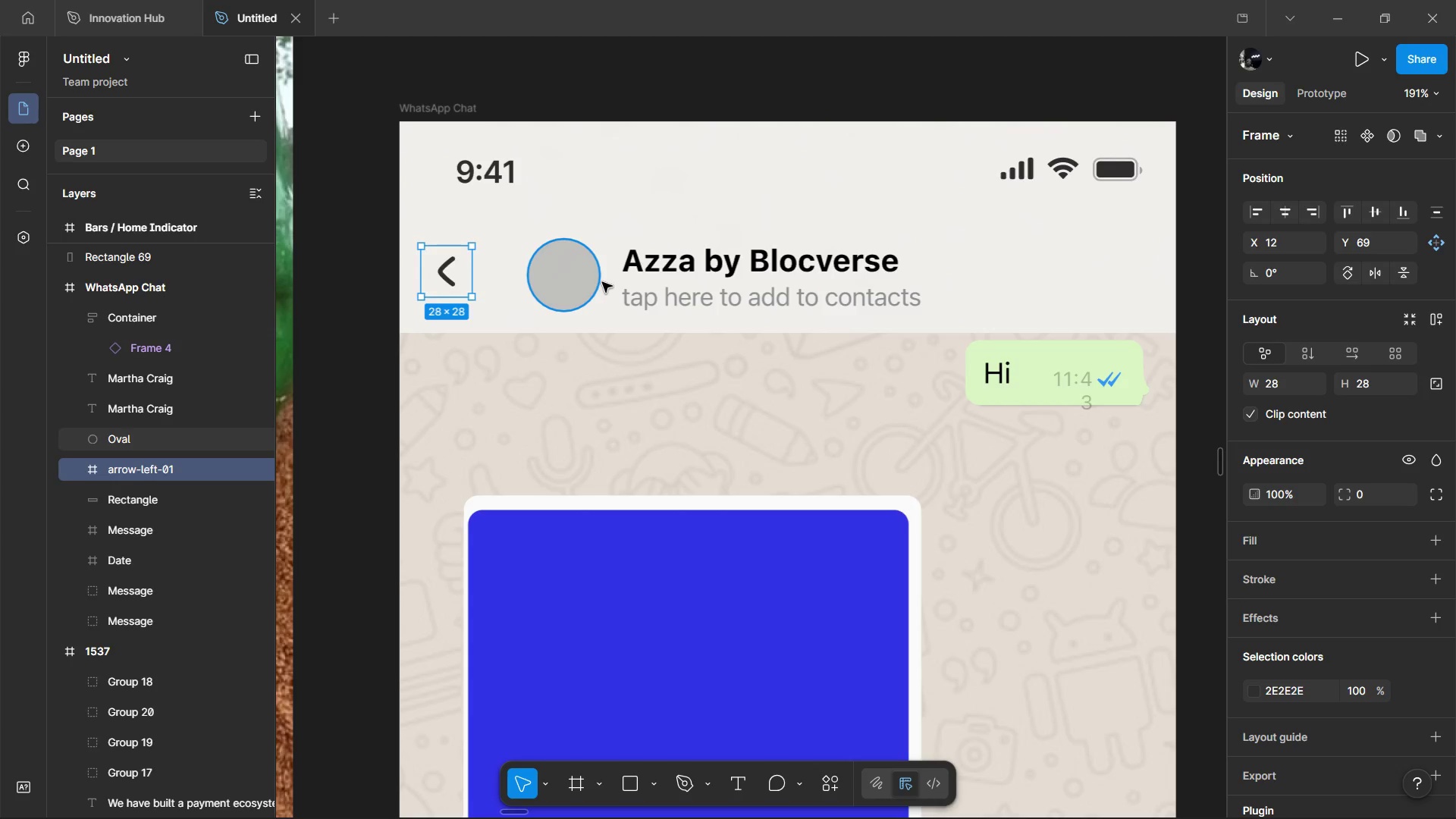 
wait(5.36)
 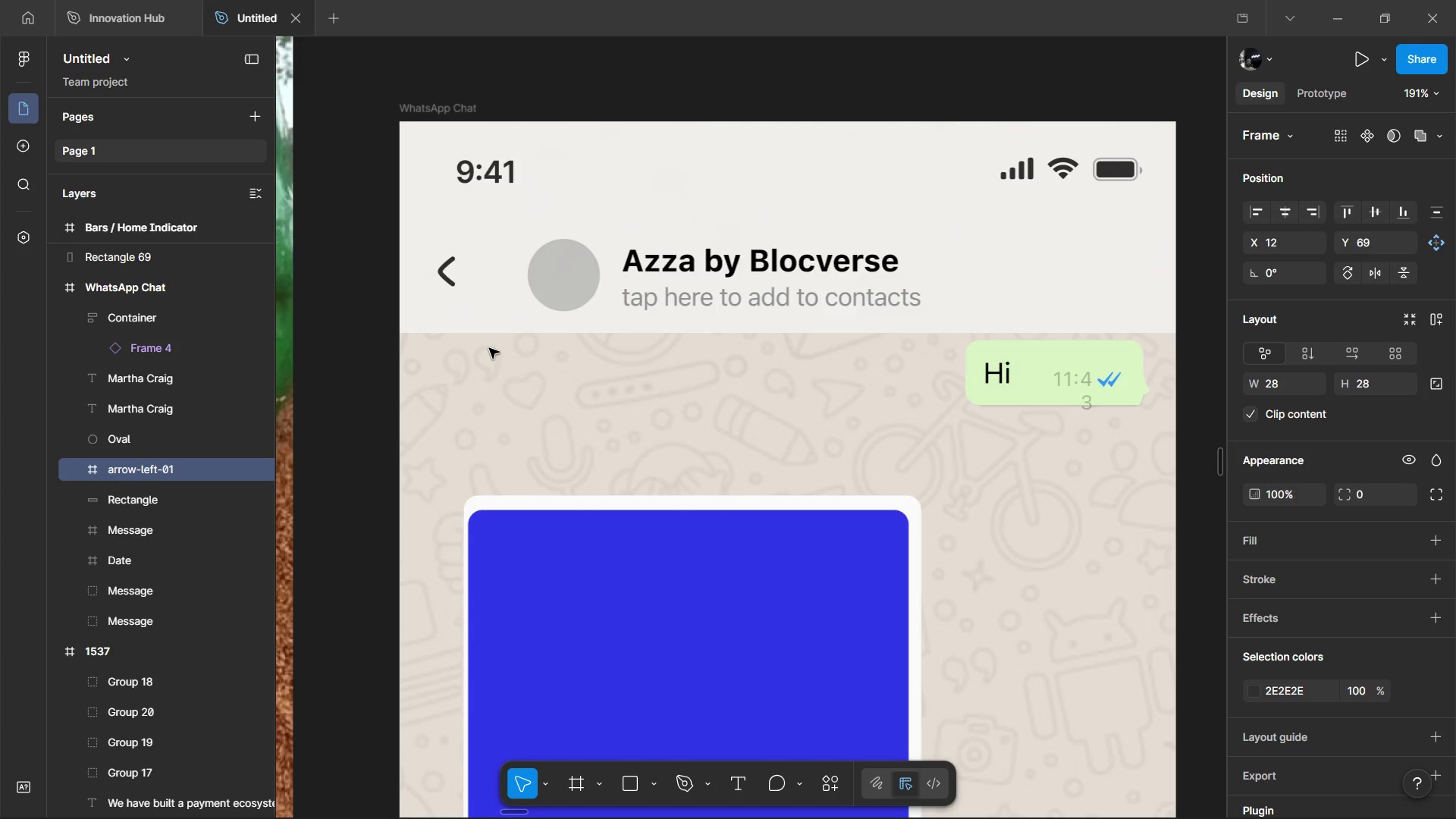 
left_click_drag(start_coordinate=[598, 293], to_coordinate=[591, 336])
 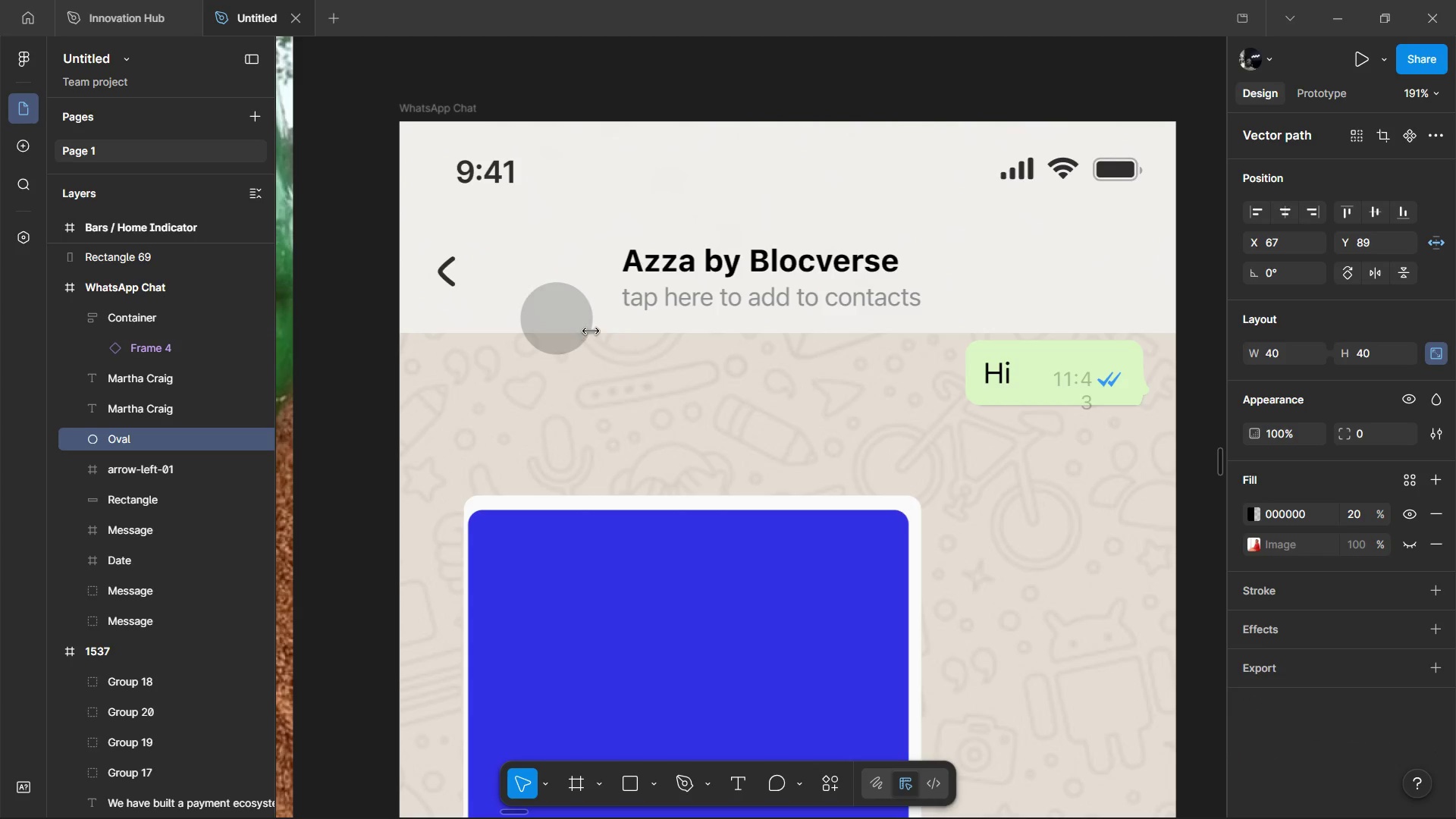 
key(Control+Z)
 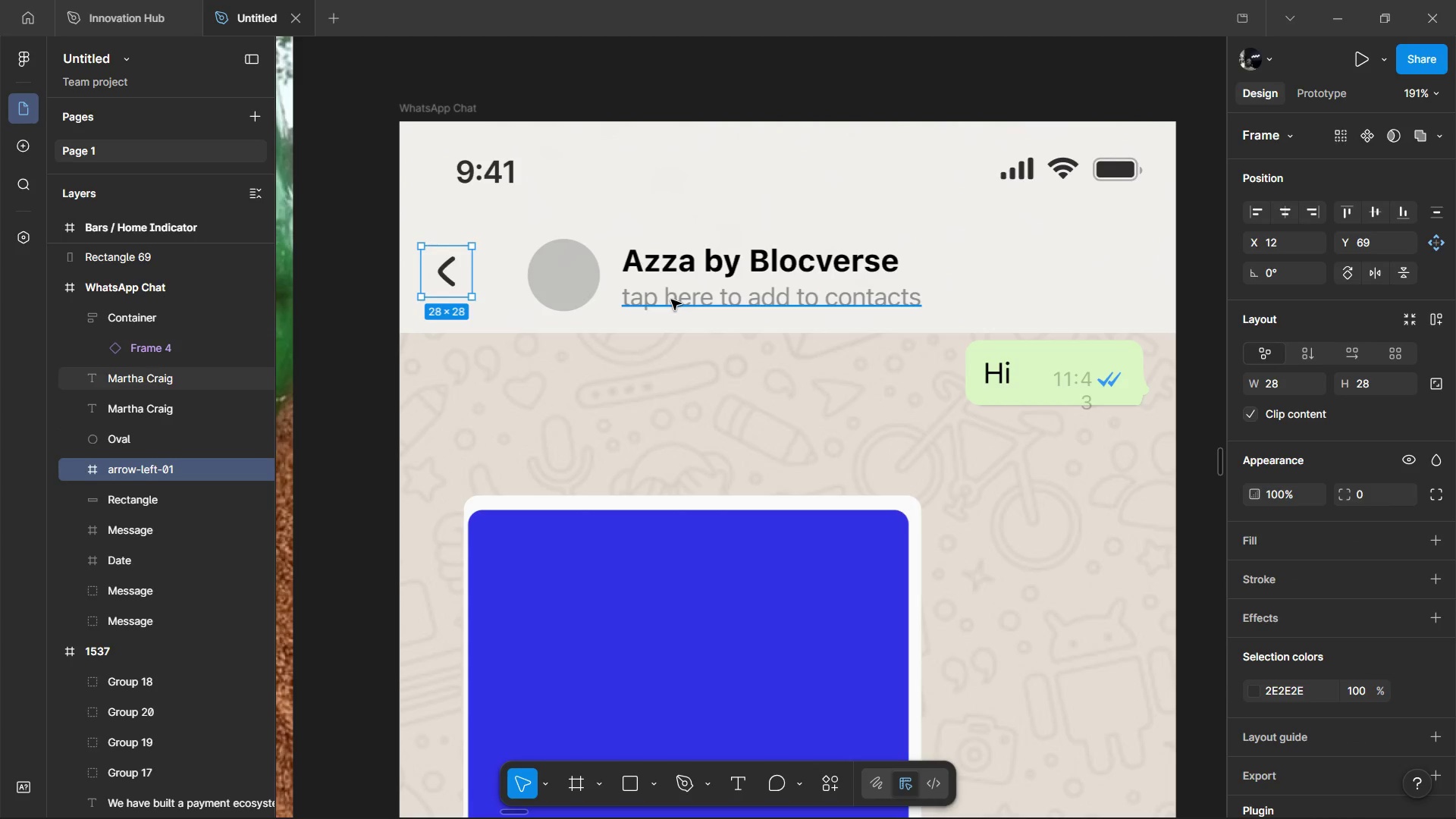 
left_click([671, 300])
 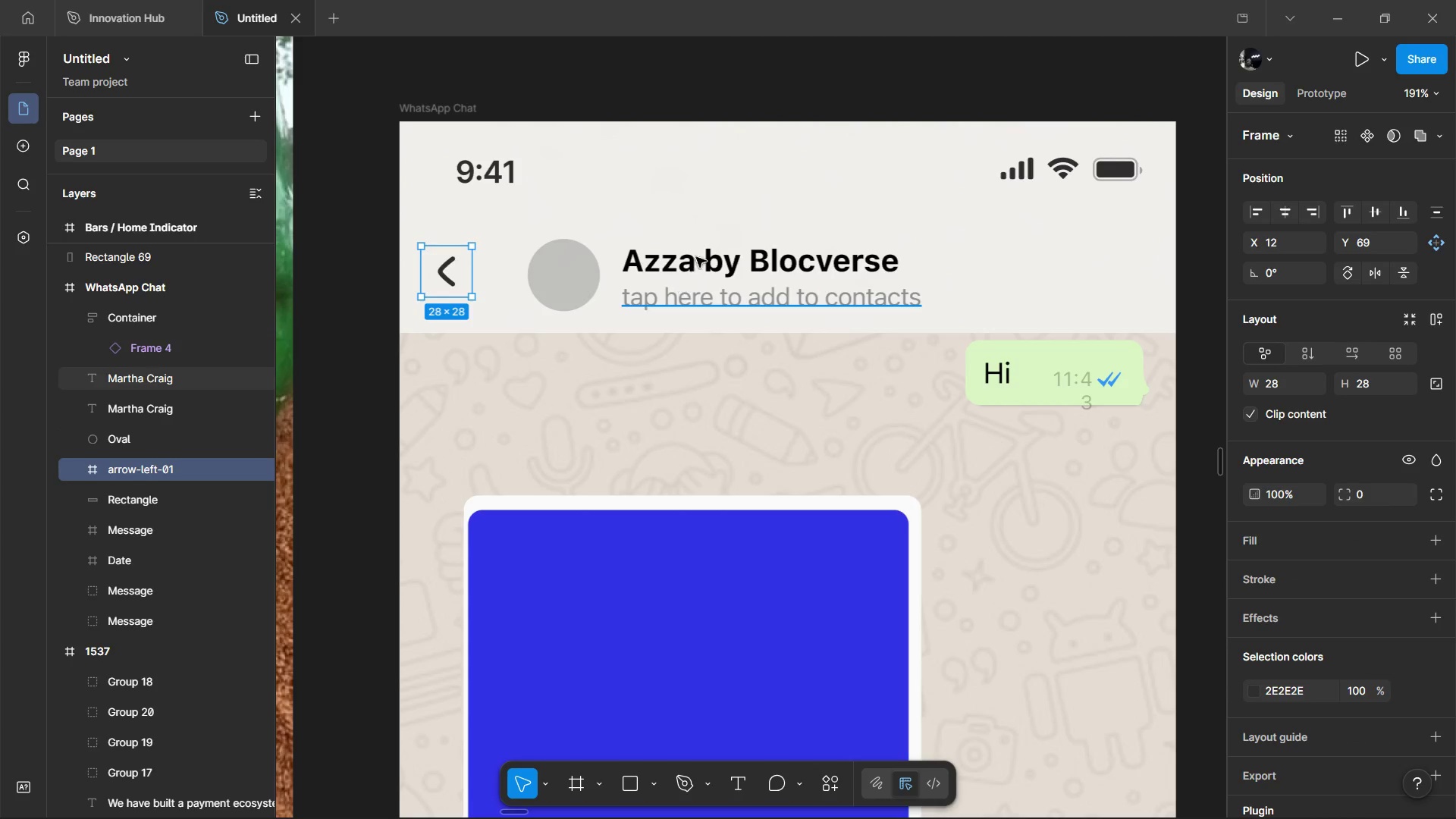 
hold_key(key=ShiftLeft, duration=1.14)
double_click([698, 251])
 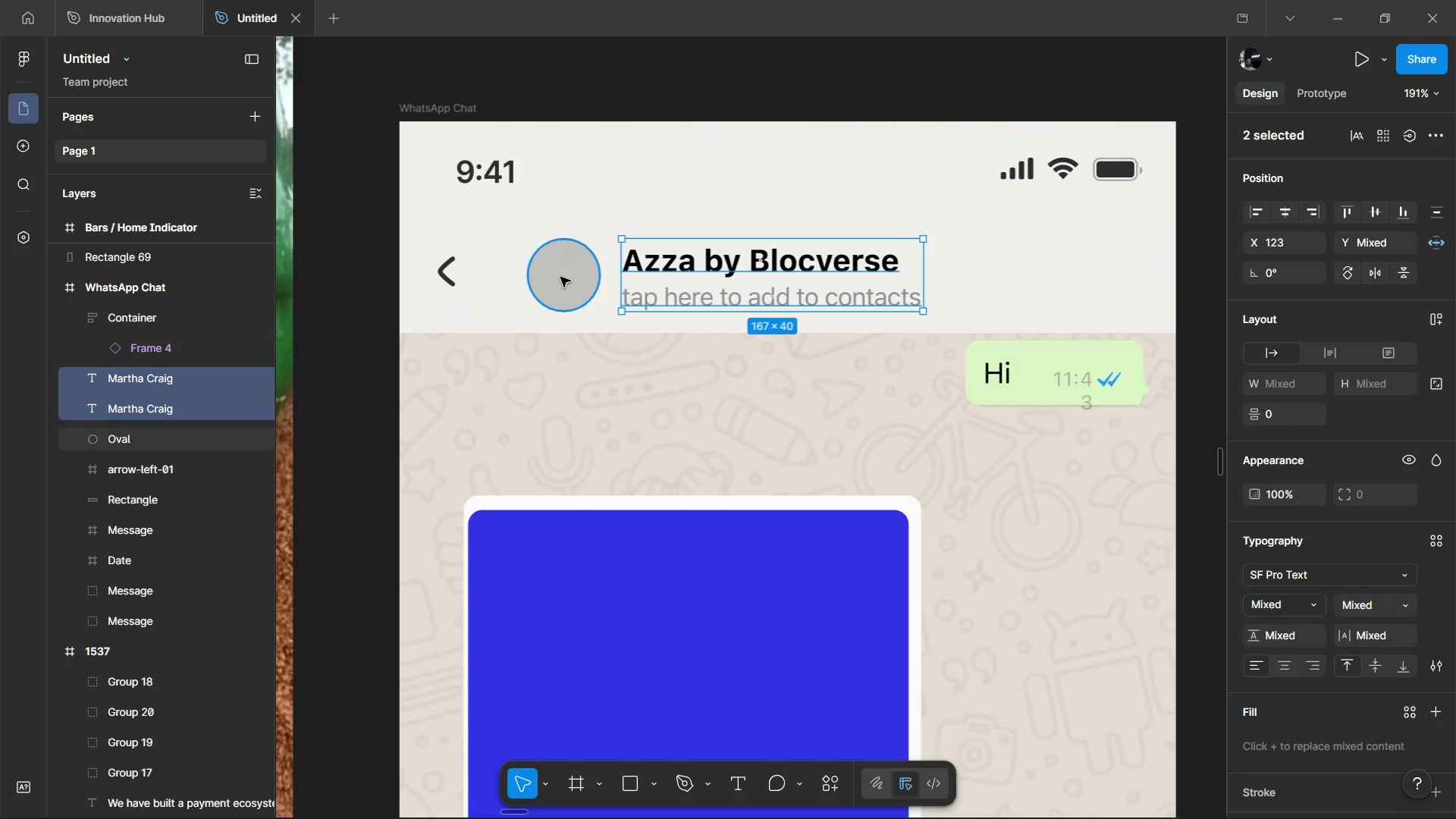 
triple_click([560, 277])
 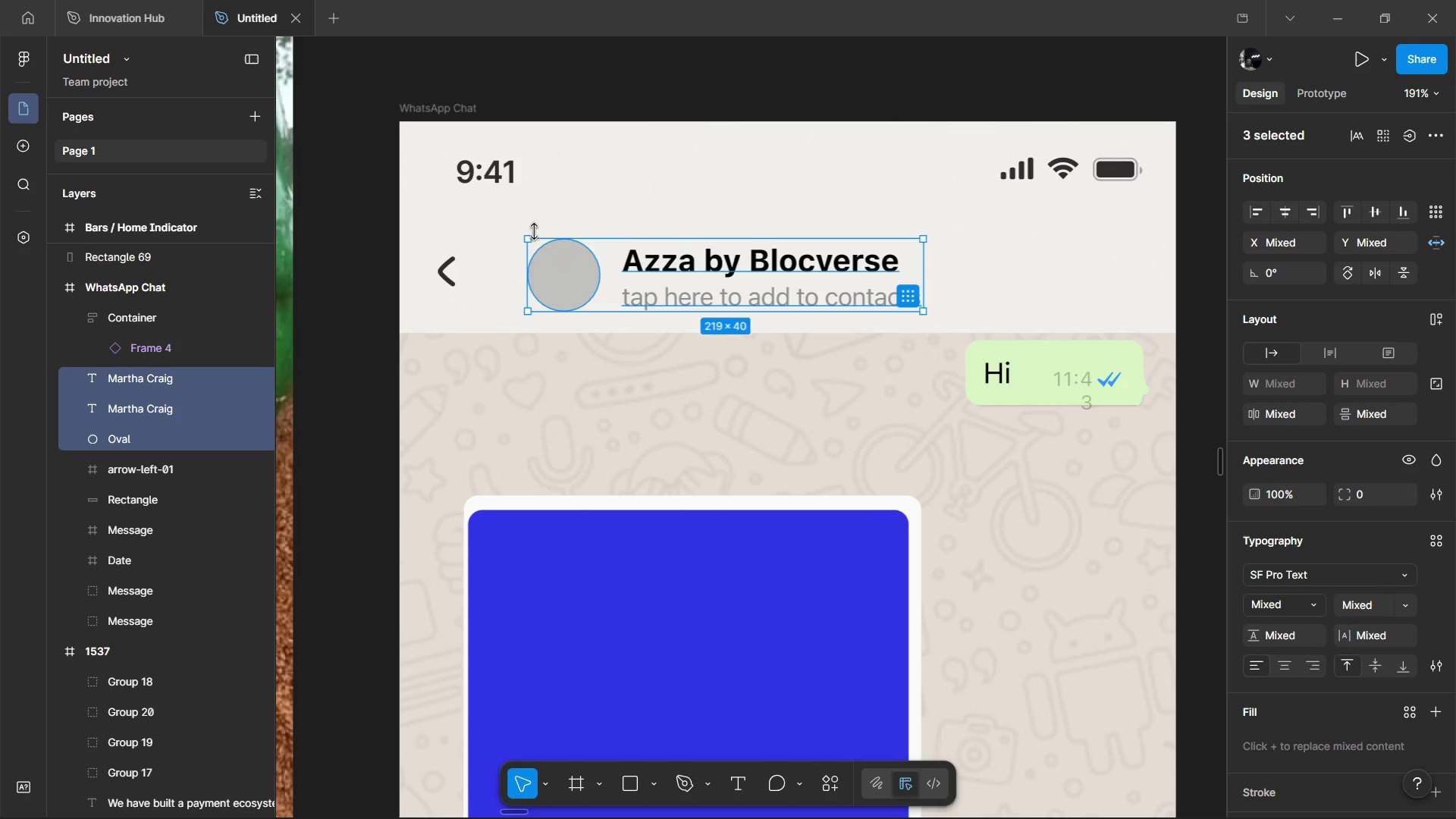 
key(Alt+Shift+ArrowRight)
 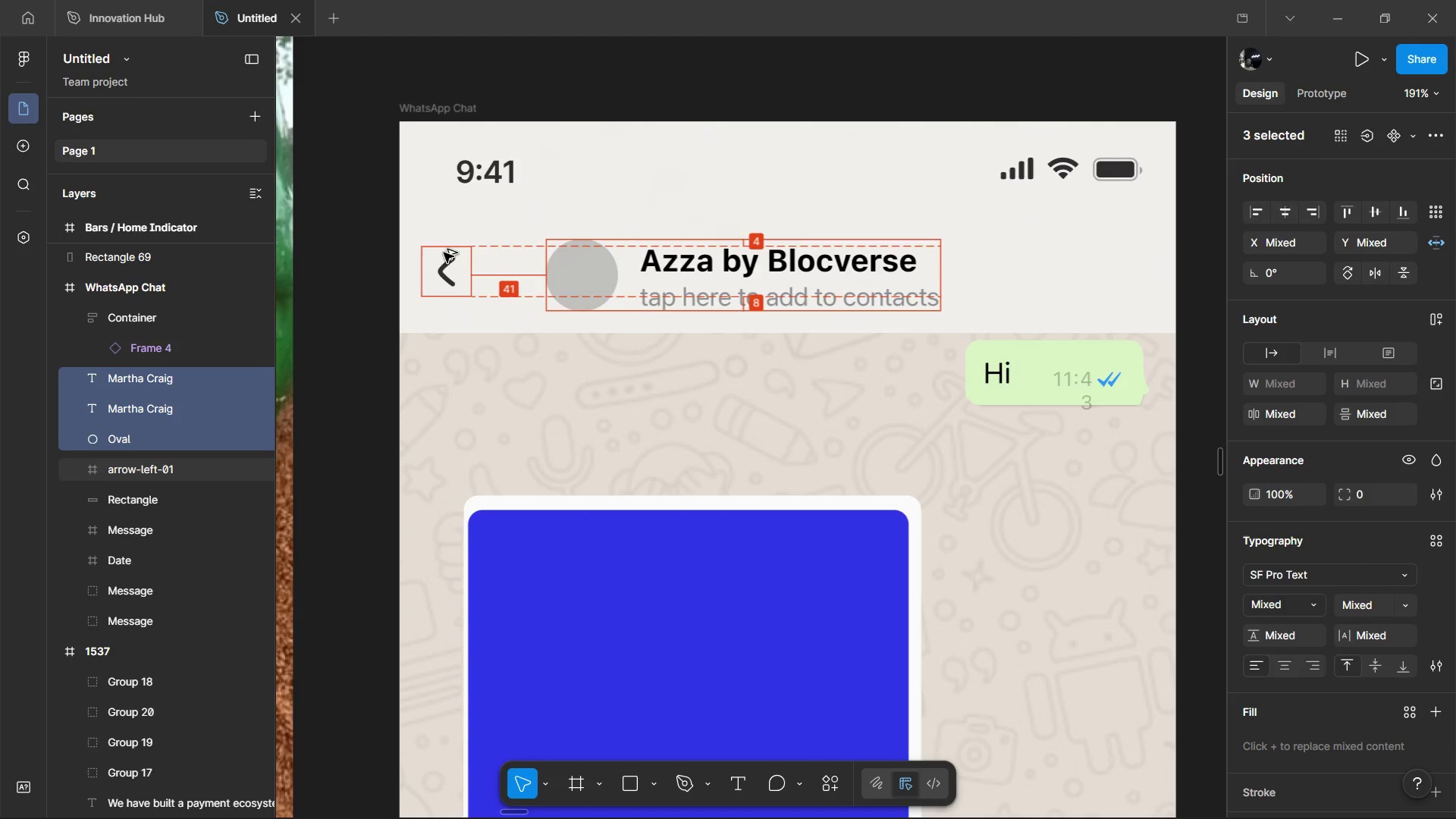 
key(Control+Z)
 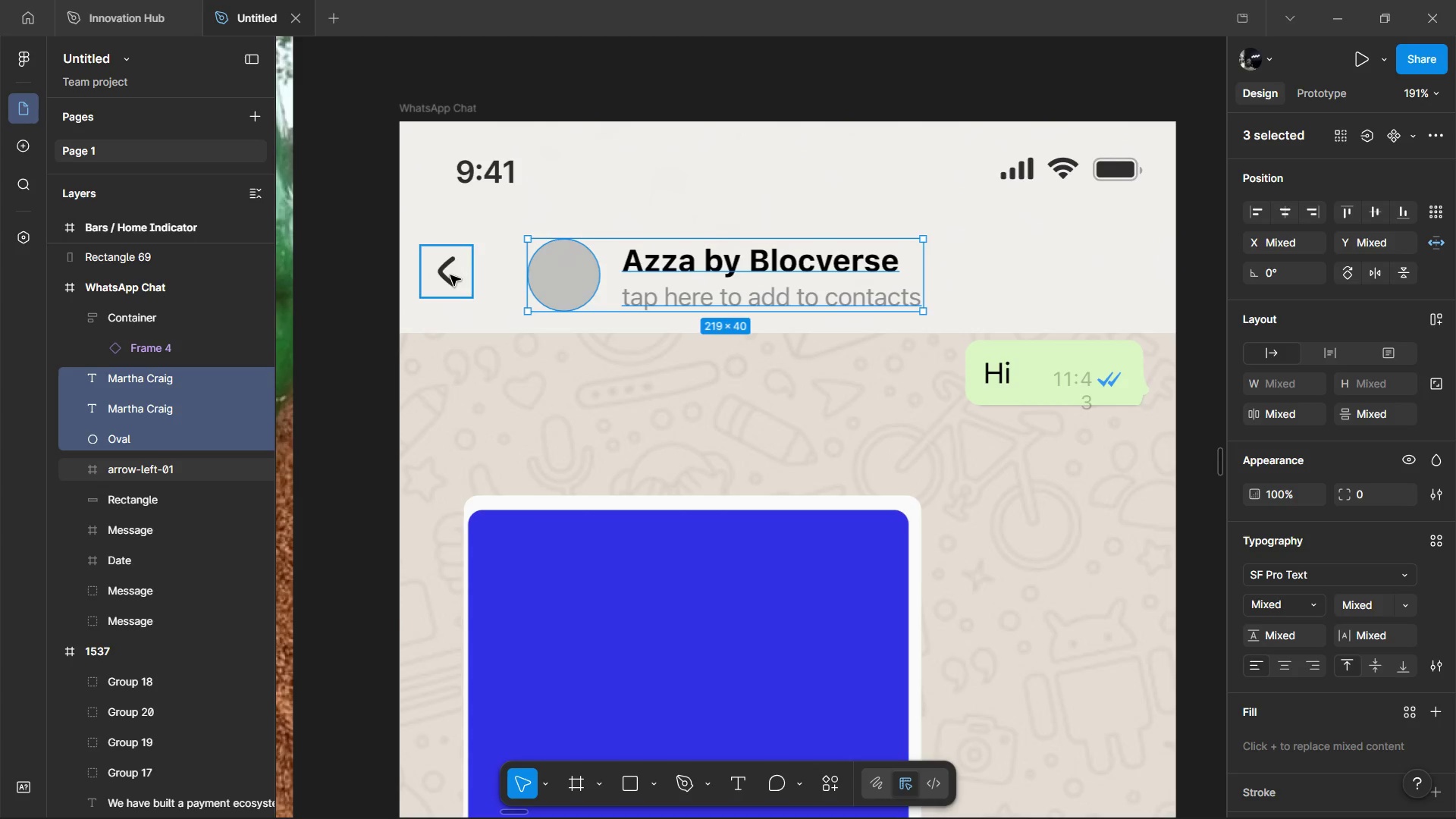 
left_click([450, 275])
 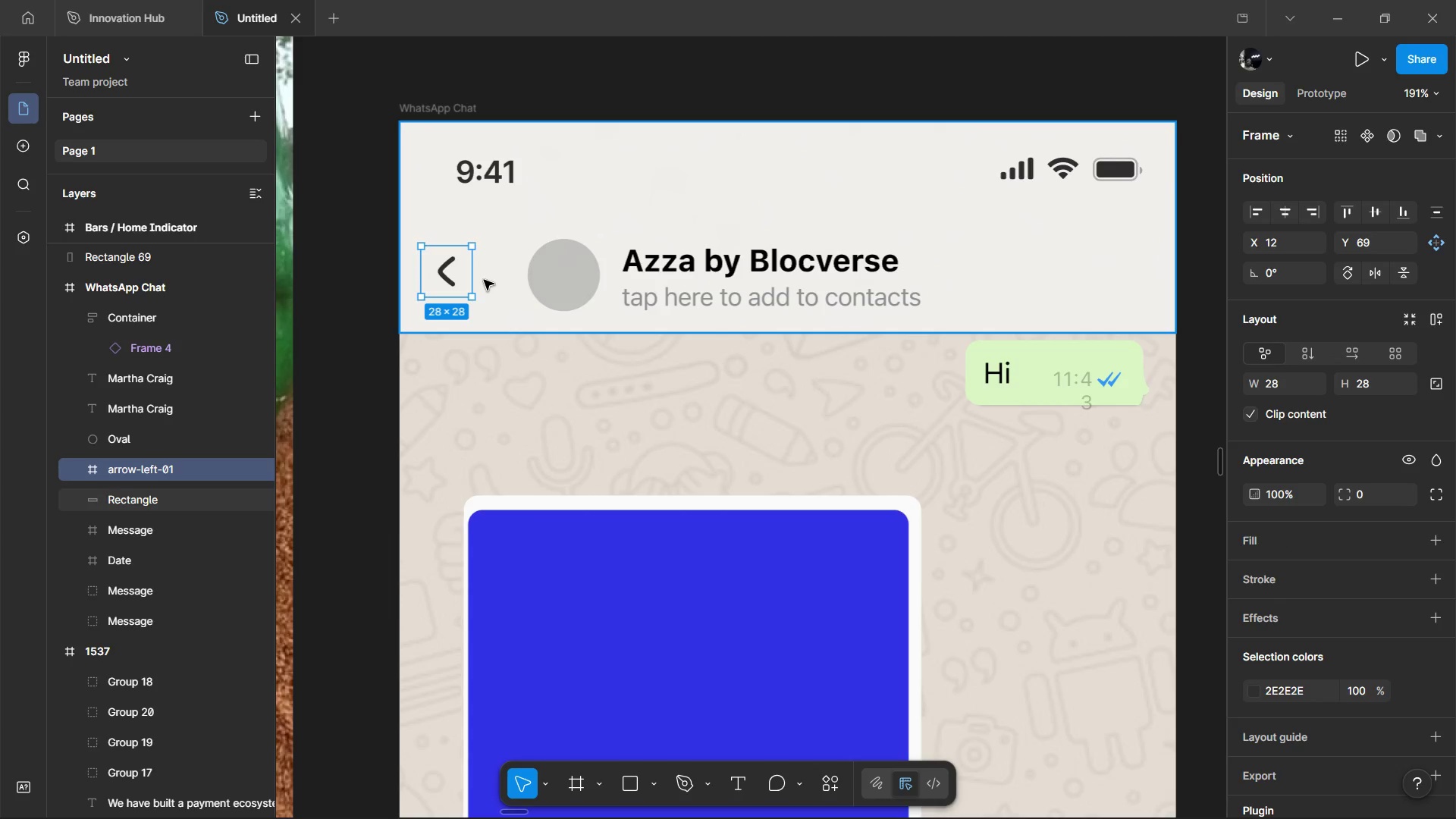 
hold_key(key=ControlLeft, duration=0.88)
 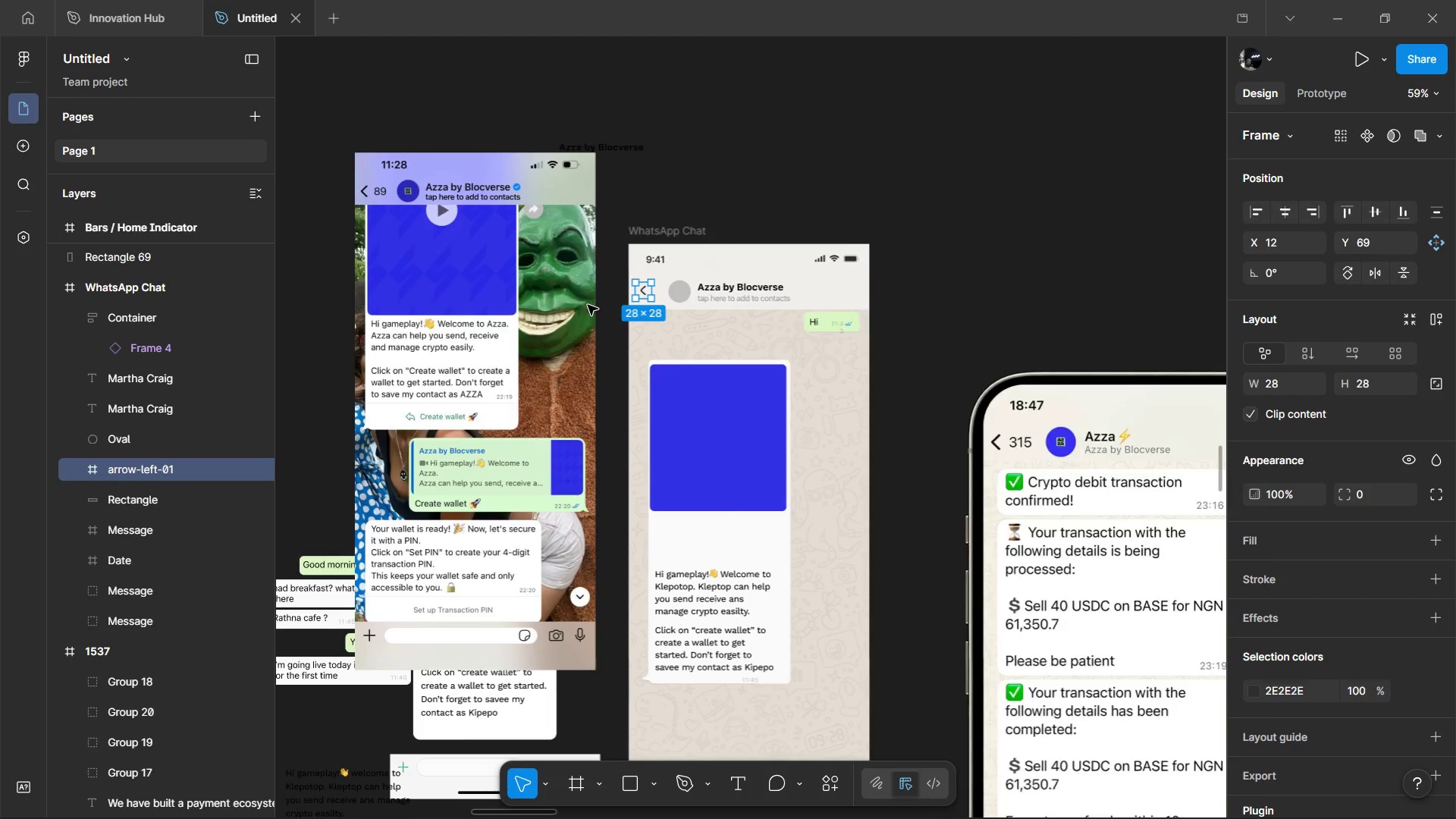 
hold_key(key=ShiftLeft, duration=1.51)
 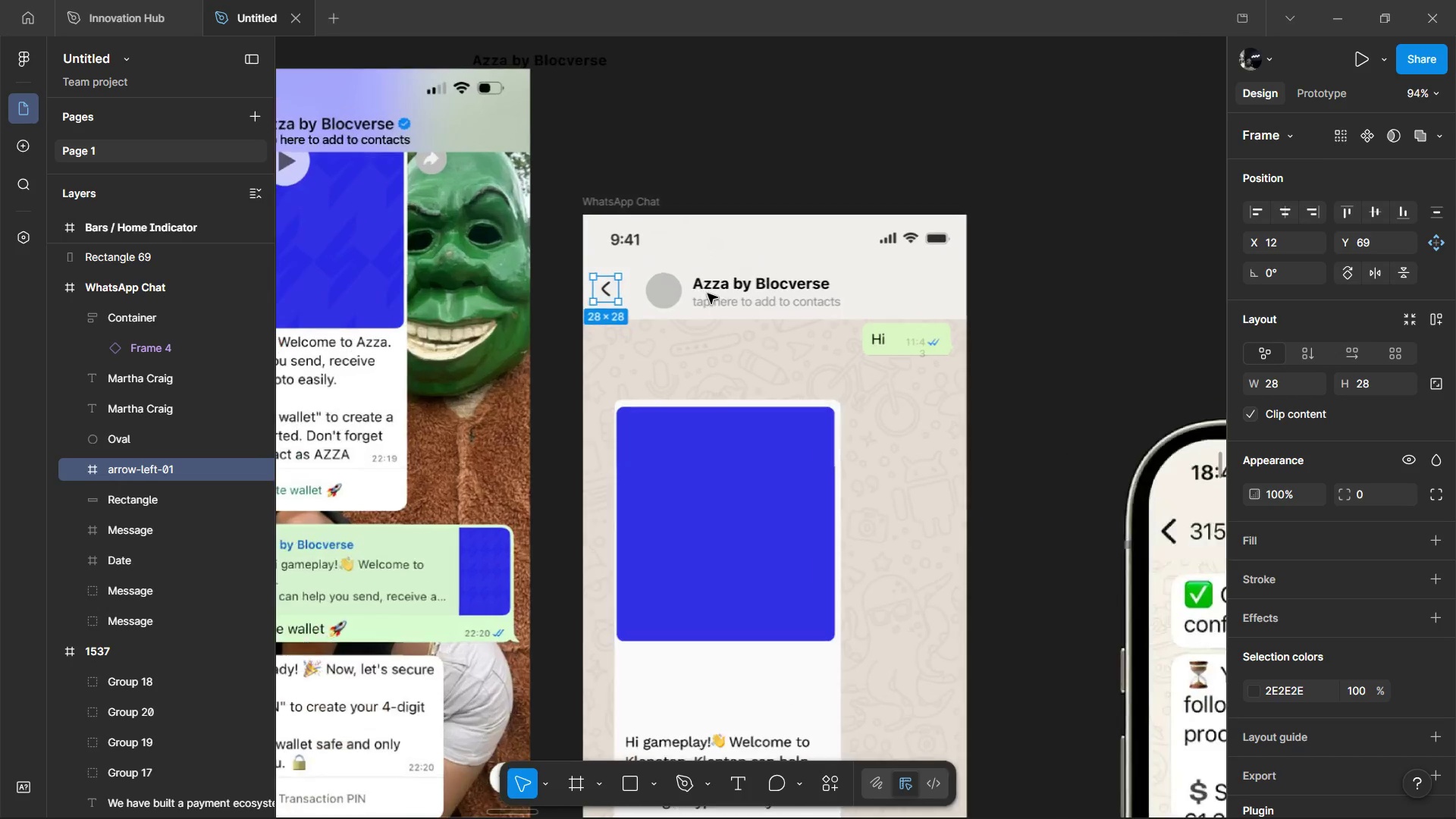 
scroll: coordinate [570, 302], scroll_direction: down, amount: 9.0
 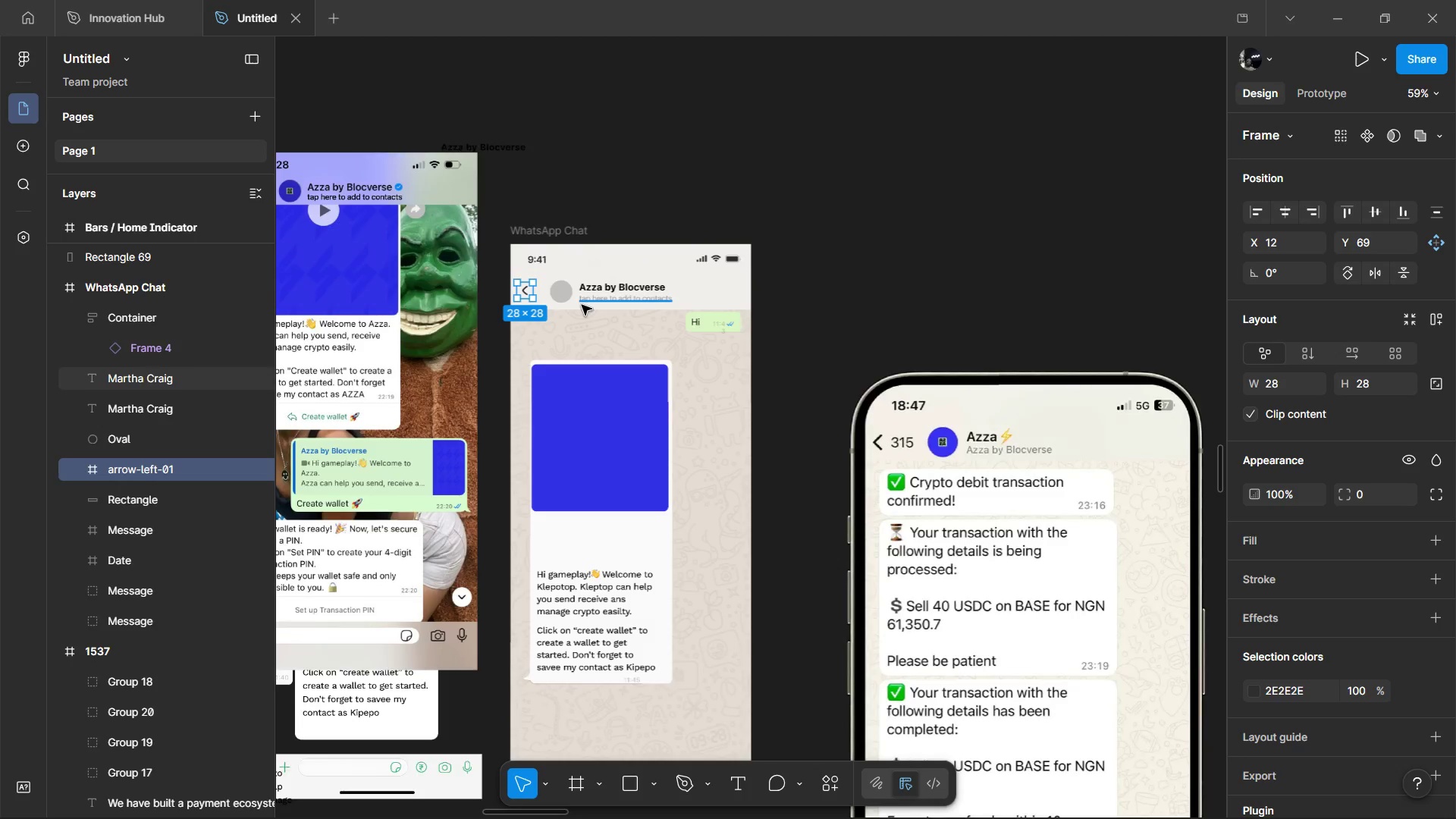 
scroll: coordinate [588, 305], scroll_direction: up, amount: 3.0
 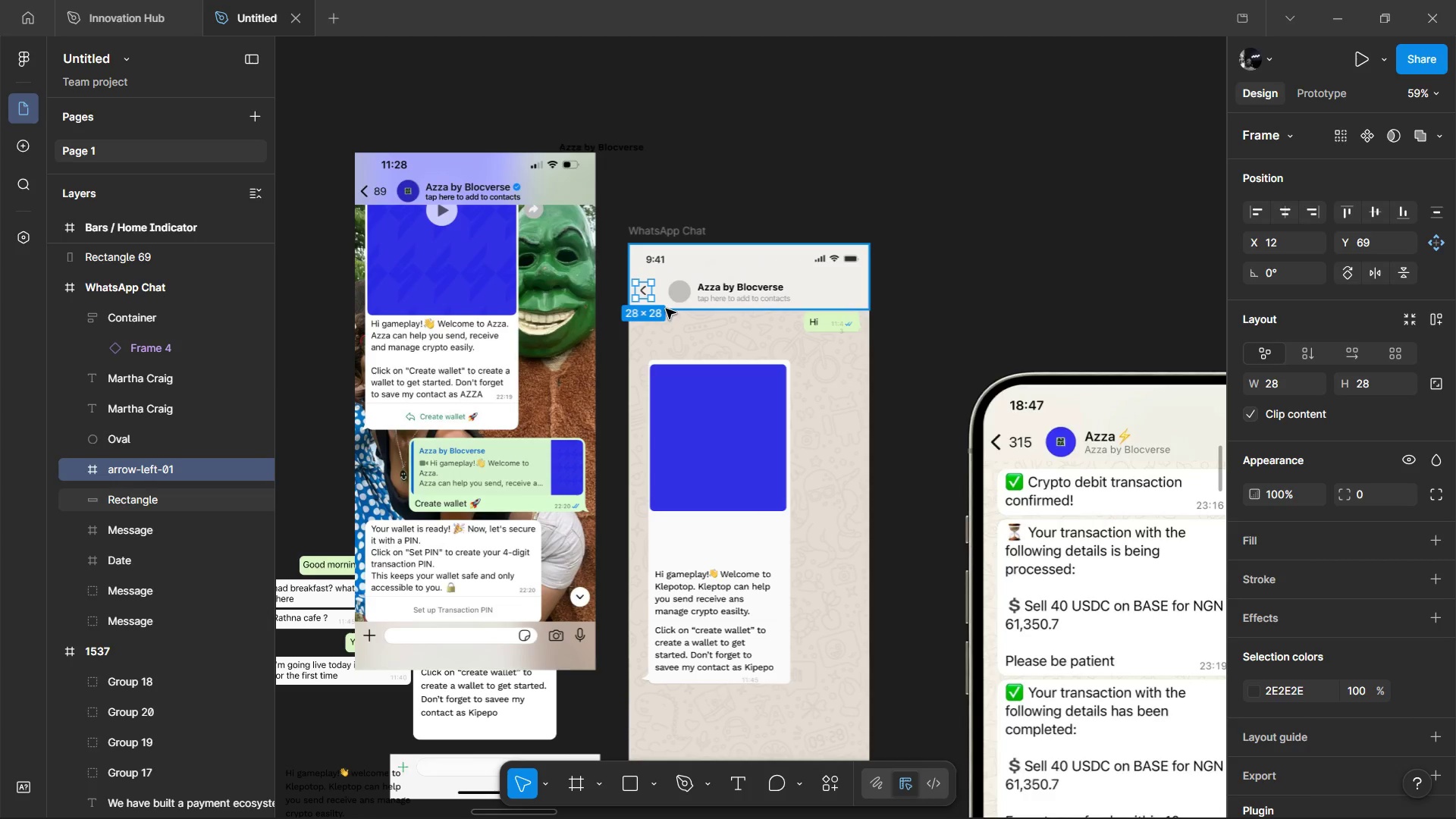 
hold_key(key=ControlLeft, duration=0.81)
scroll: coordinate [708, 293], scroll_direction: up, amount: 3.0
 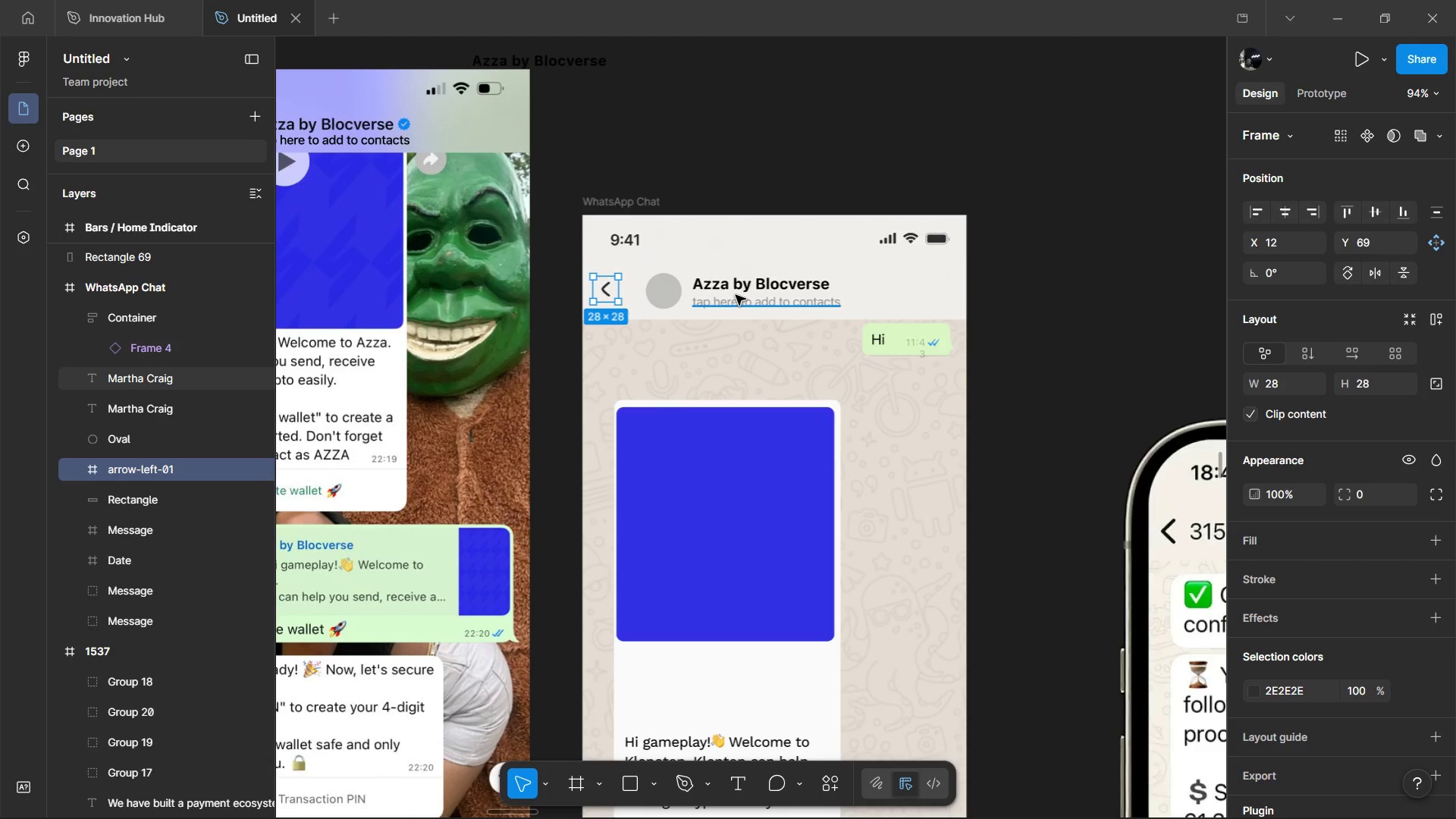 
left_click([742, 287])
 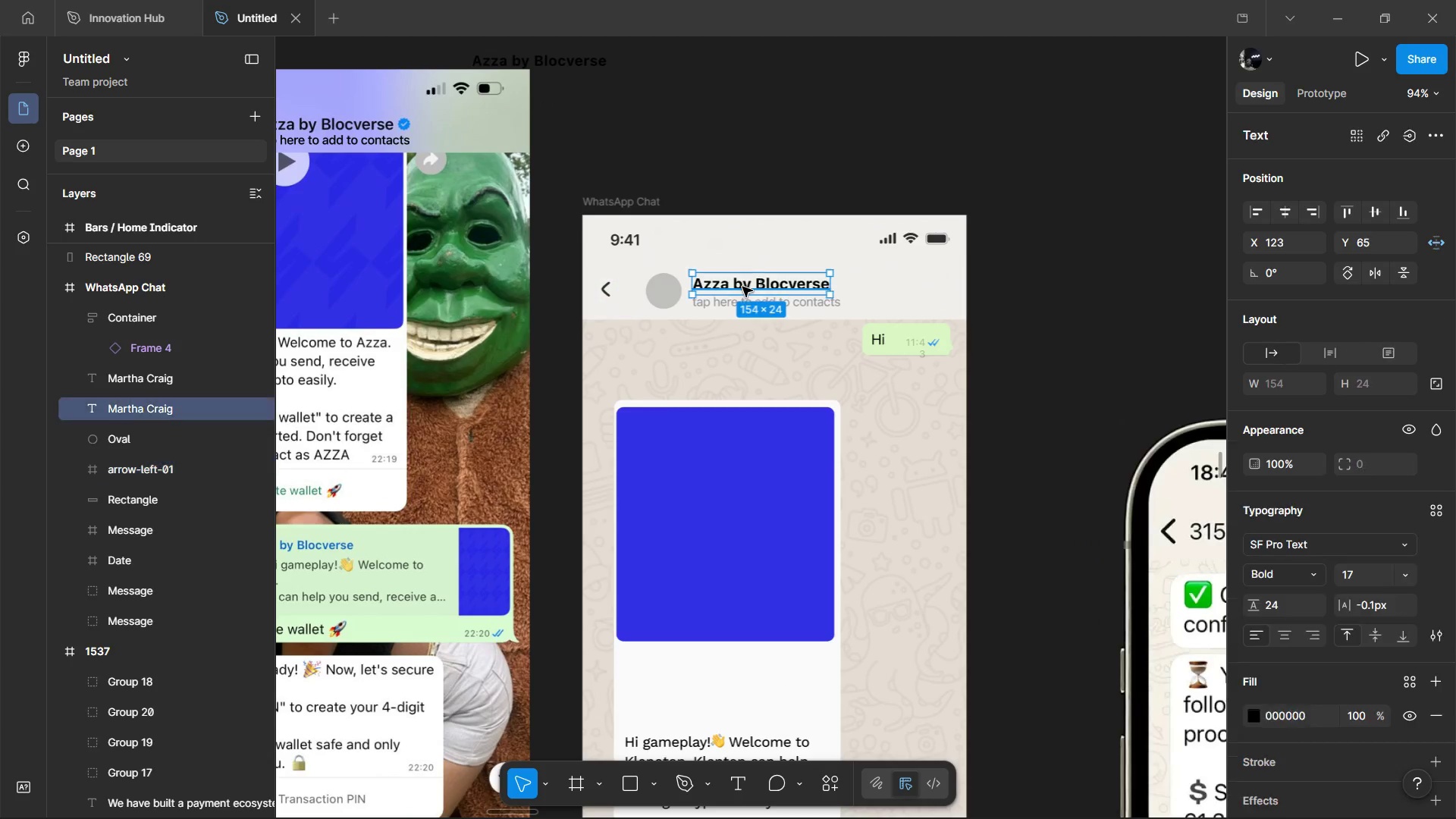 
key(Control+D)
 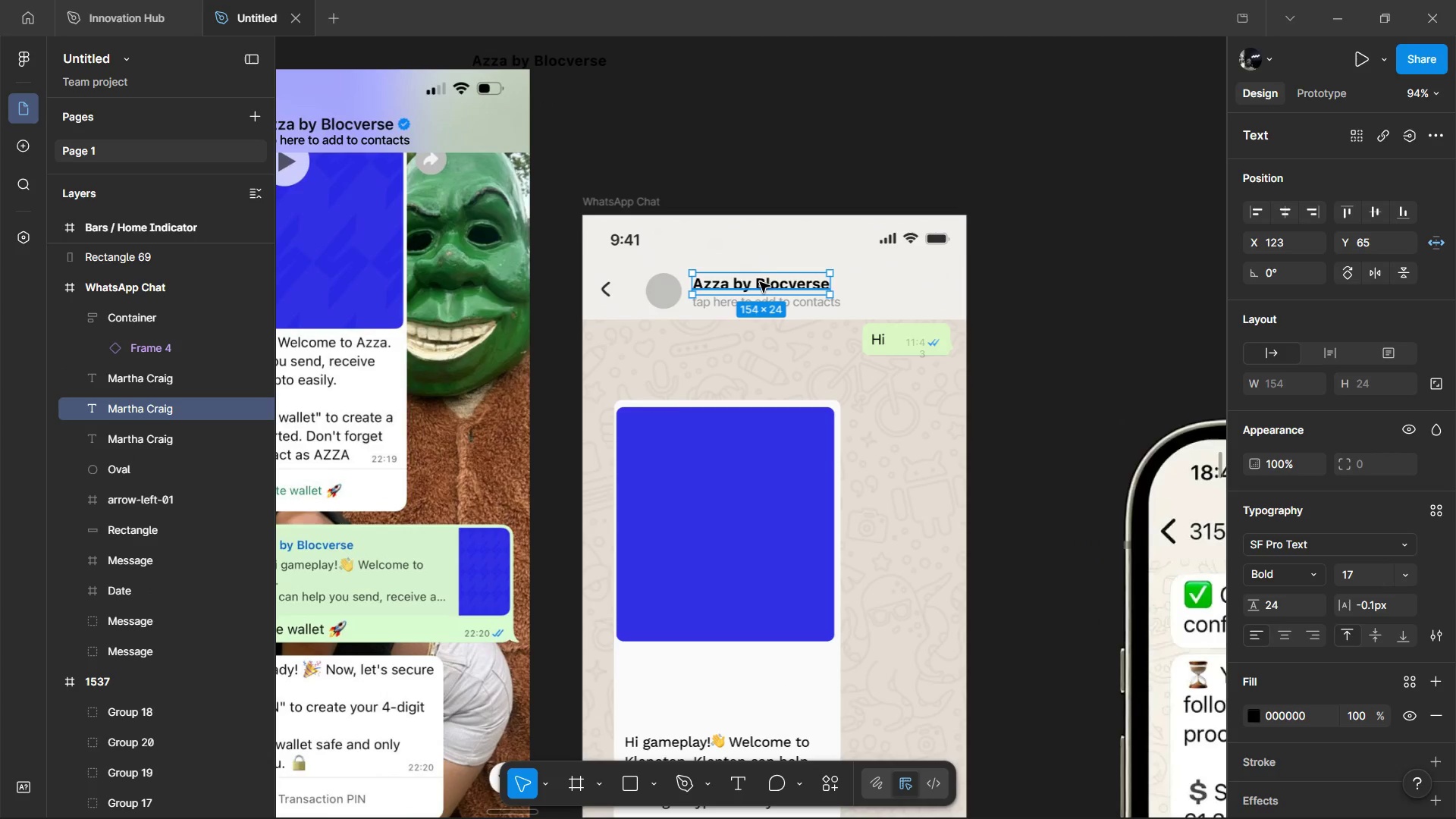 
left_click_drag(start_coordinate=[760, 282], to_coordinate=[679, 340])
 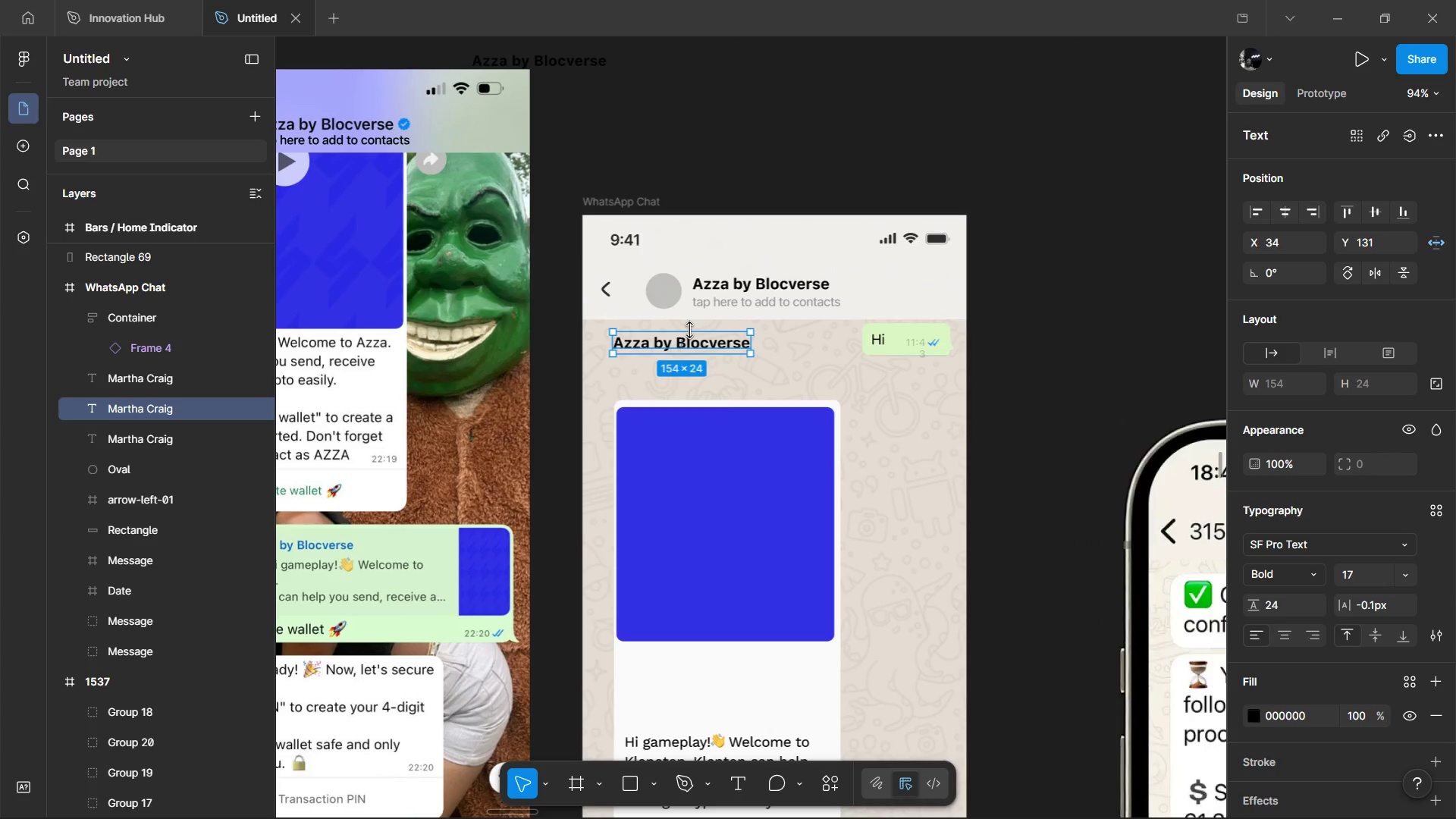 
double_click([690, 330])
 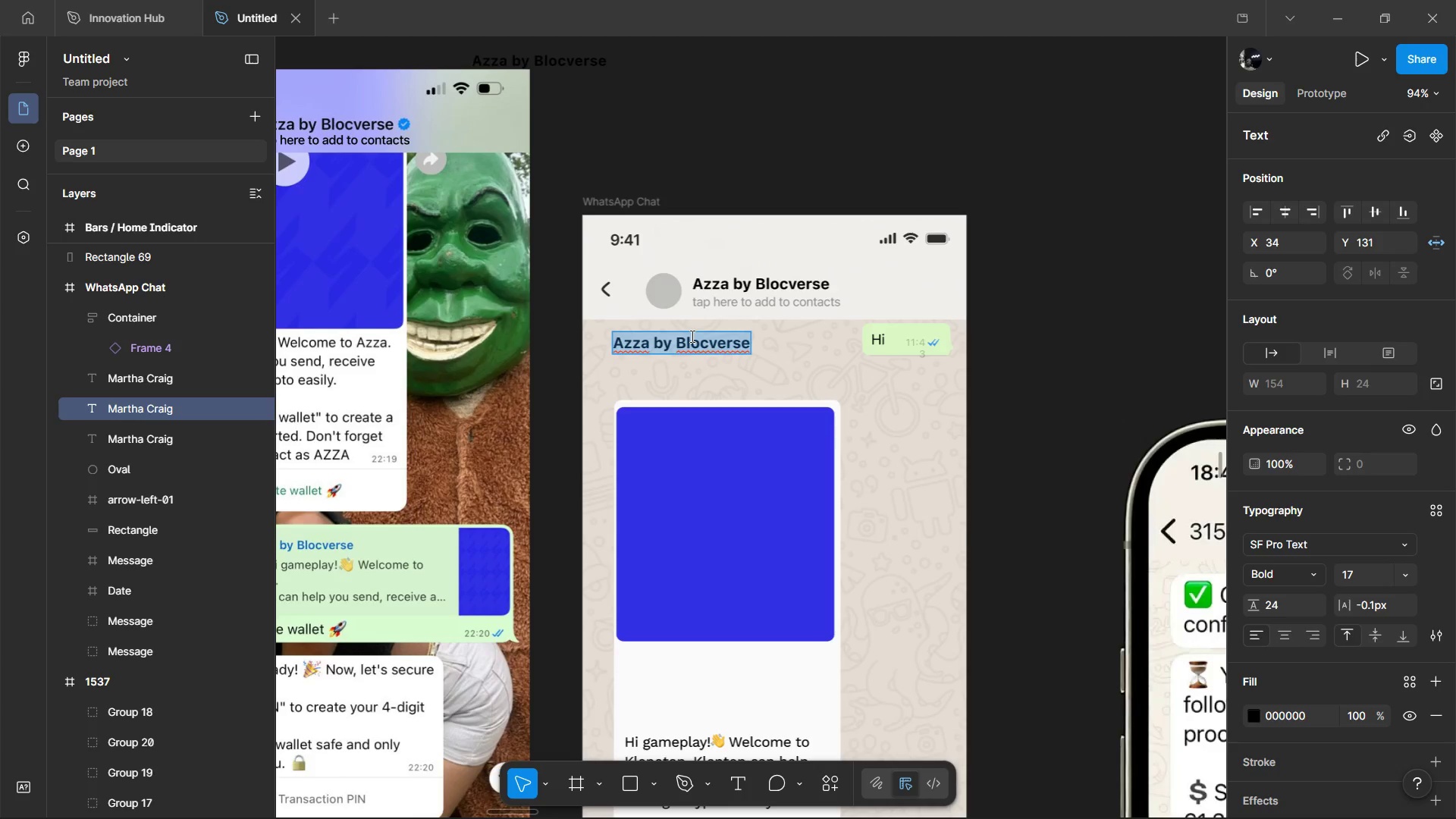 
key(9)
 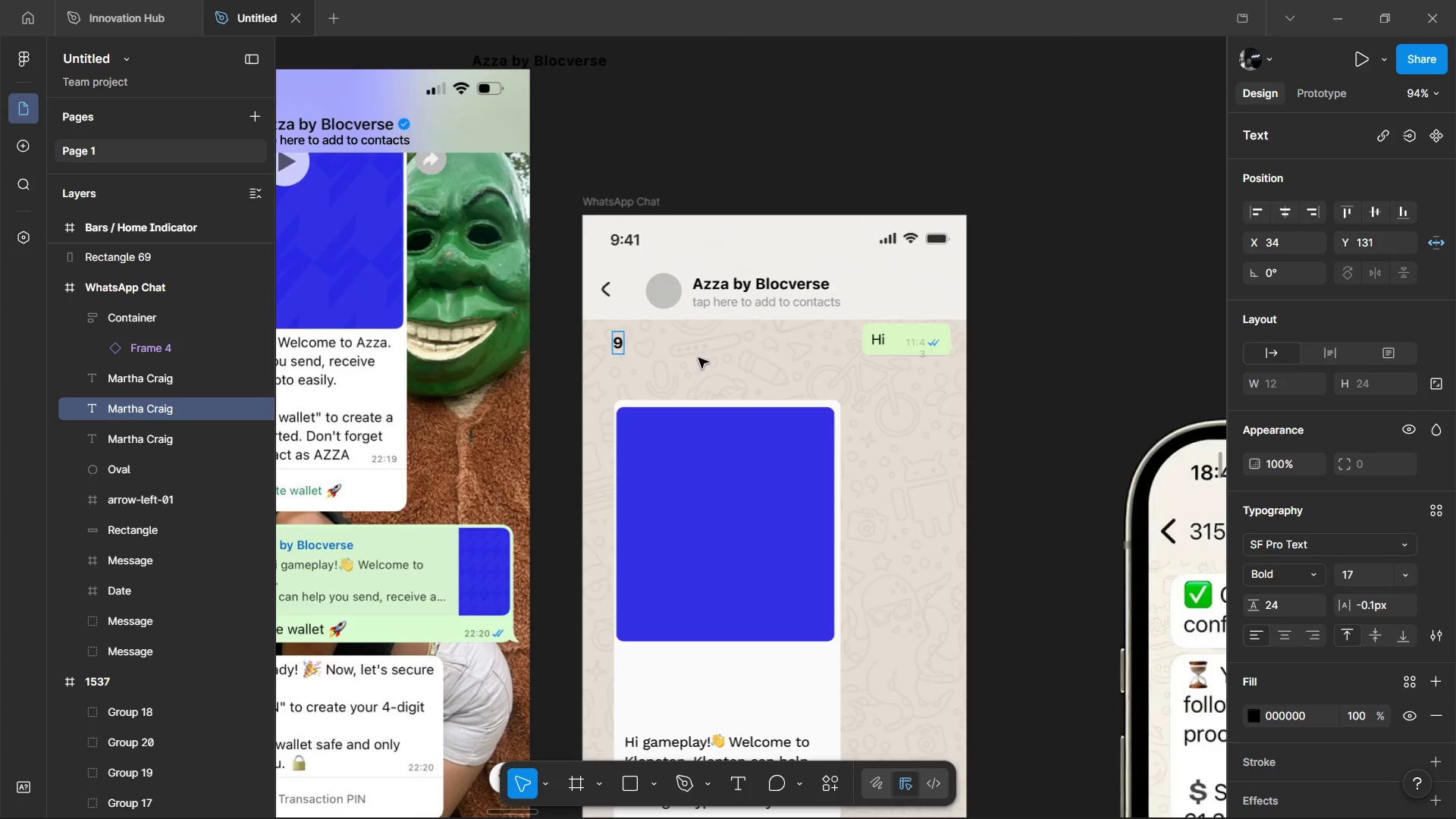 
key(Backspace)
type(89)
 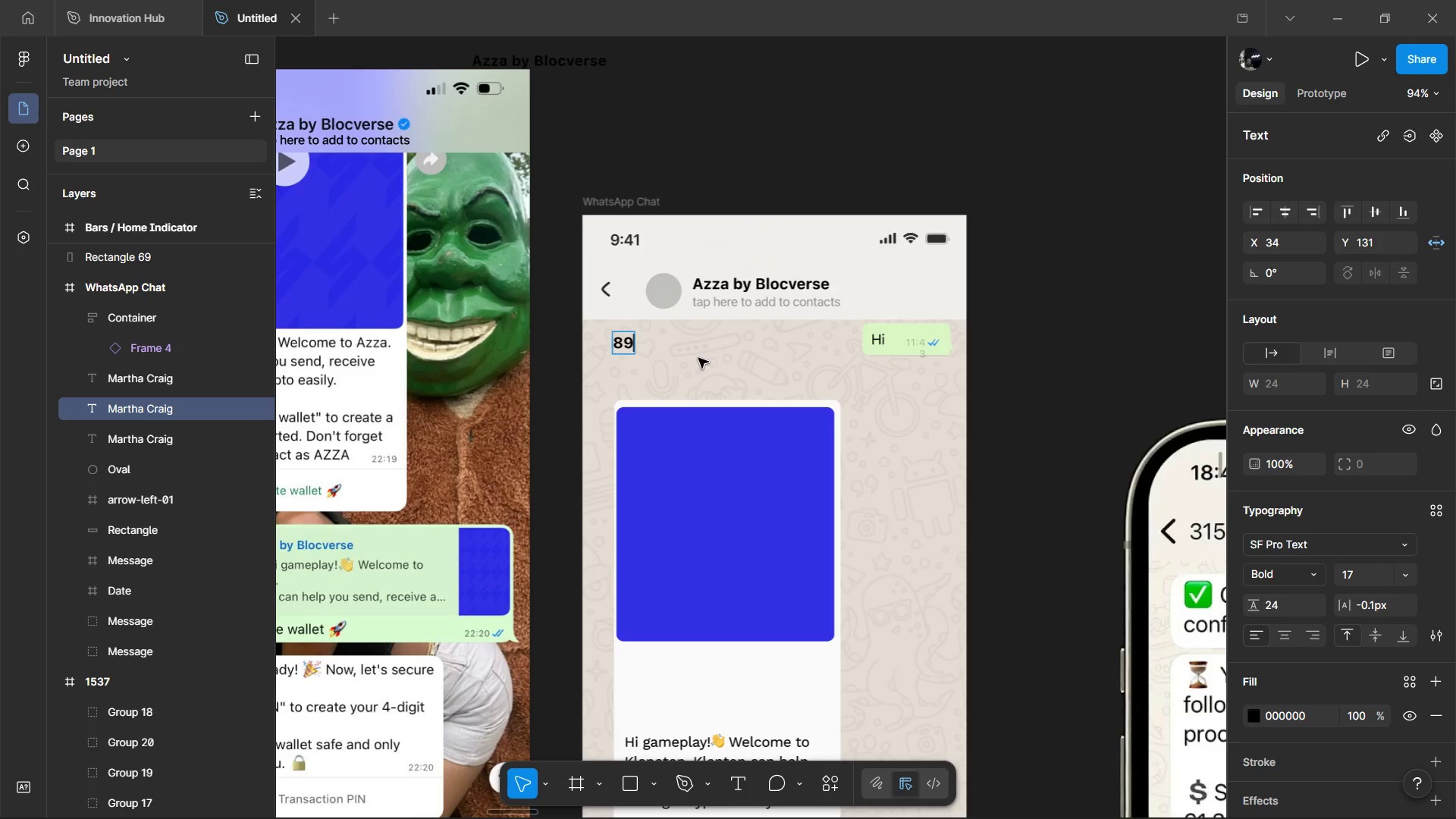 
left_click([698, 358])
 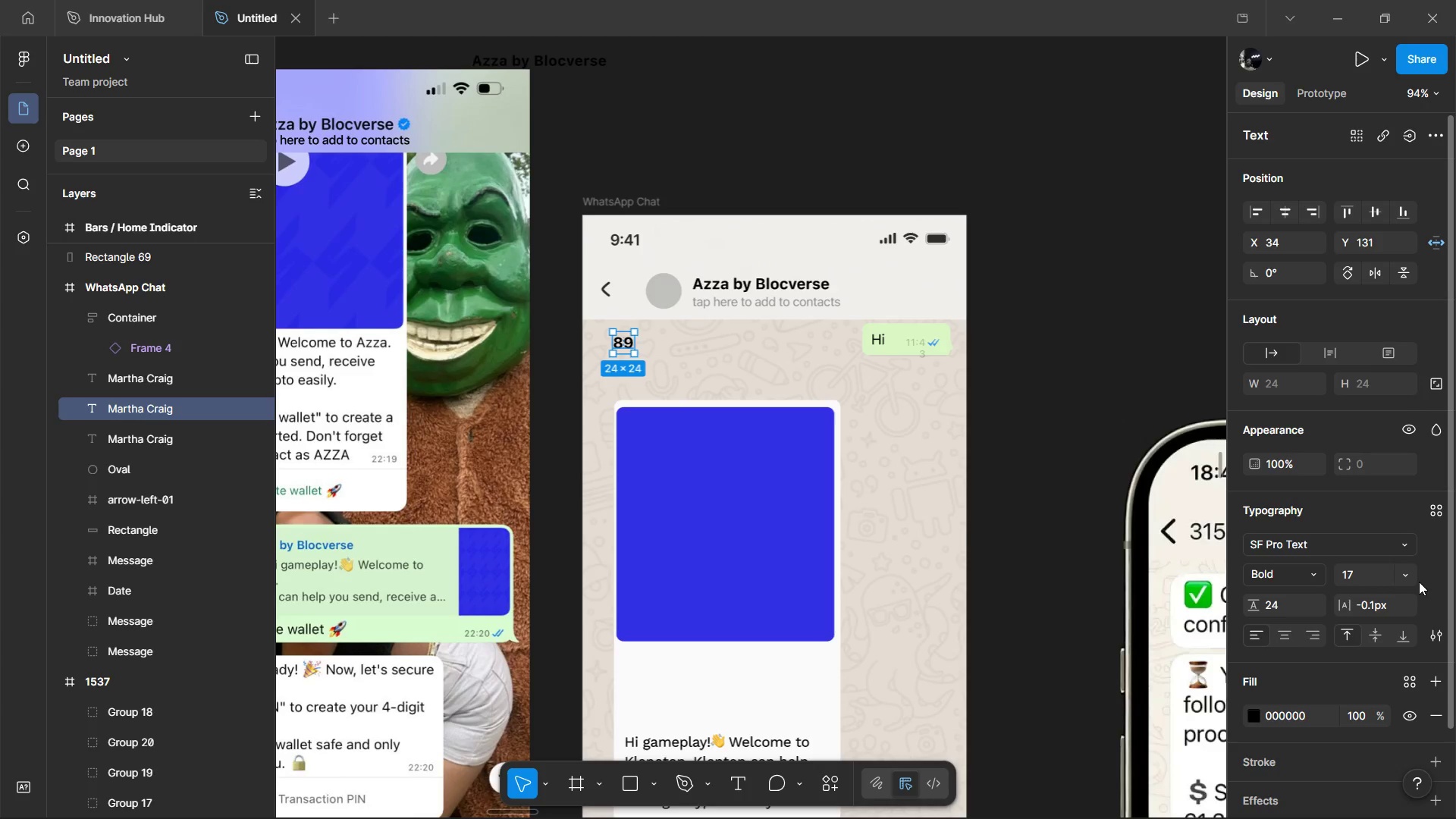 
left_click([1412, 565])
 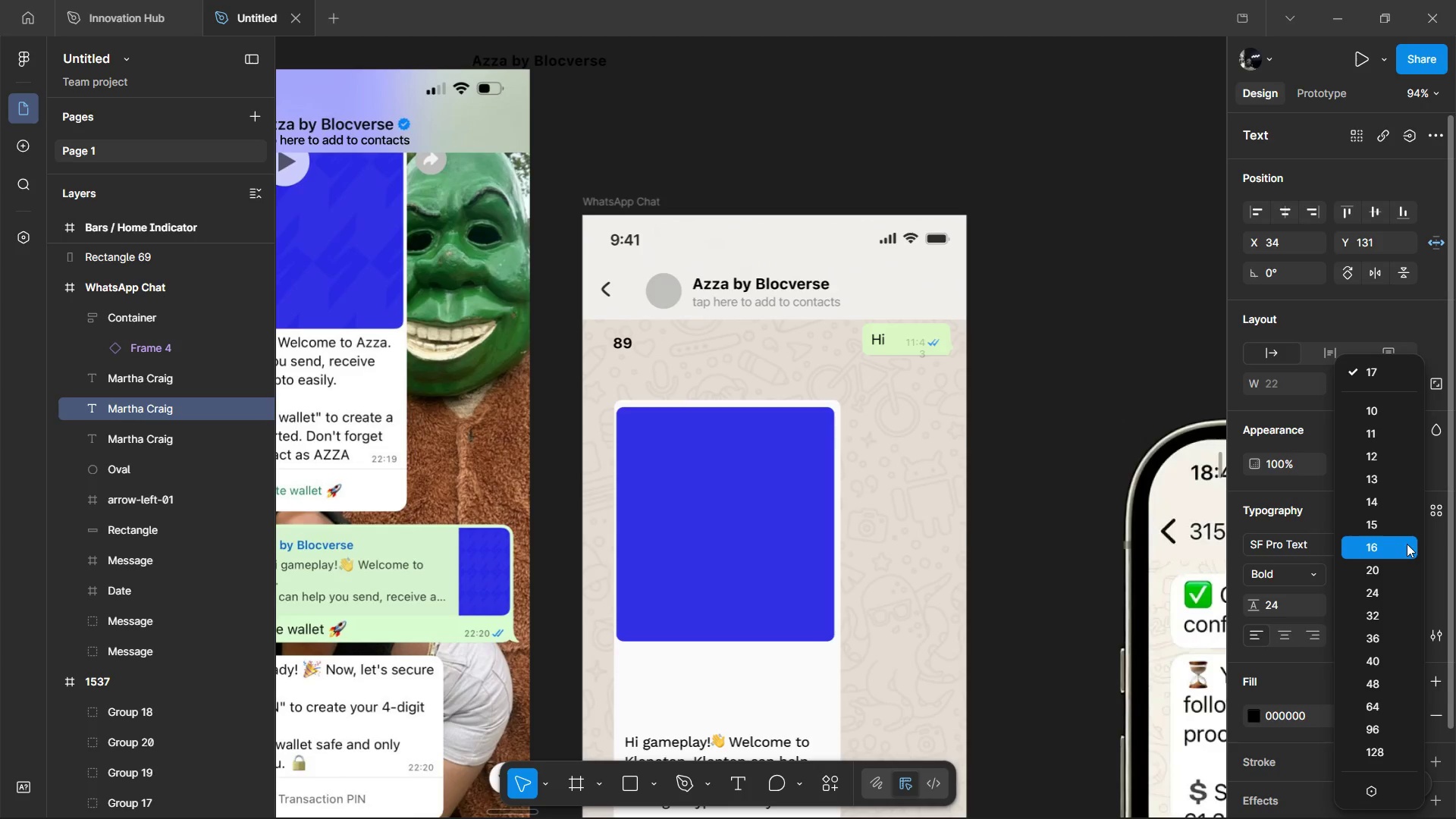 
left_click([1407, 544])
 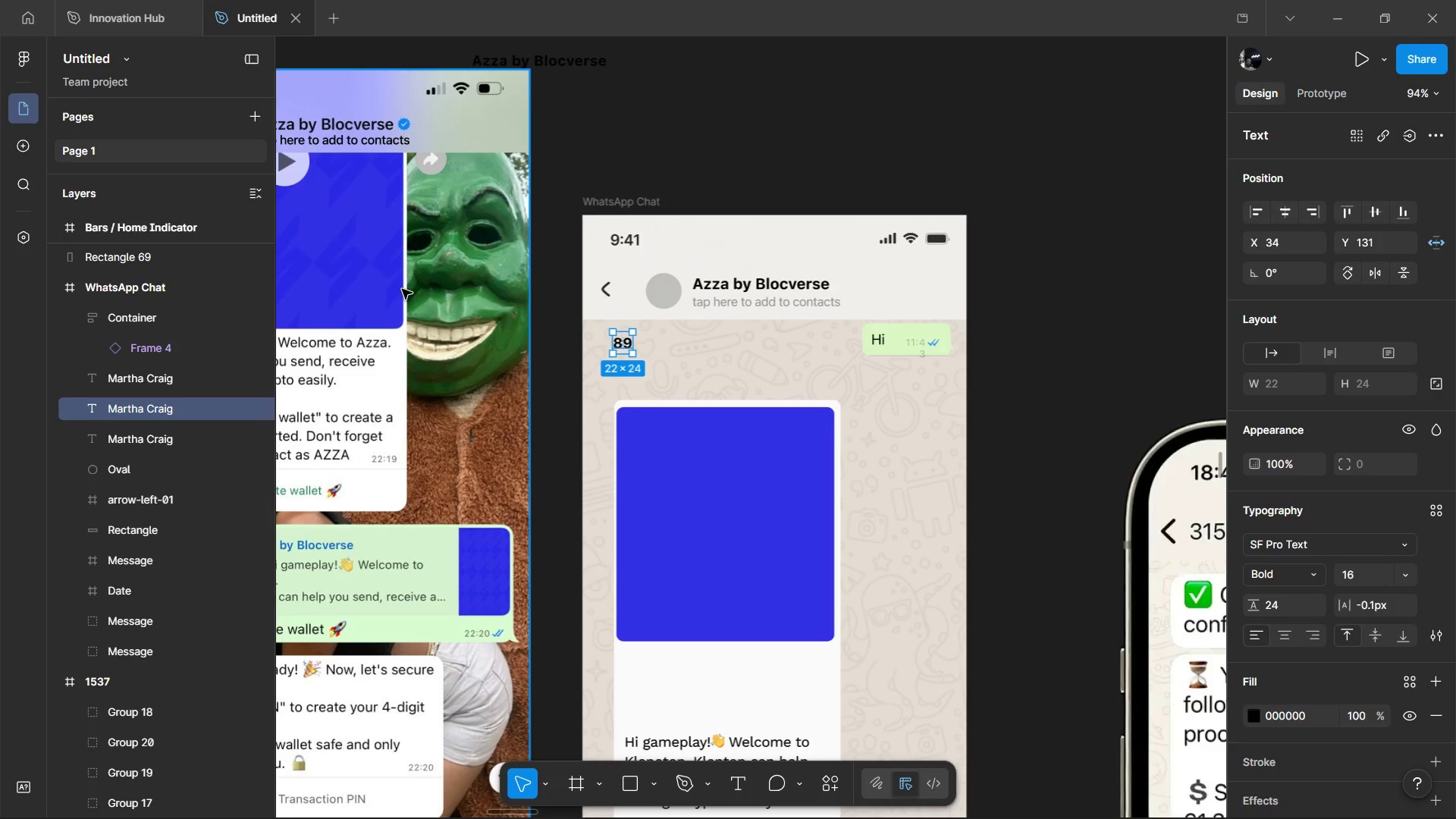 
hold_key(key=ControlLeft, duration=0.64)
 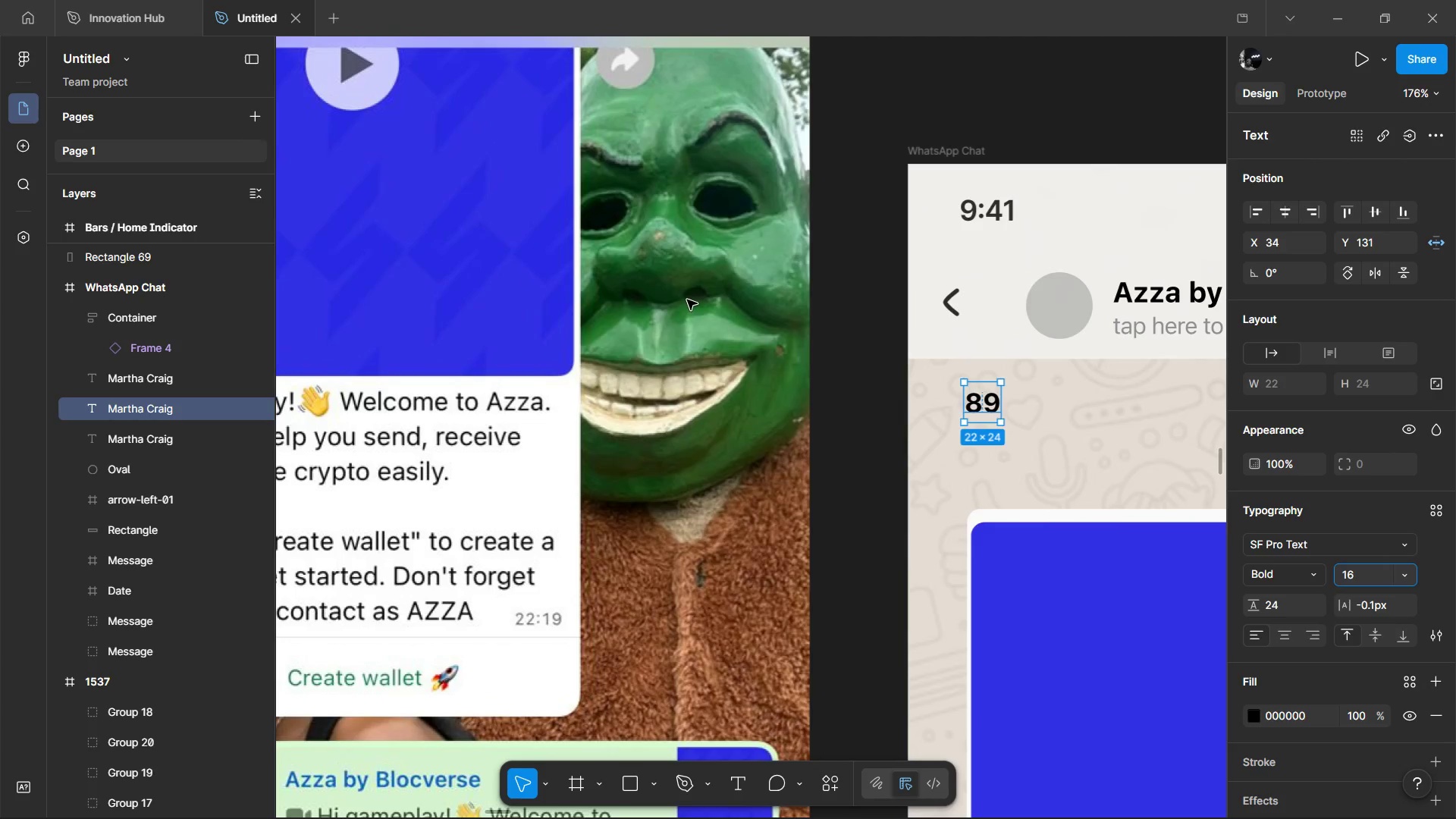 
hold_key(key=ShiftLeft, duration=0.48)
 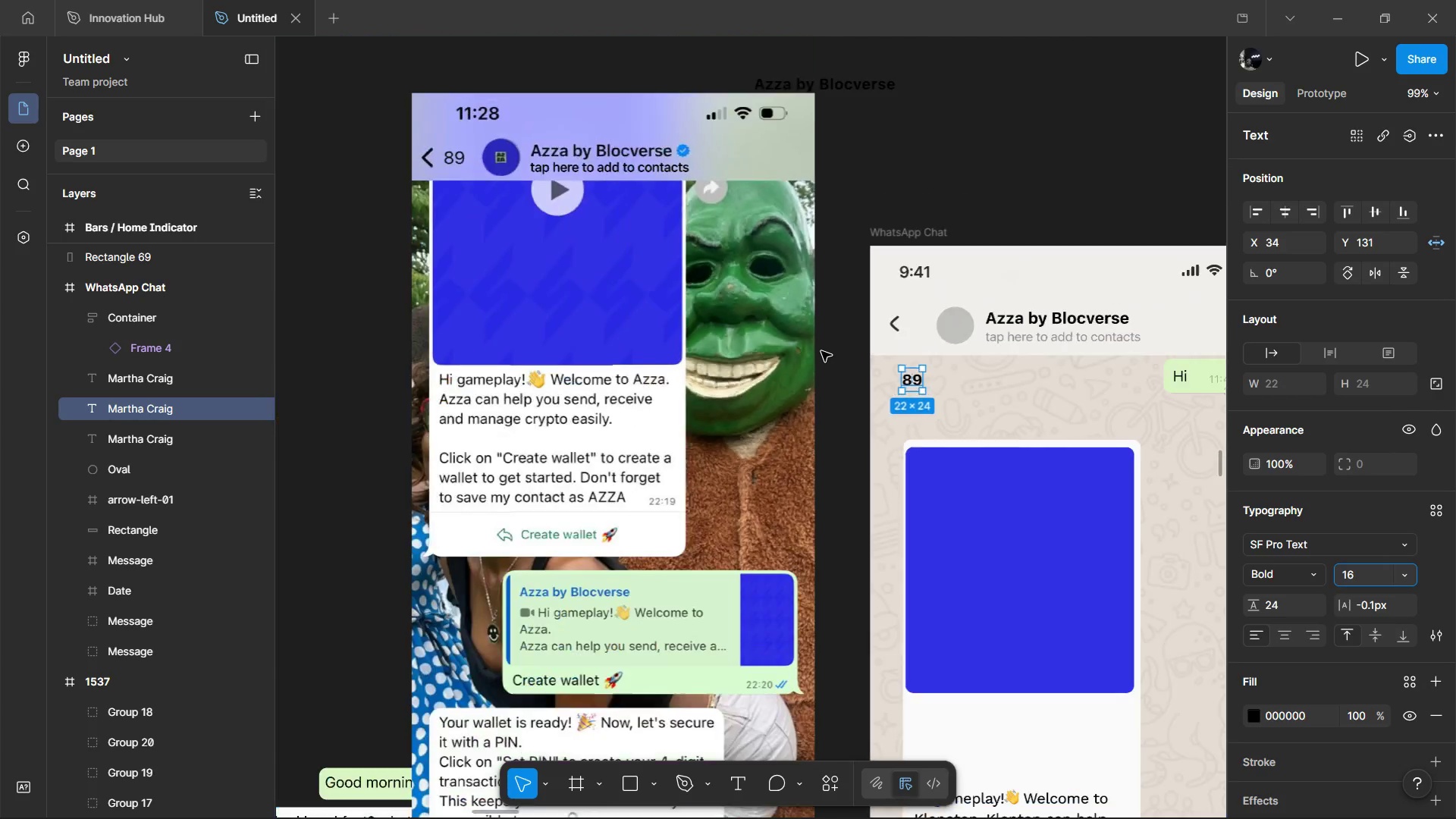 
scroll: coordinate [686, 299], scroll_direction: up, amount: 8.0
 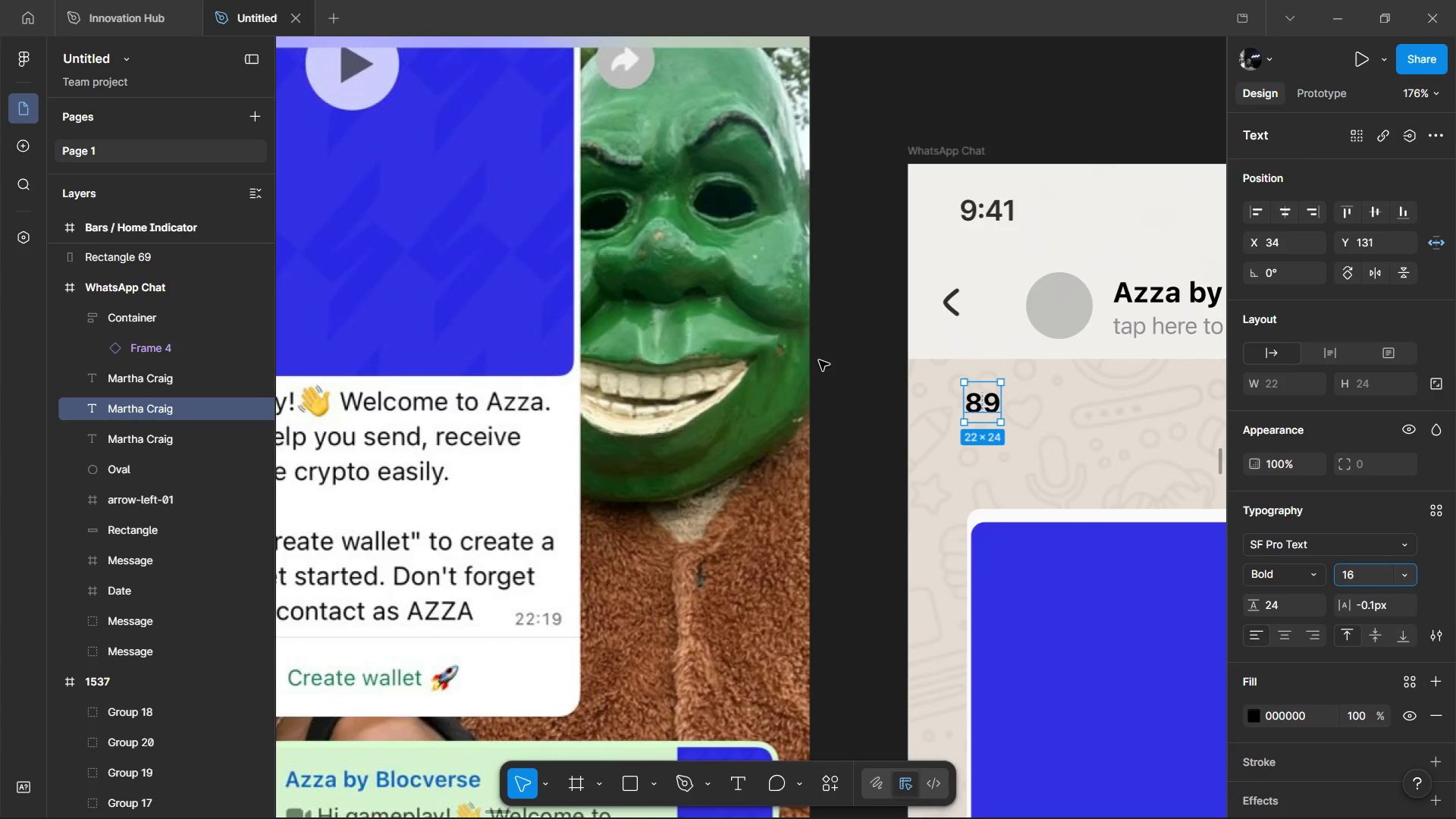 
hold_key(key=ControlLeft, duration=0.56)
scroll: coordinate [821, 351], scroll_direction: down, amount: 2.0
 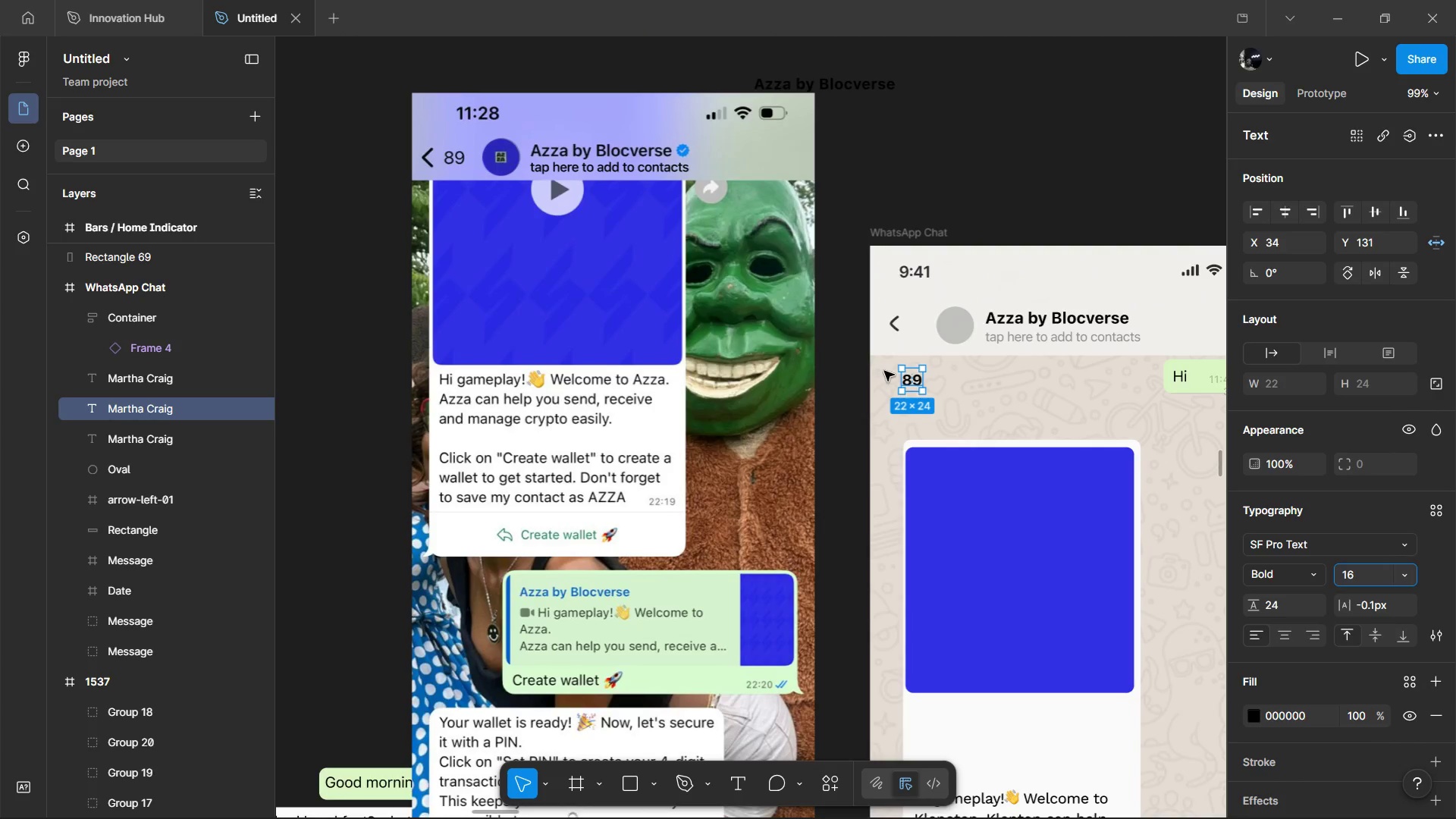 
hold_key(key=ControlLeft, duration=0.52)
scroll: coordinate [877, 364], scroll_direction: up, amount: 1.0
 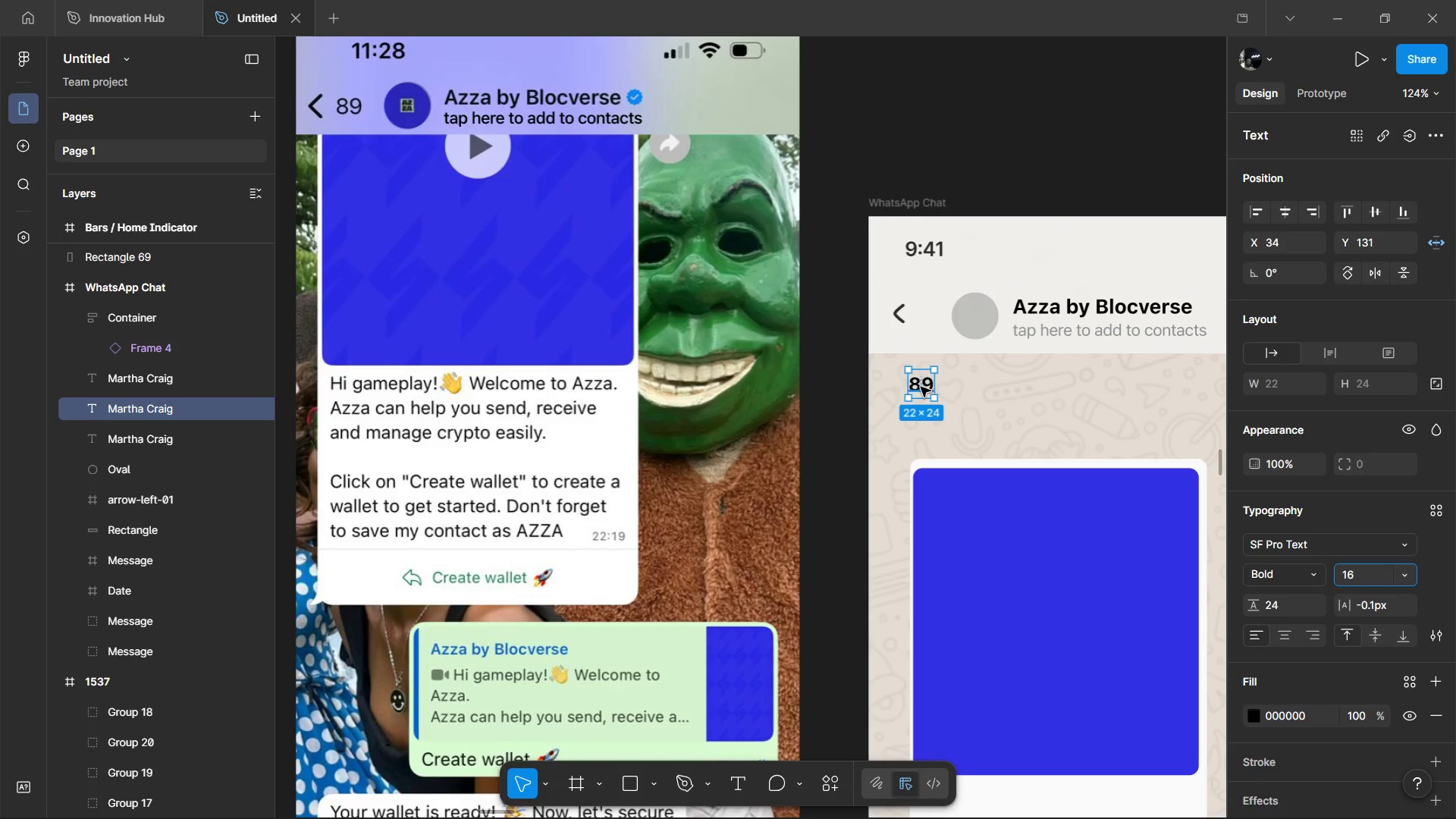 
left_click_drag(start_coordinate=[923, 387], to_coordinate=[929, 318])
 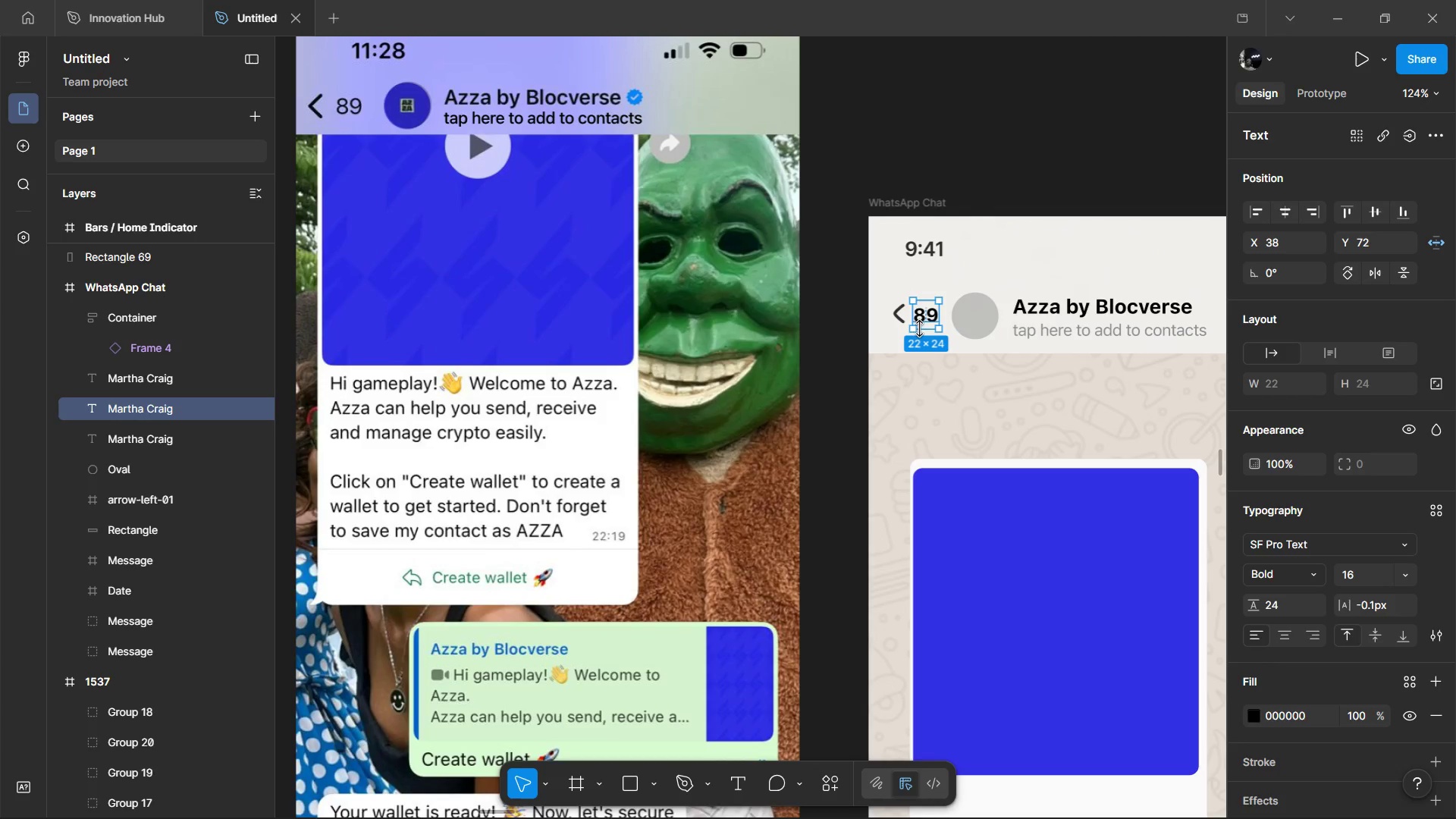 
hold_key(key=ControlLeft, duration=0.48)
 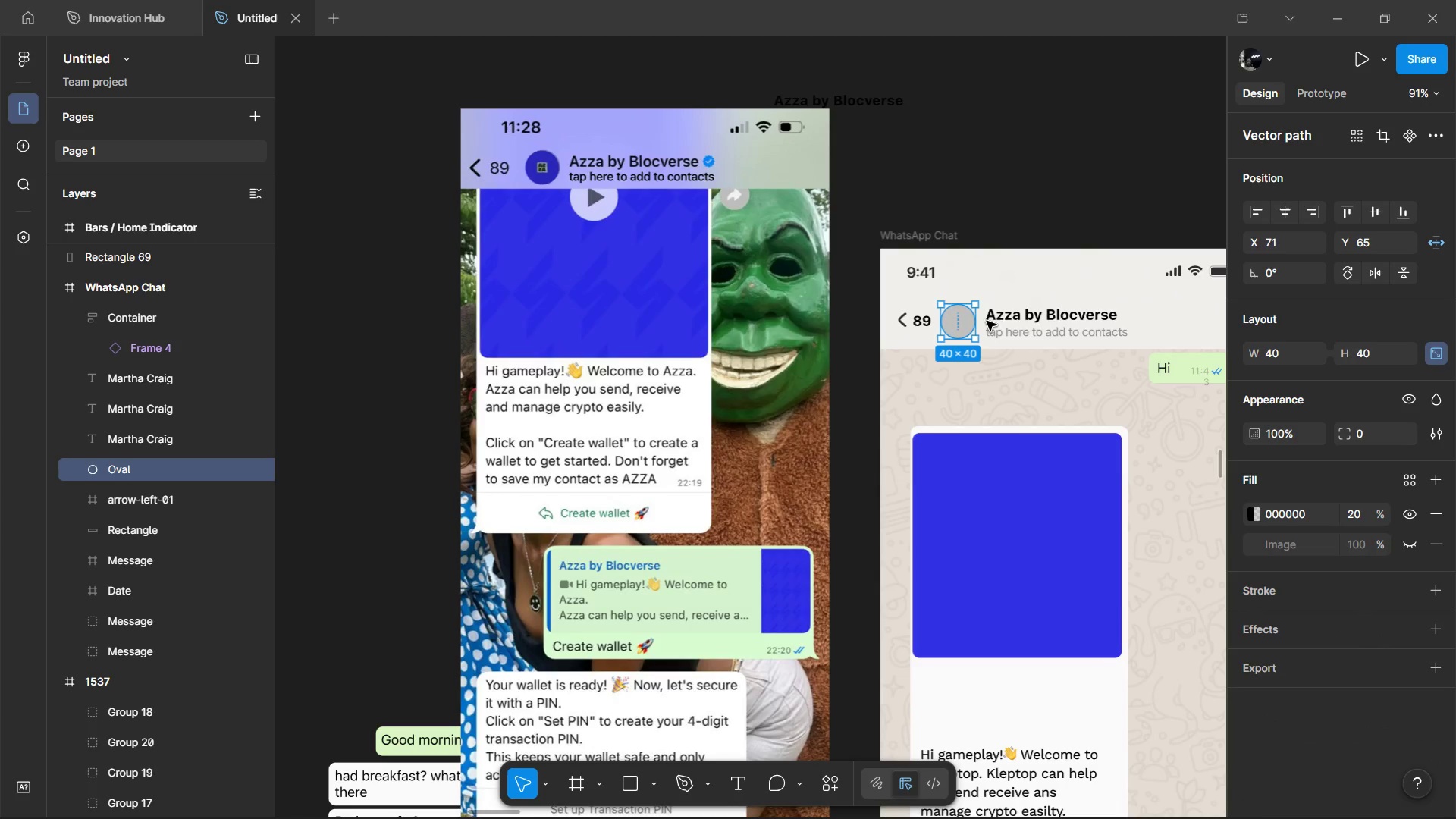 
left_click([961, 327])
 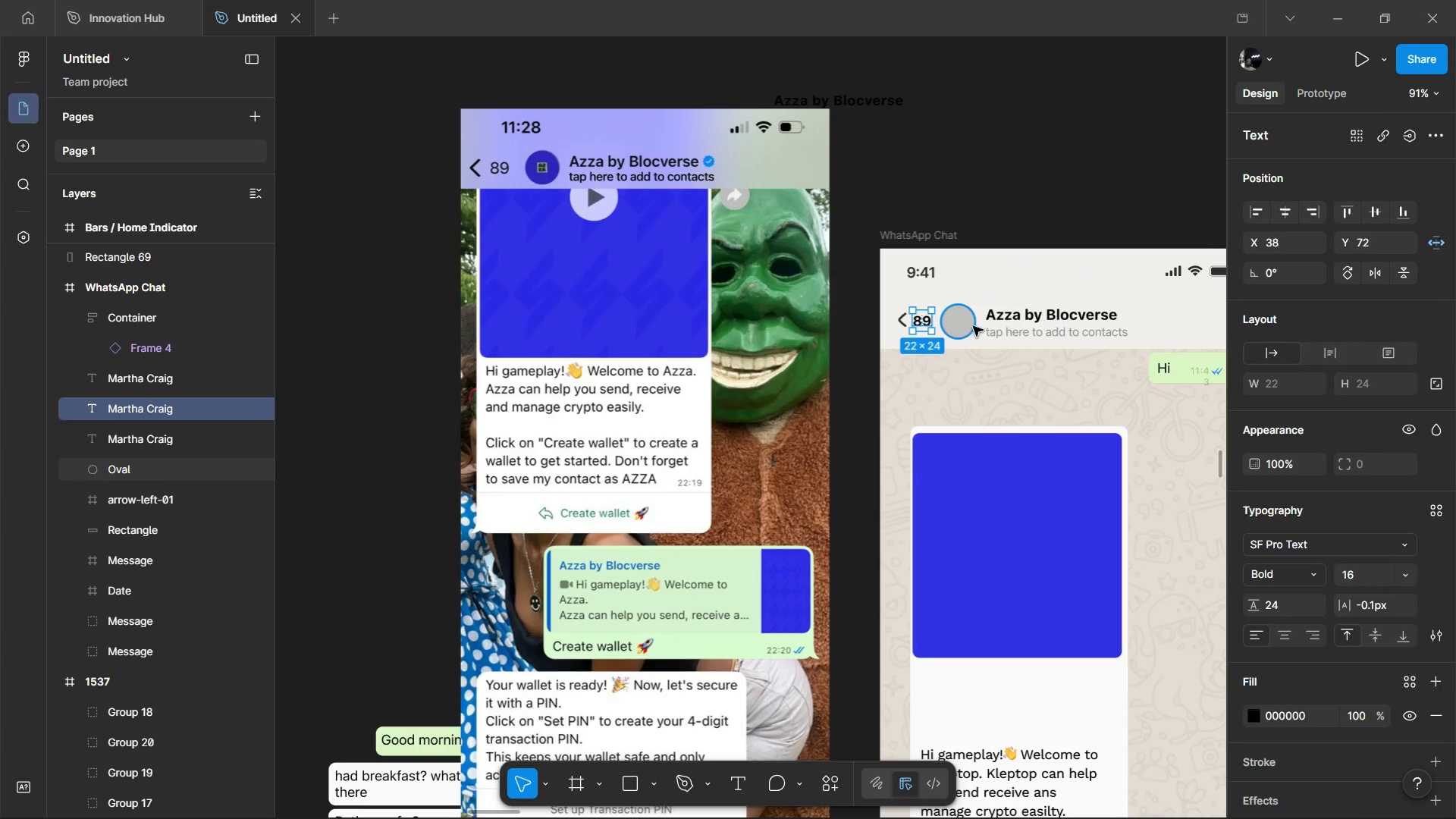 
scroll: coordinate [913, 337], scroll_direction: down, amount: 2.0
 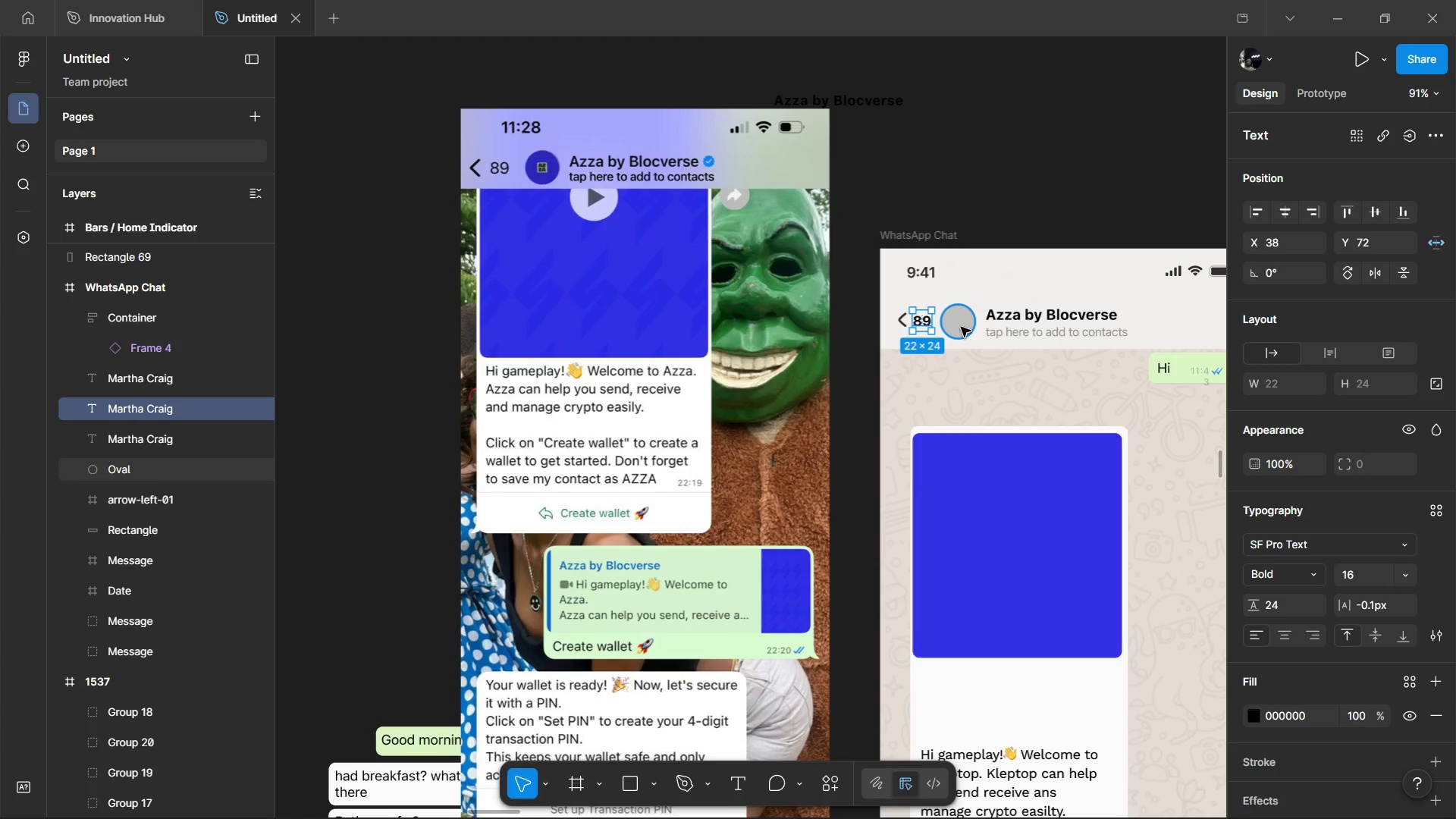 
hold_key(key=ShiftLeft, duration=1.52)
left_click([997, 316])
 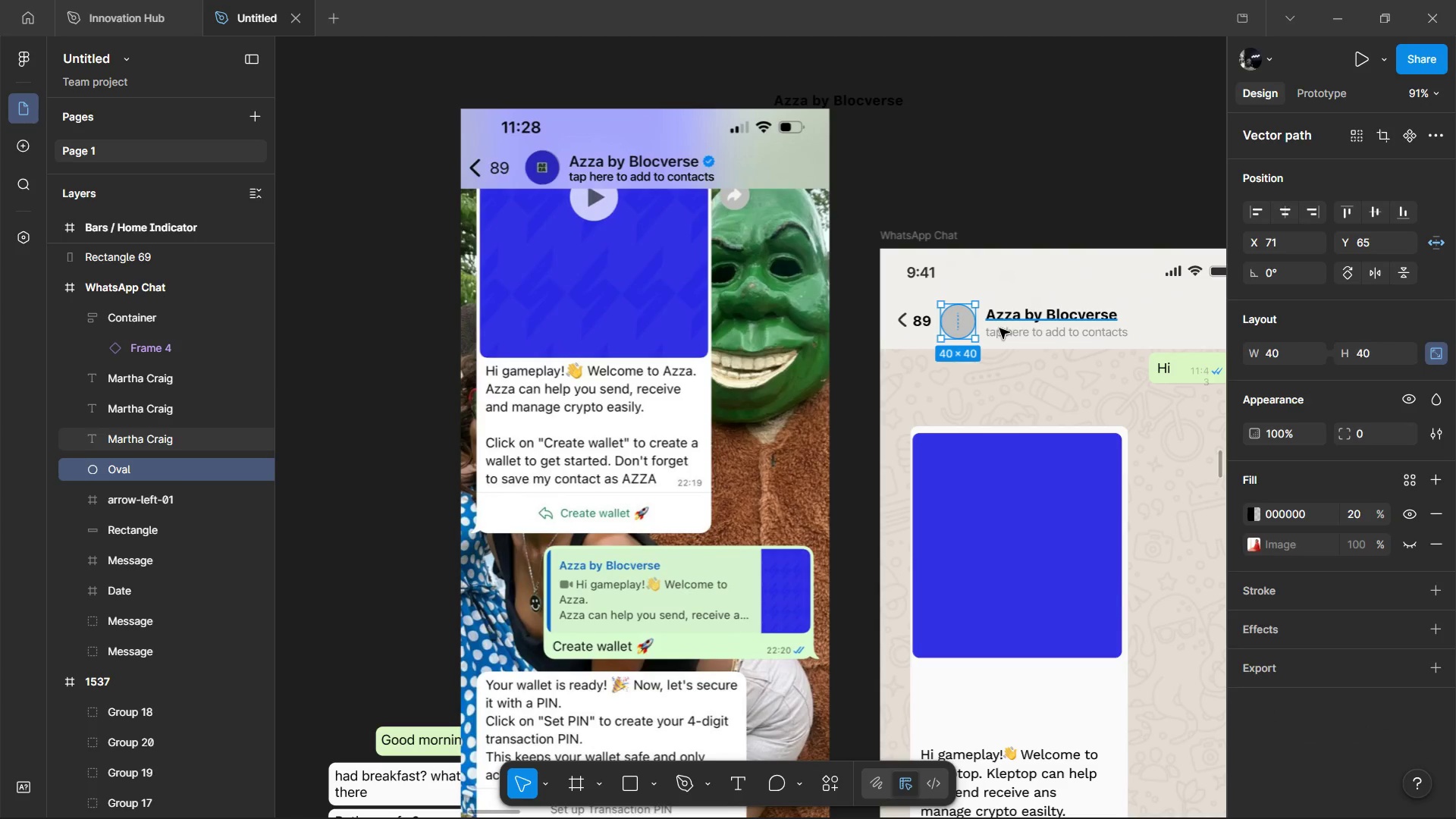 
left_click([999, 328])
 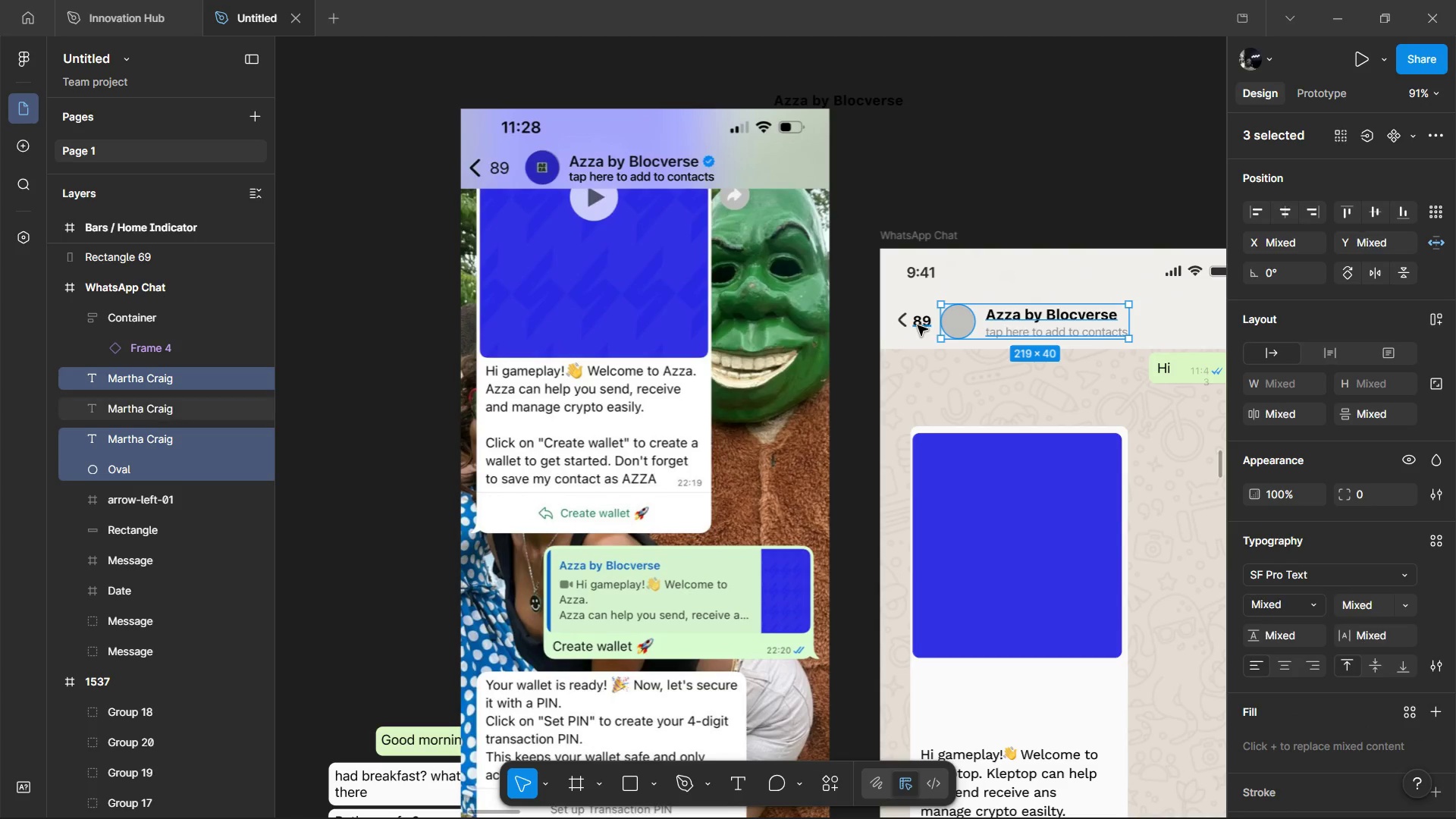 
left_click([919, 320])
 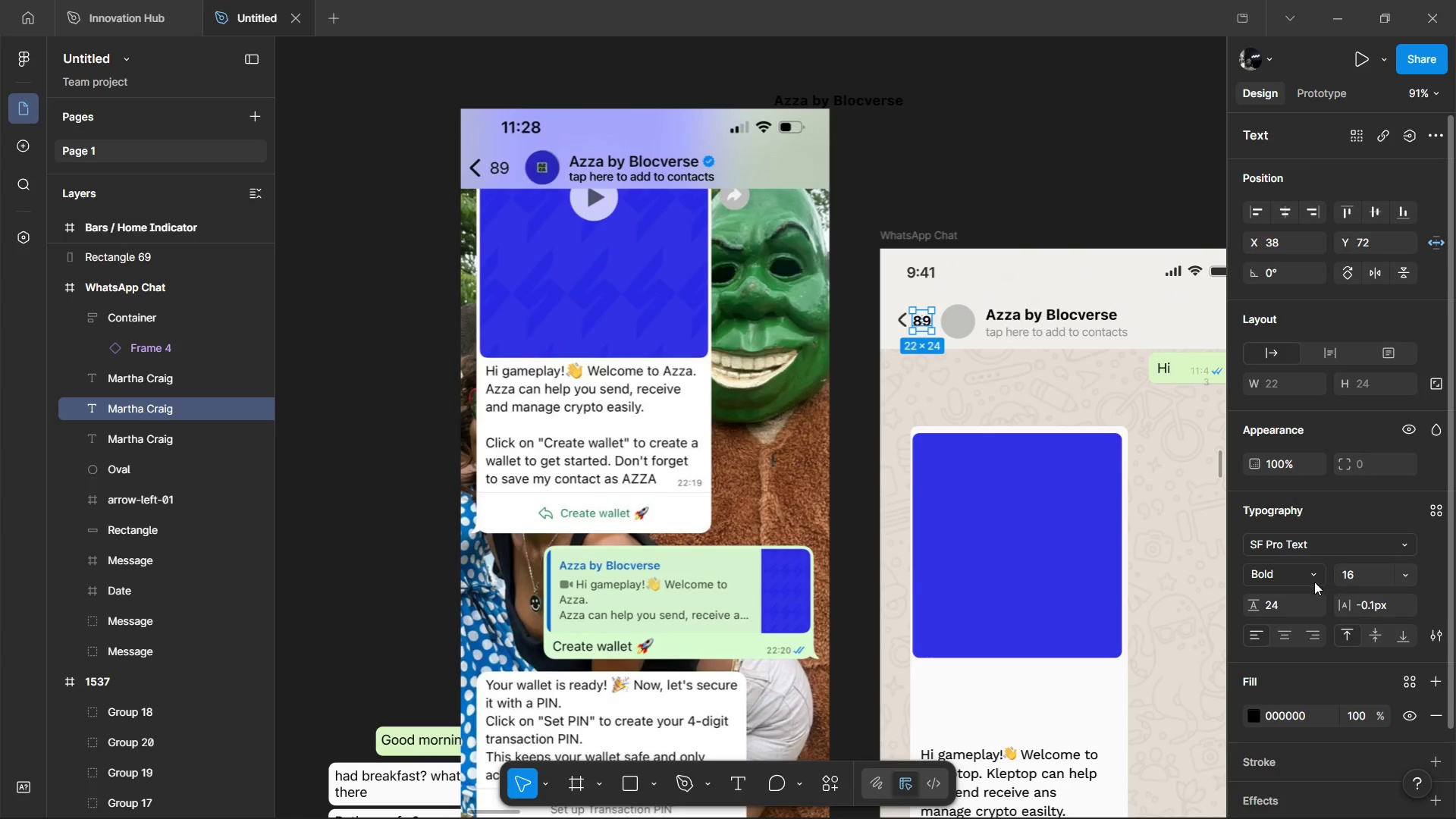 
left_click([1311, 579])
 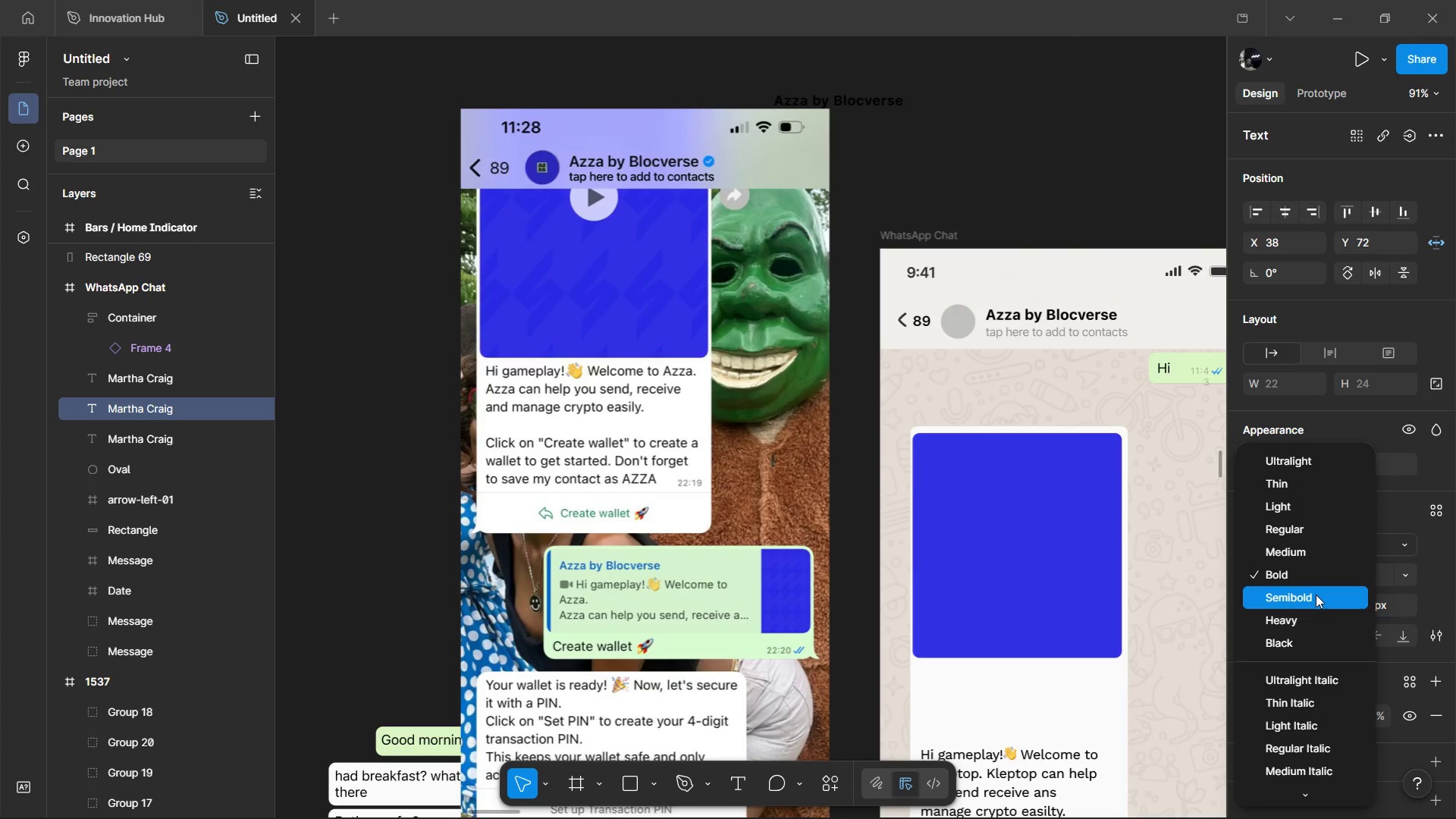 
left_click([1316, 595])
 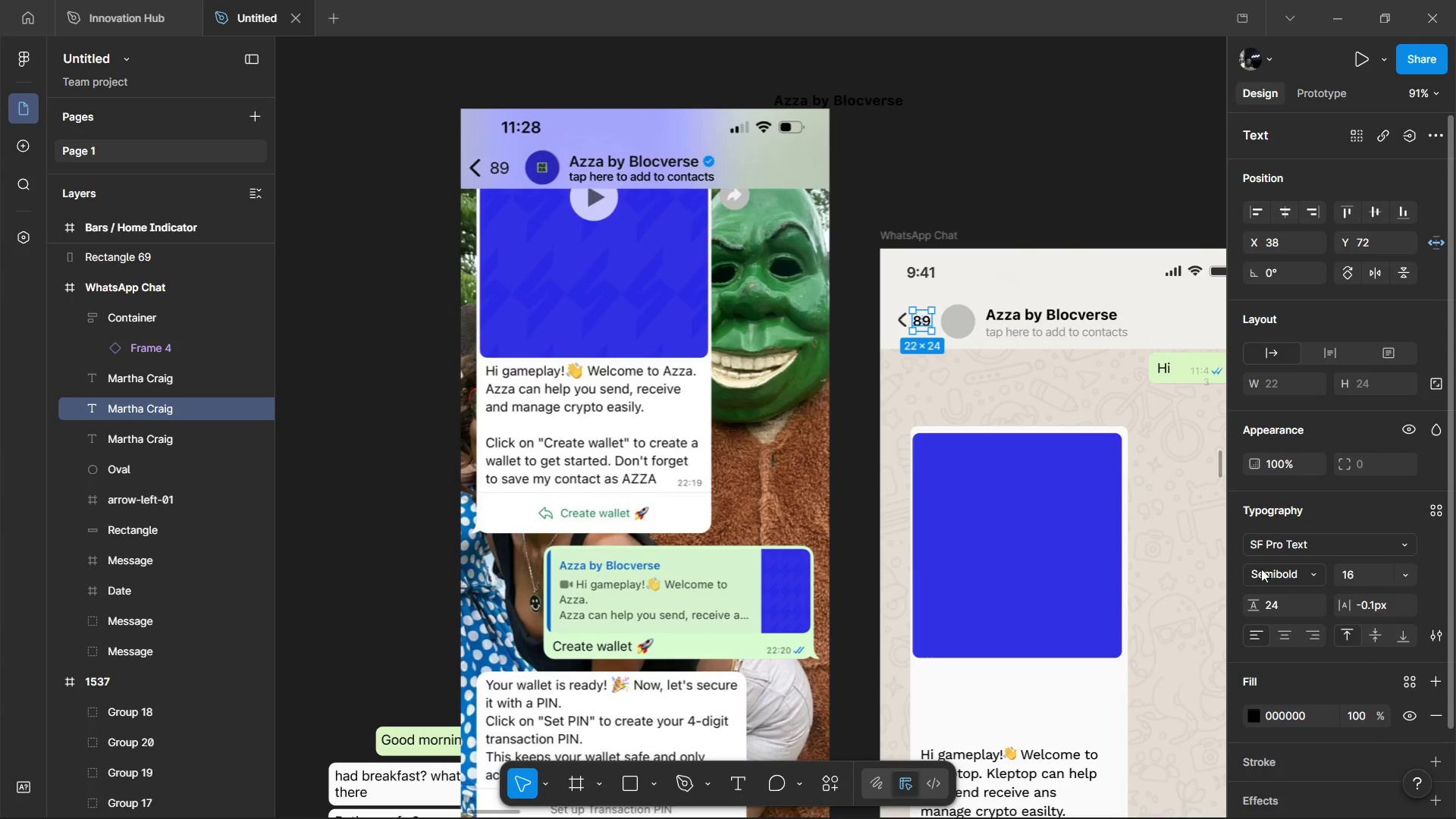 
hold_key(key=ControlLeft, duration=1.36)
scroll: coordinate [952, 317], scroll_direction: up, amount: 2.0
 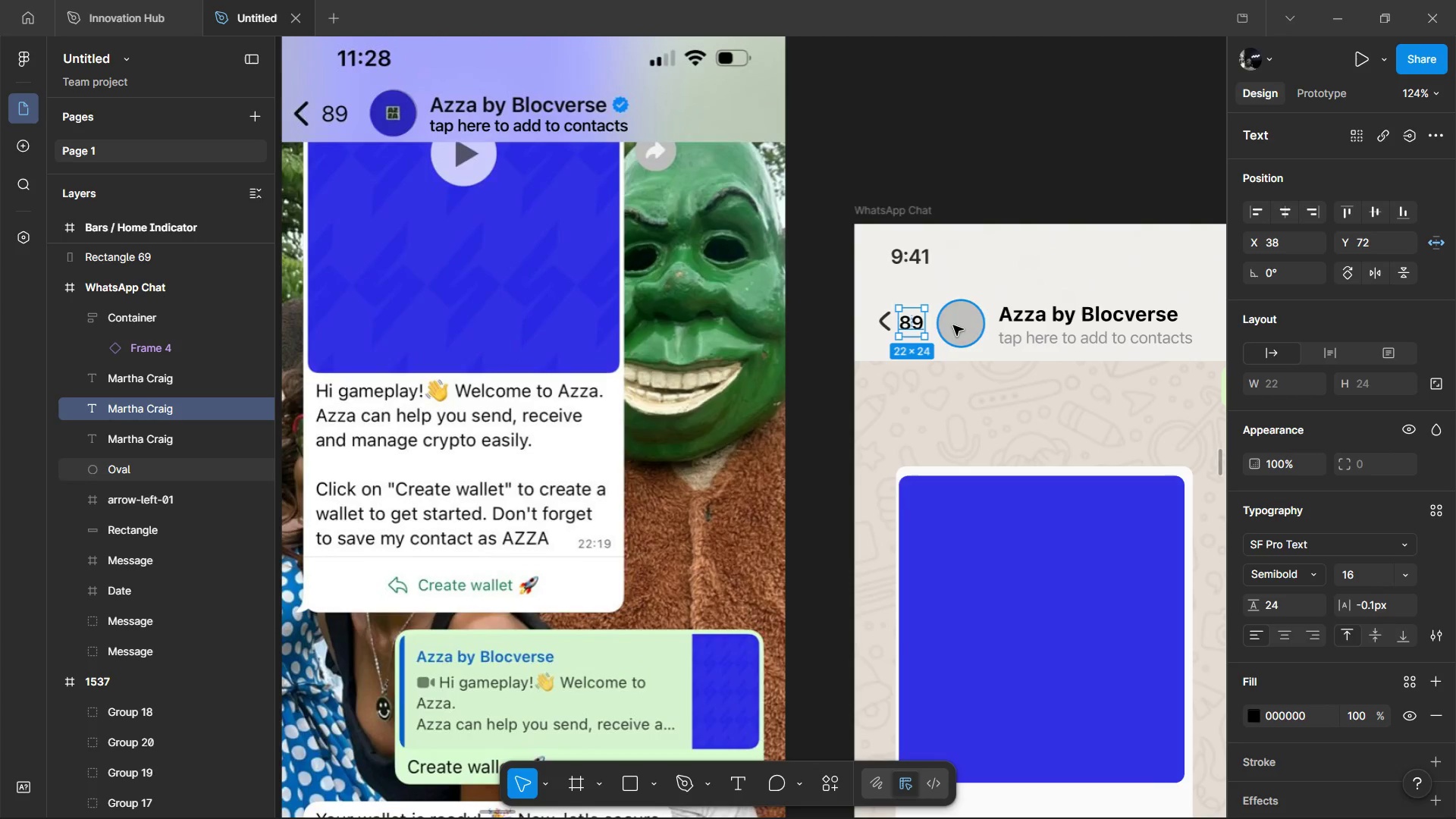 
hold_key(key=ControlLeft, duration=2.95)
 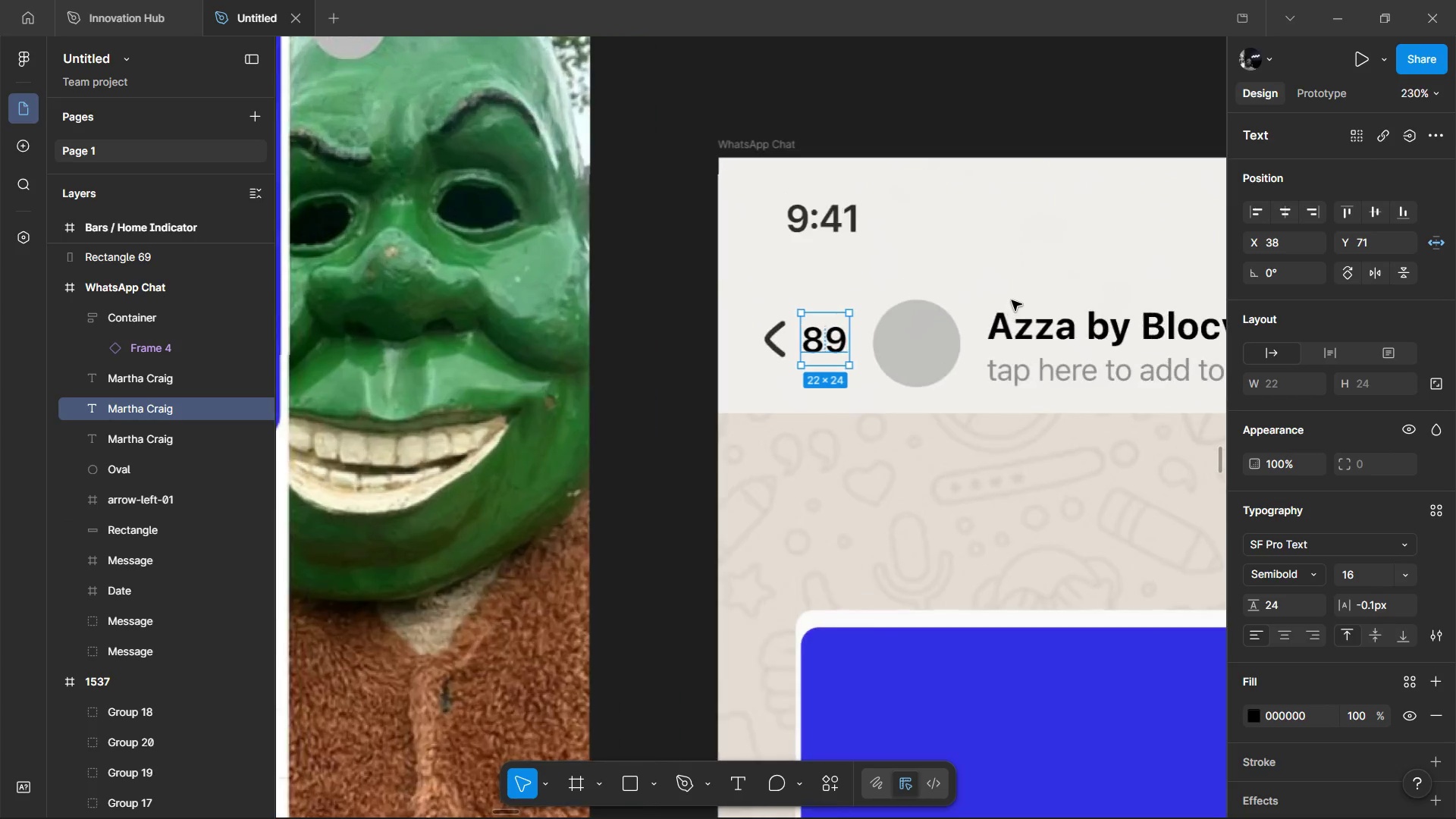 
key(Alt+ArrowUp)
 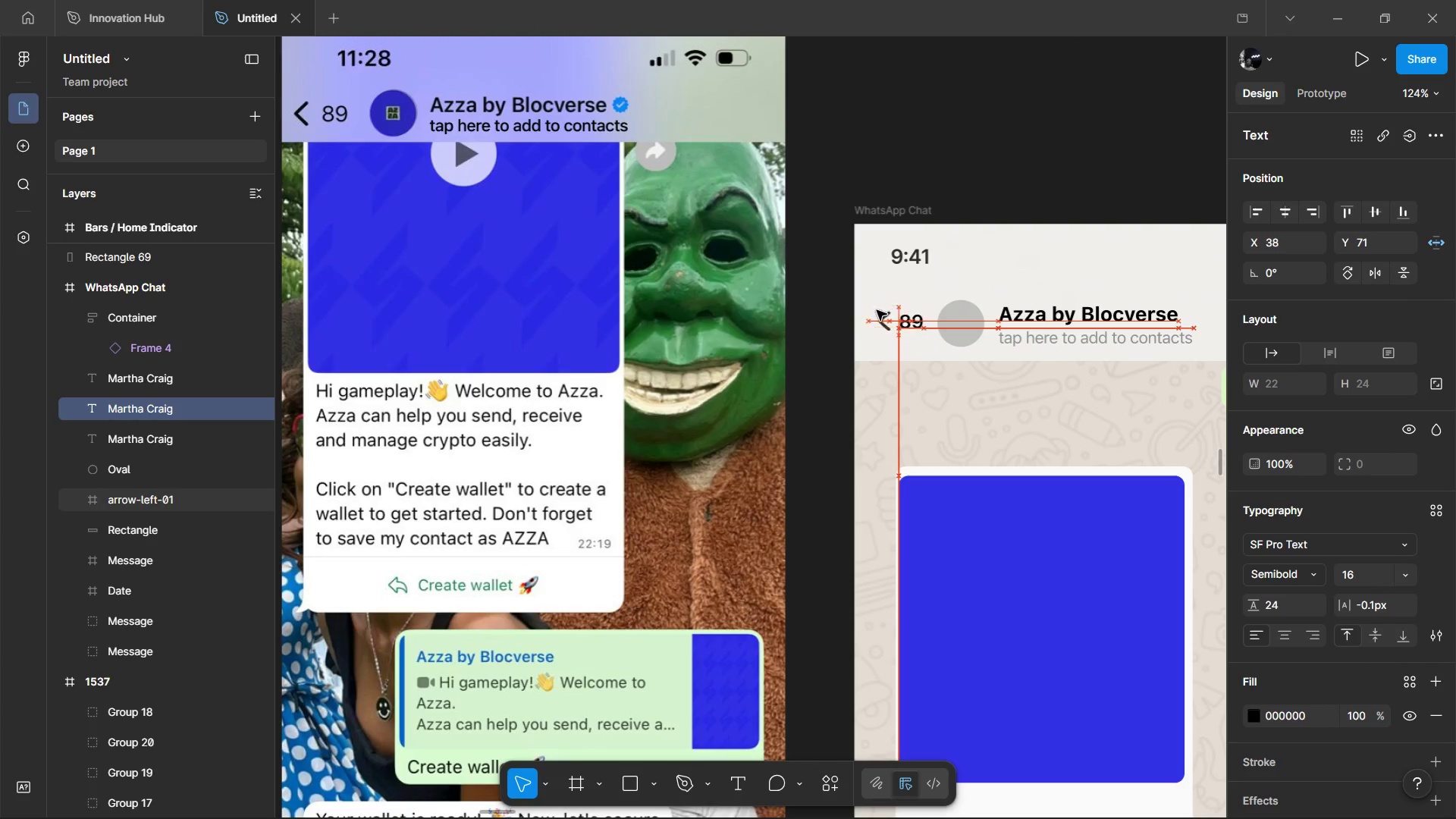 
hold_key(key=ControlLeft, duration=0.75)
 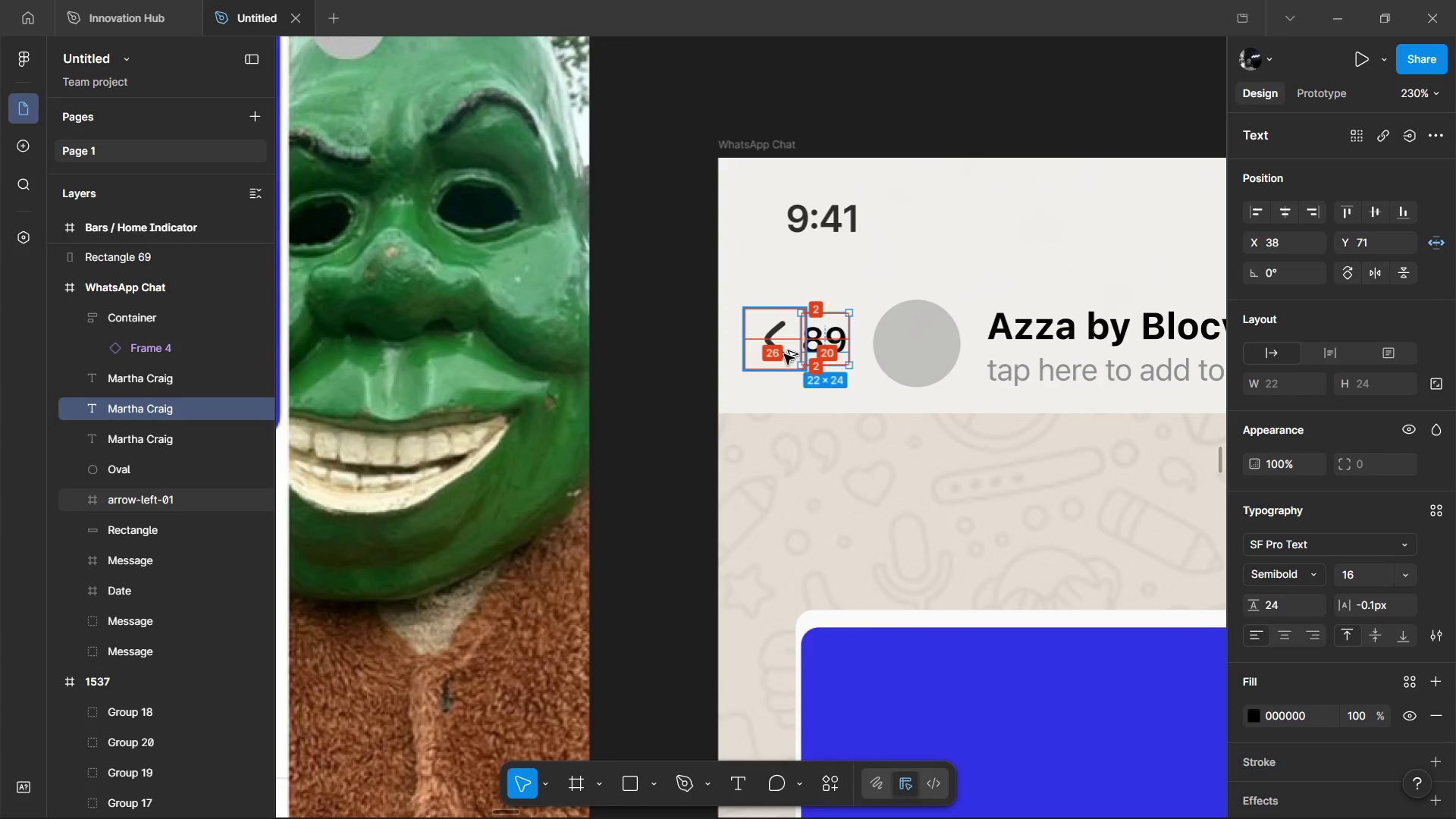 
hold_key(key=AltLeft, duration=1.5)
 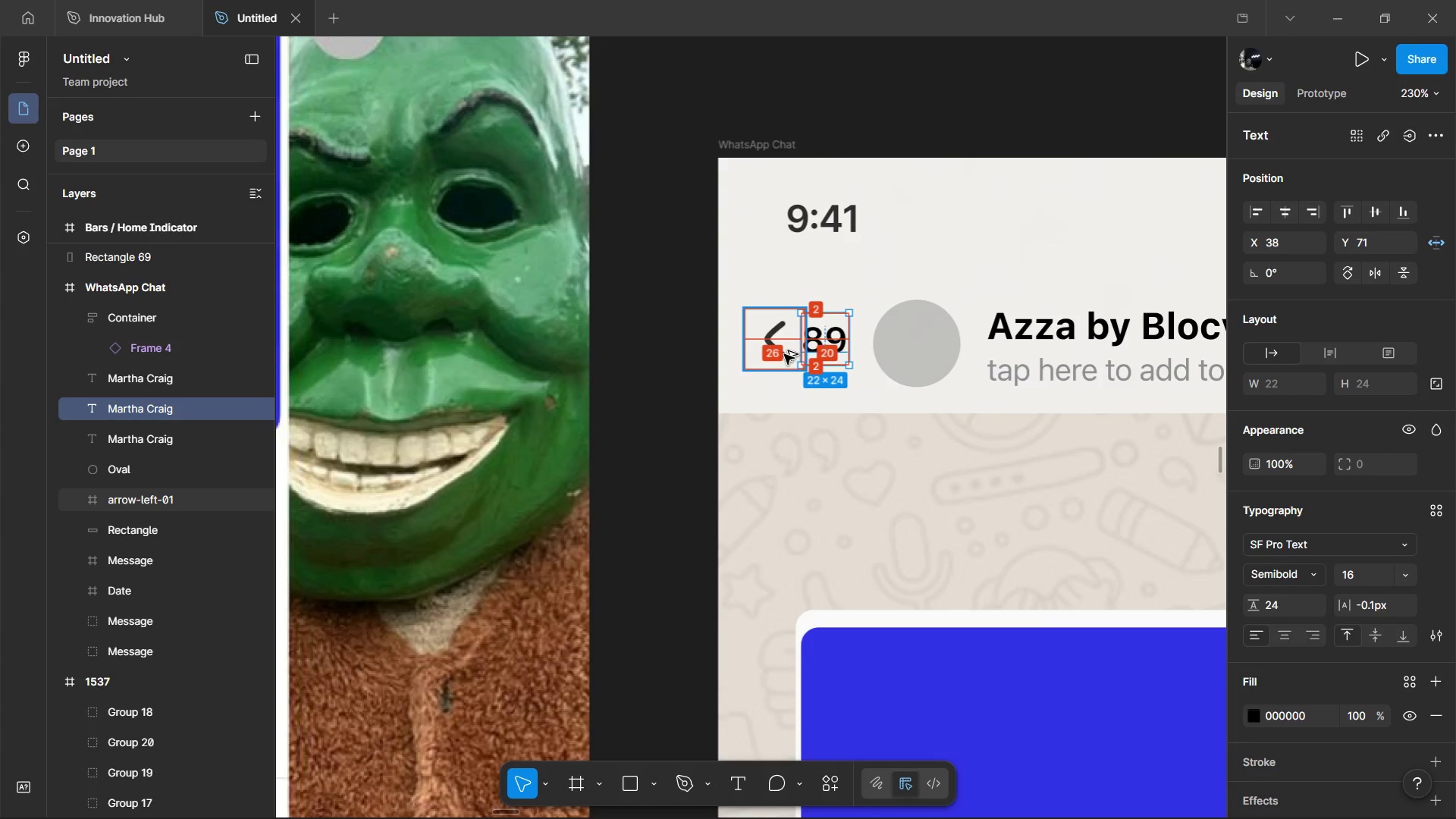 
scroll: coordinate [1012, 300], scroll_direction: up, amount: 4.0
 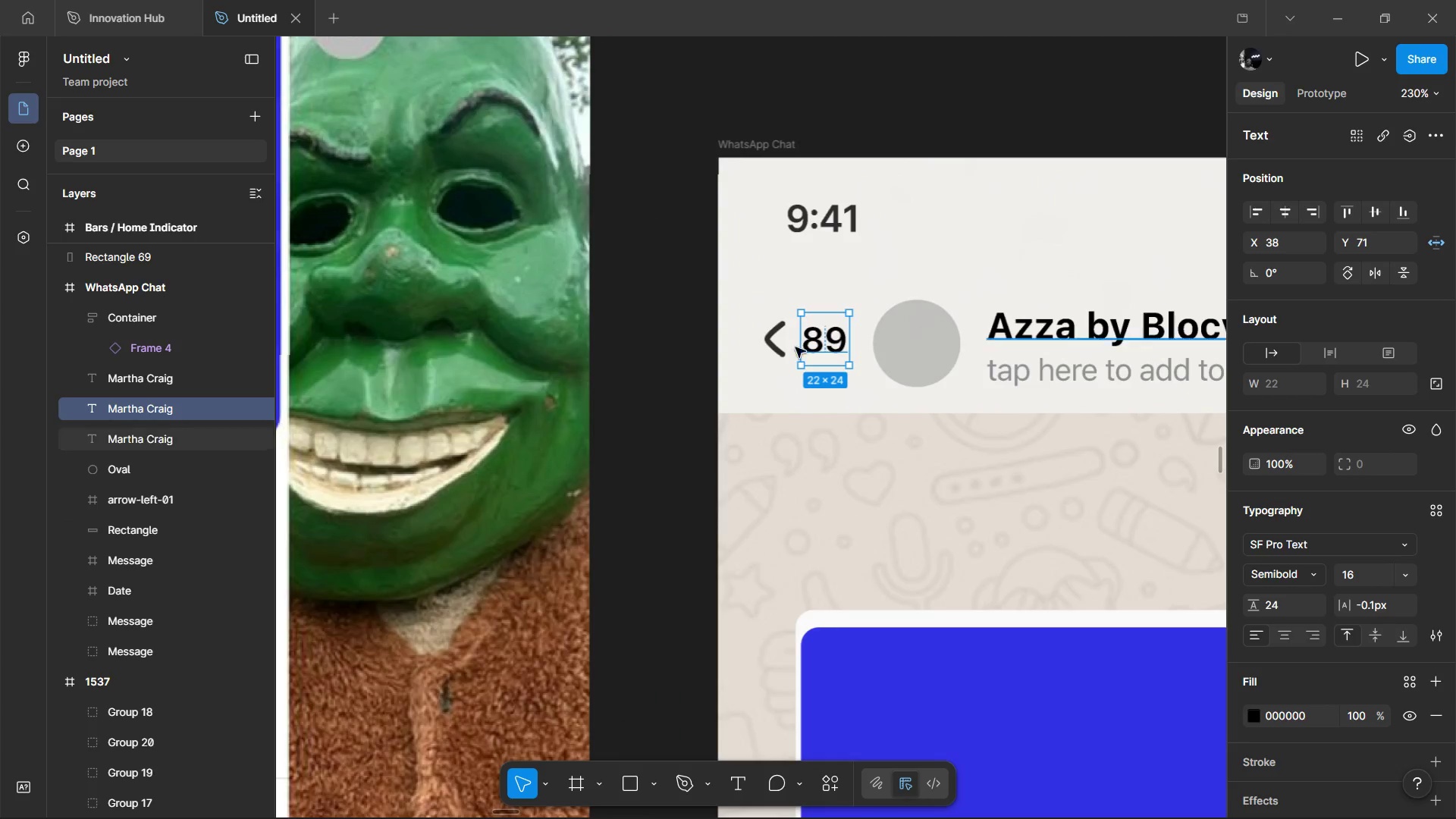 
key(Alt+ArrowRight)
 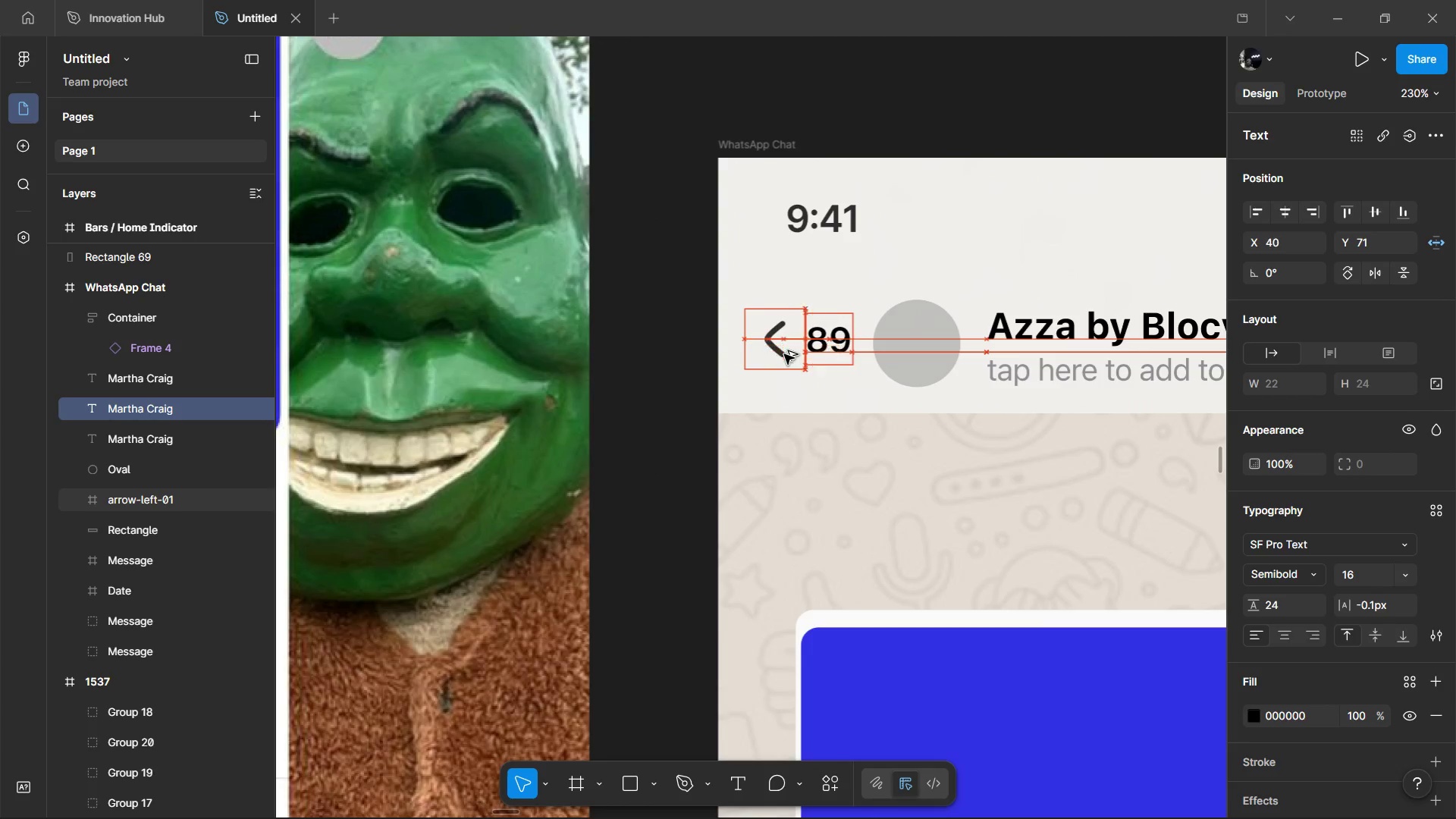 
key(Alt+ArrowRight)
 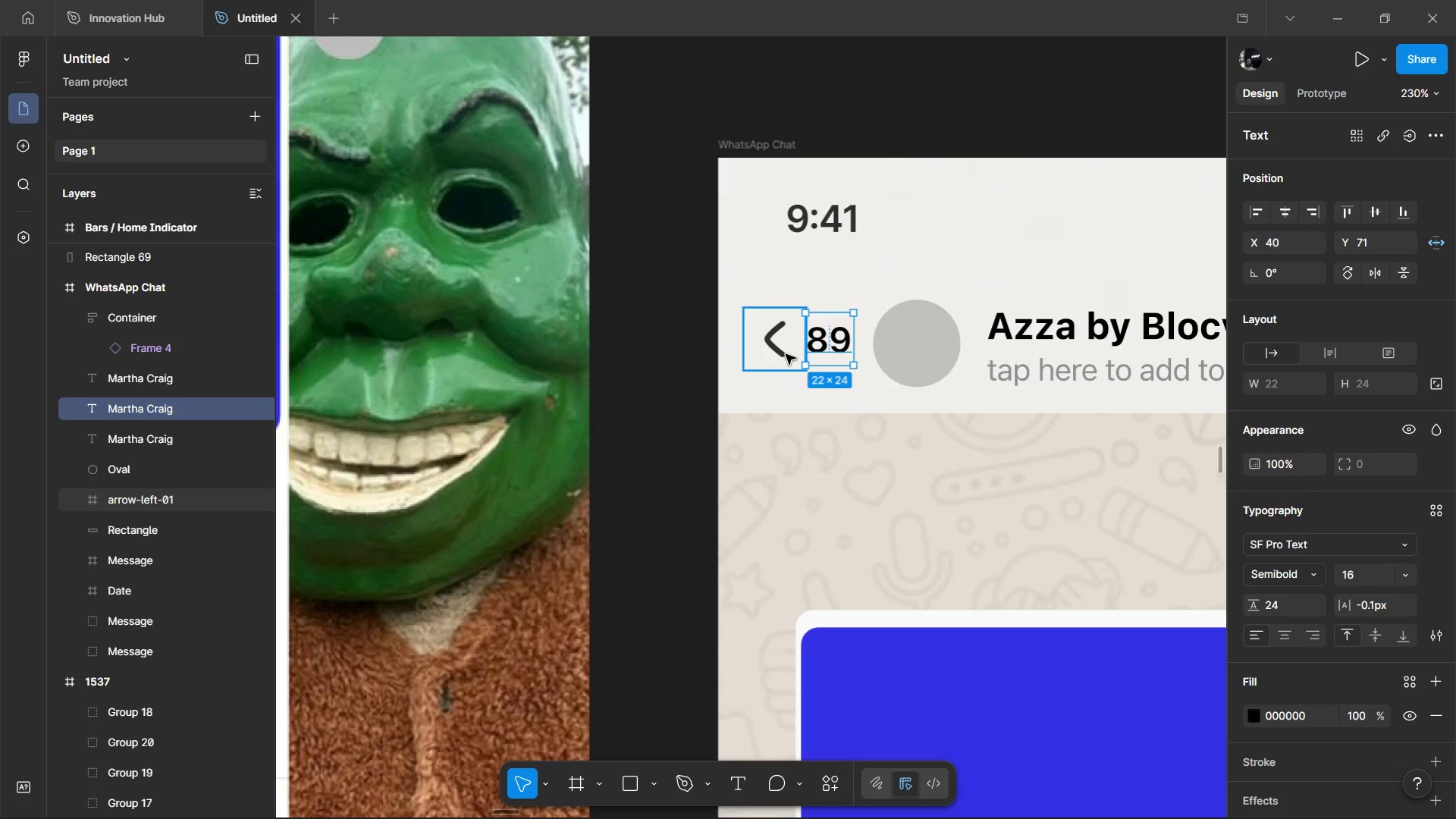 
hold_key(key=ShiftLeft, duration=1.5)
left_click([771, 359])
 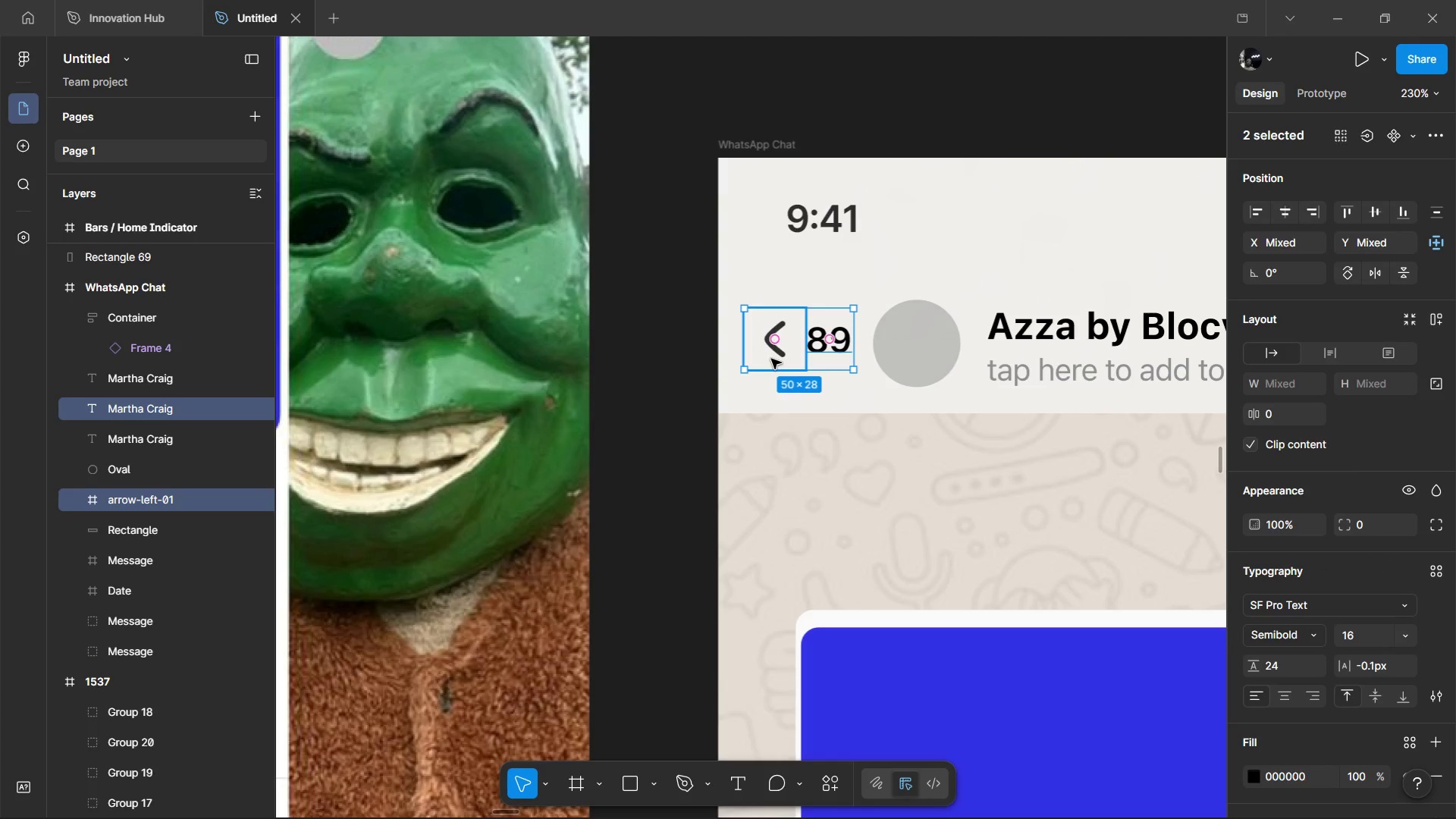 
key(Shift+ShiftLeft)
 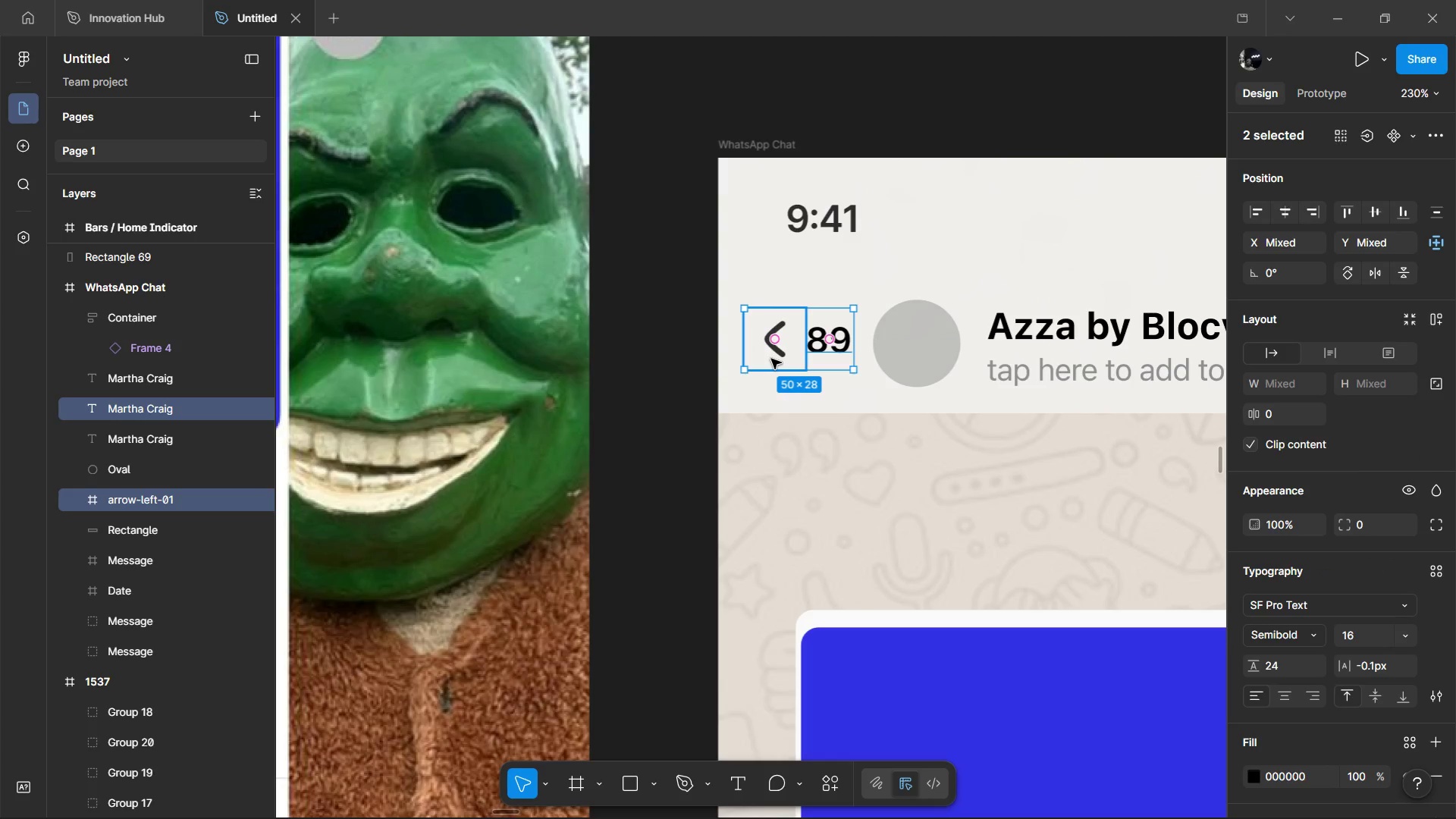 
key(Shift+ShiftLeft)
 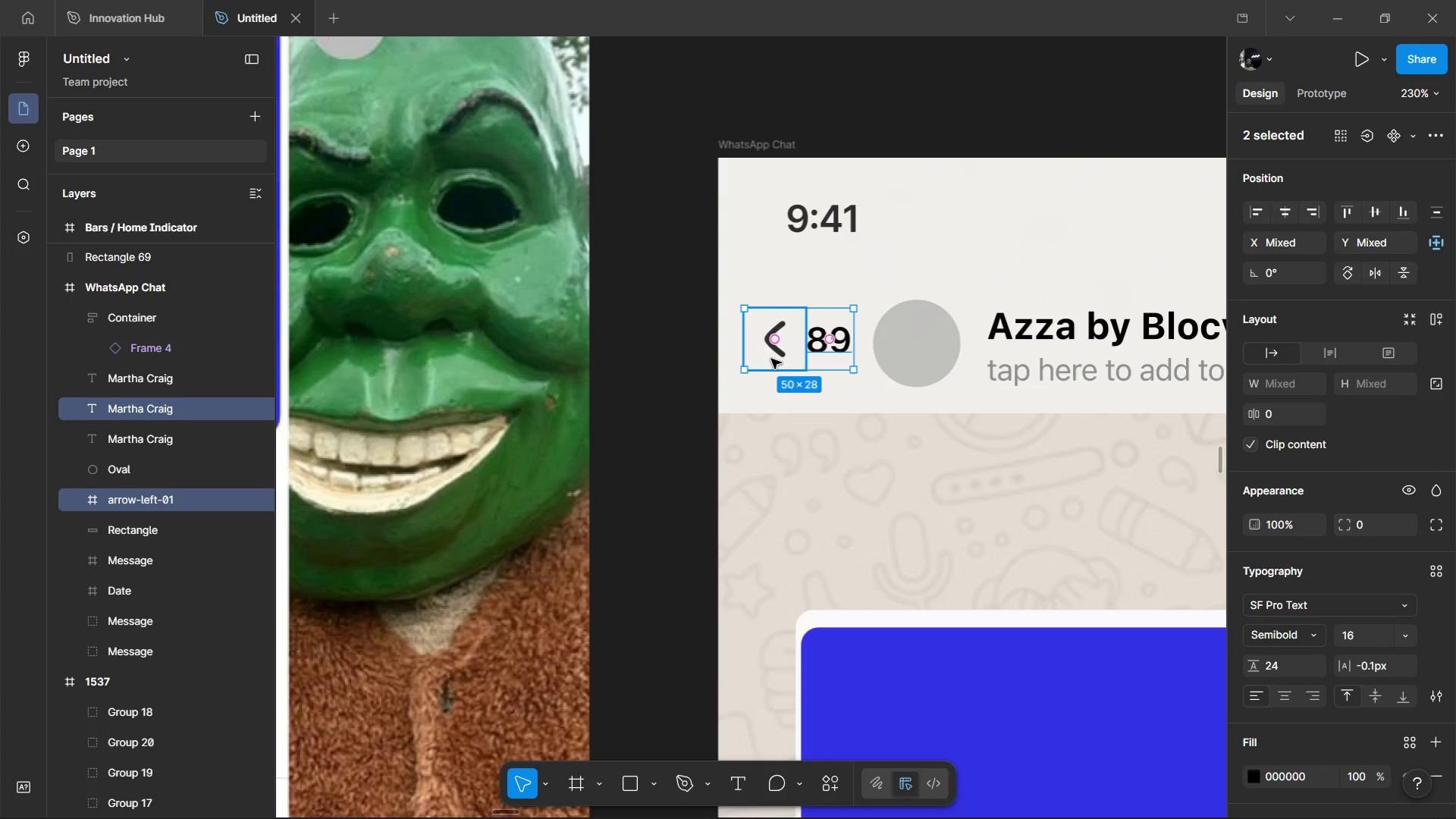 
key(Shift+ShiftLeft)
 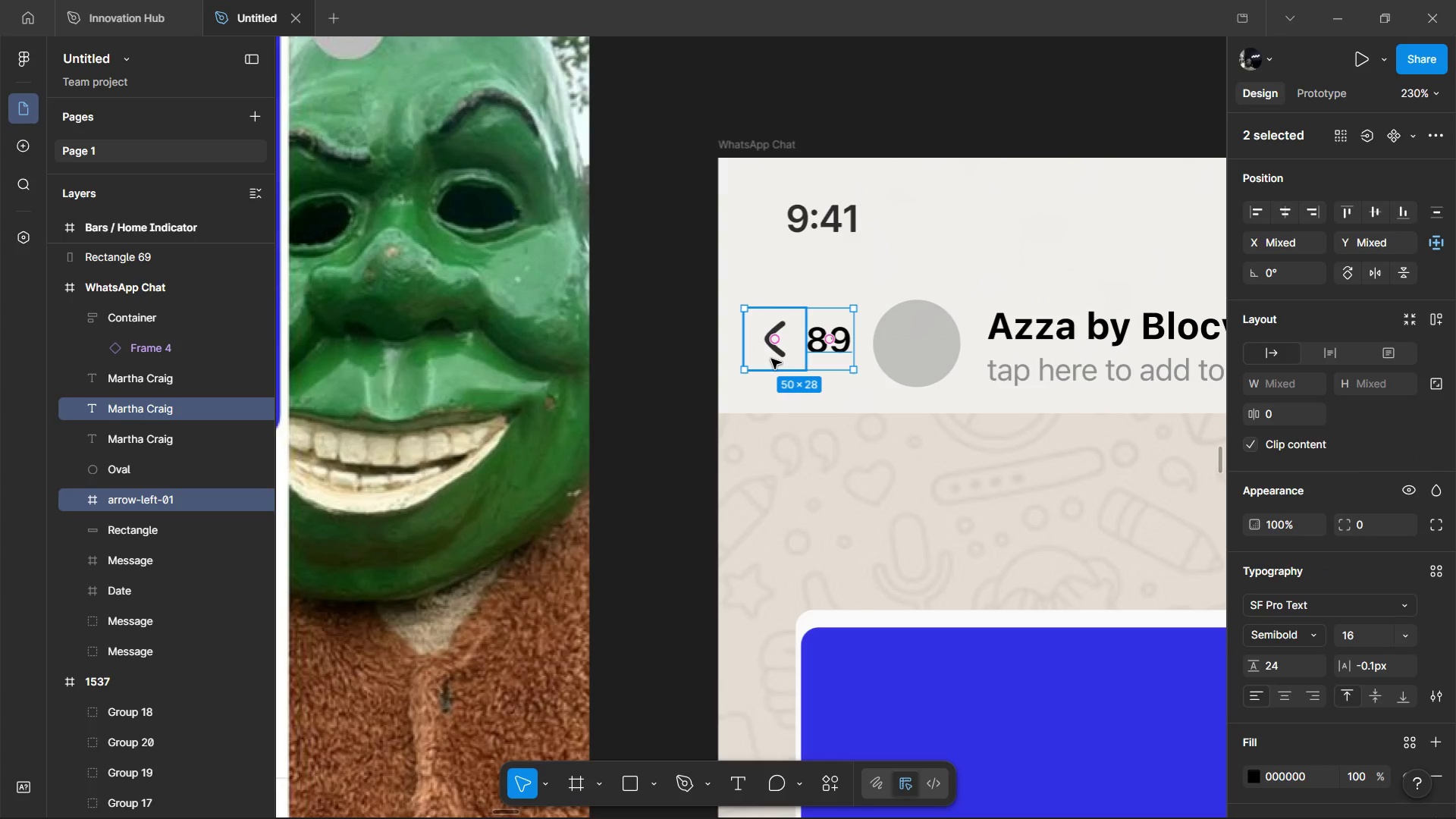 
key(Shift+ShiftLeft)
 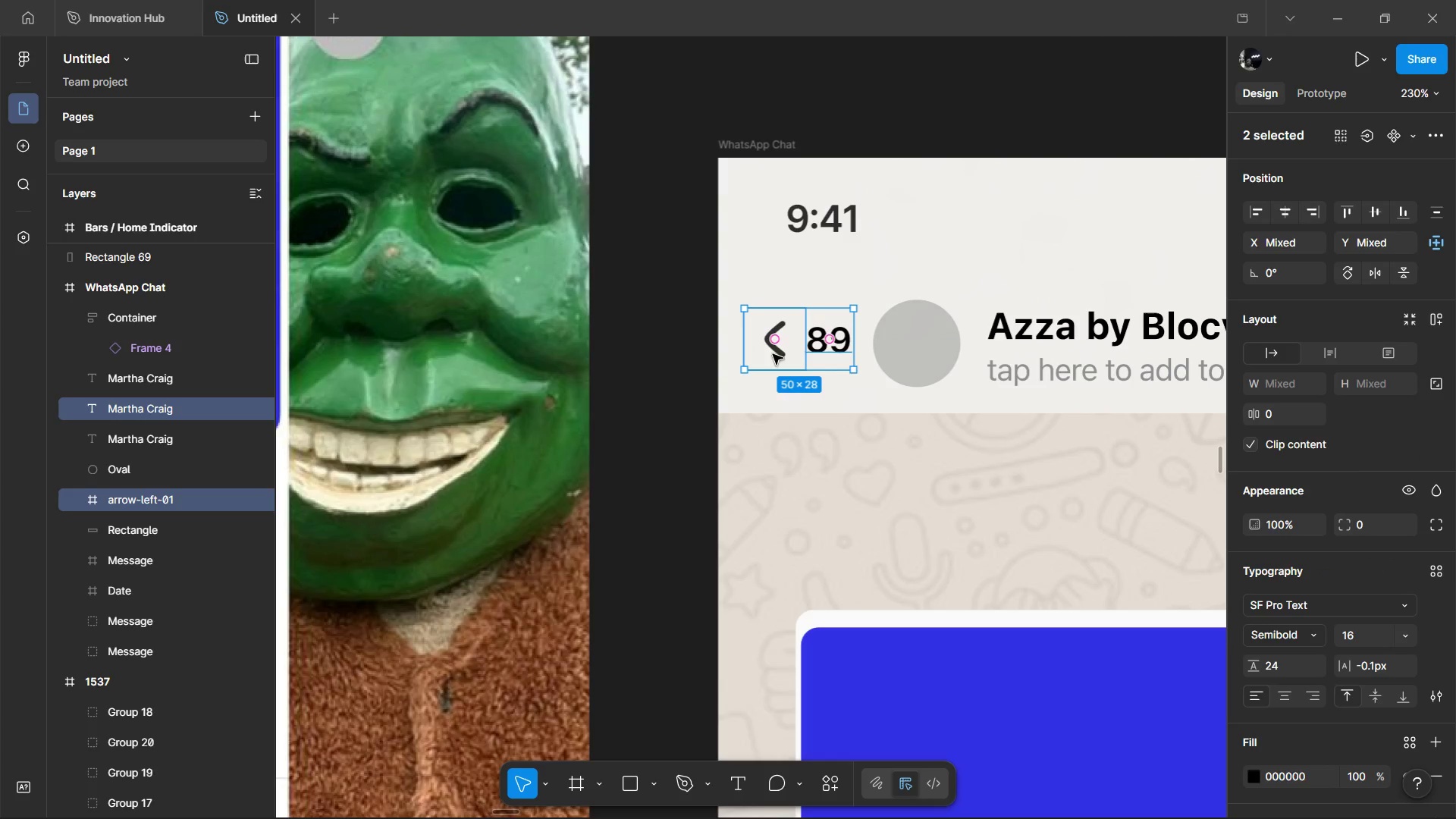 
key(Shift+ShiftLeft)
 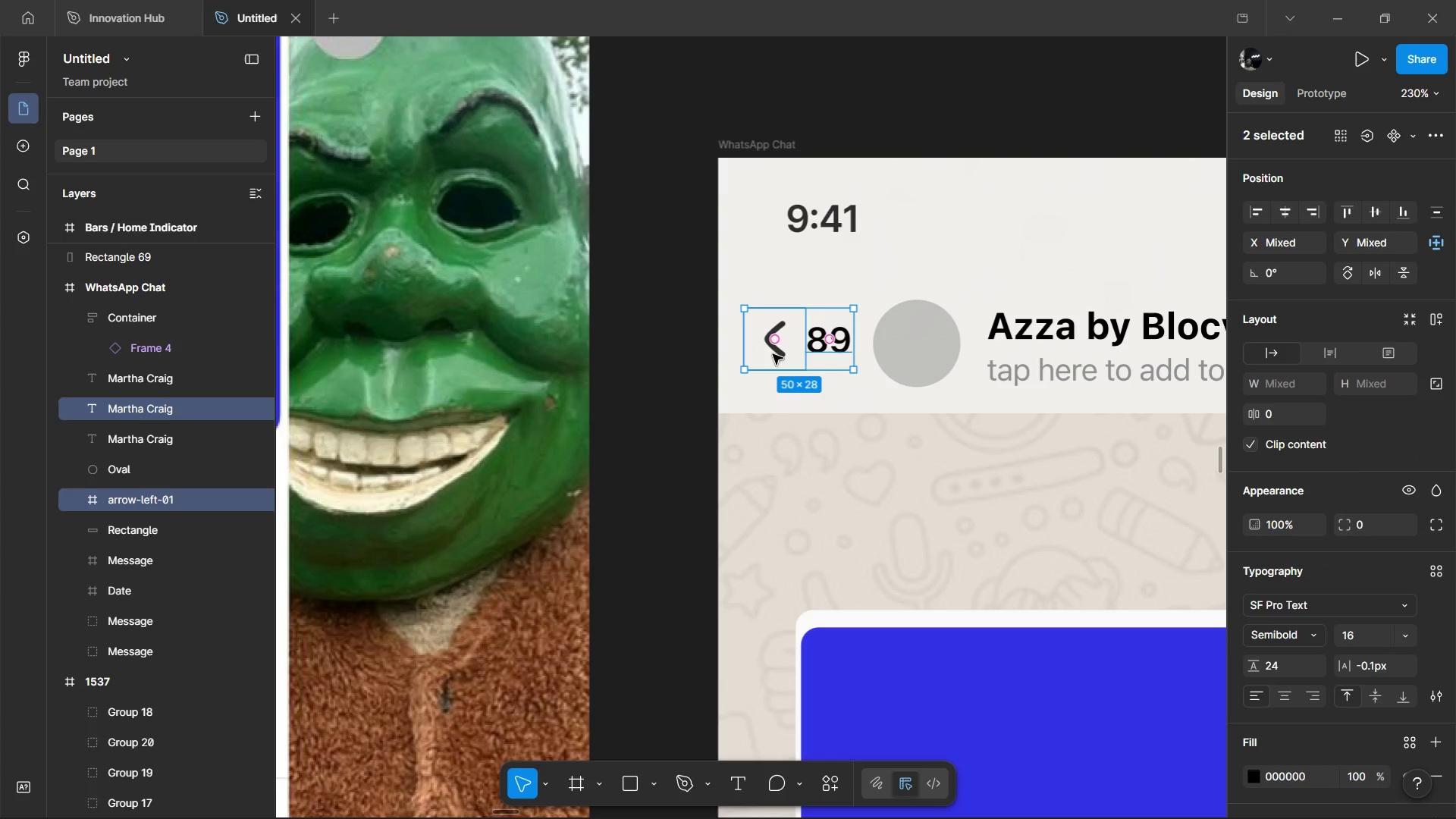 
key(Shift+ShiftLeft)
 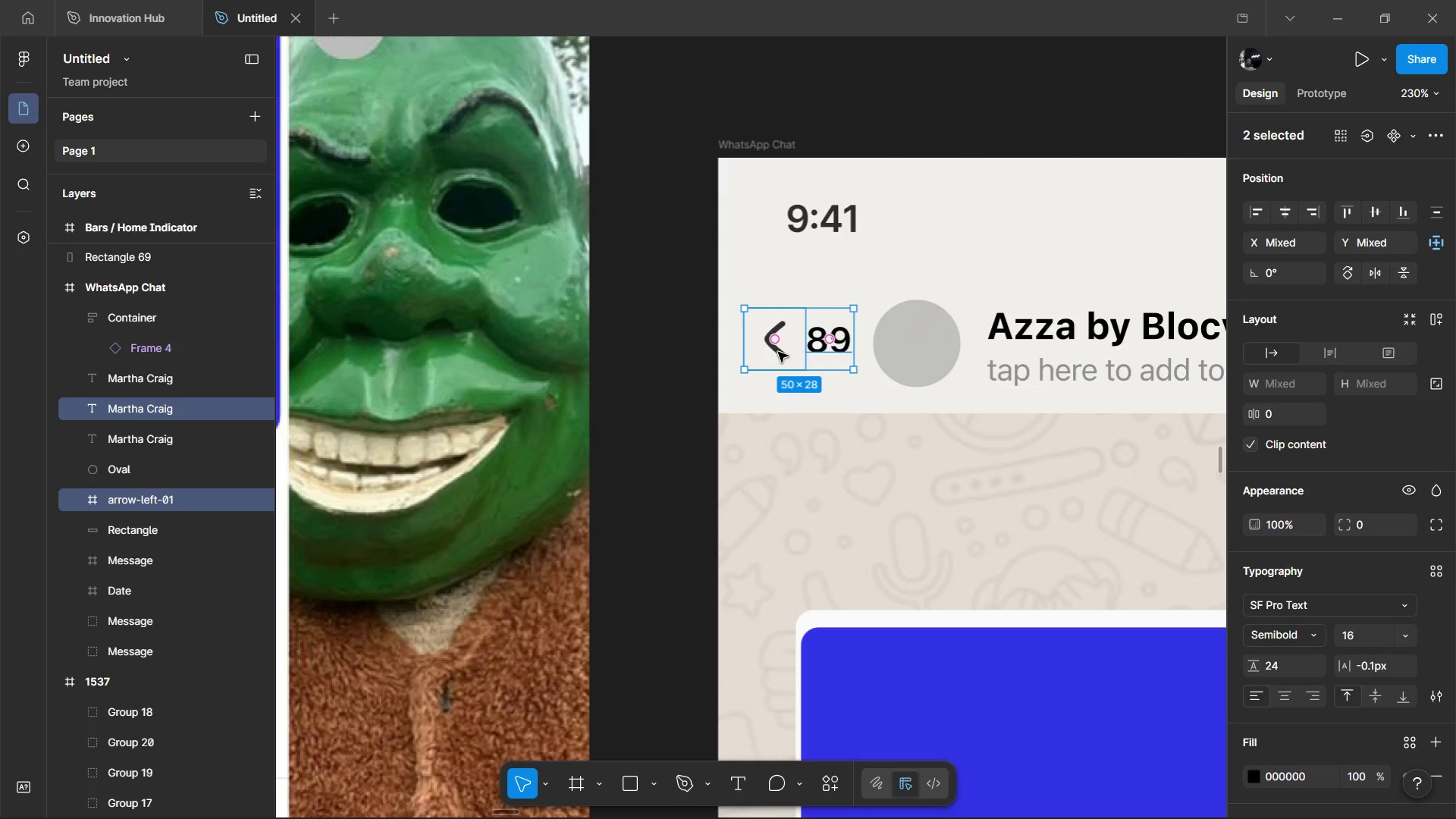 
left_click([778, 352])
 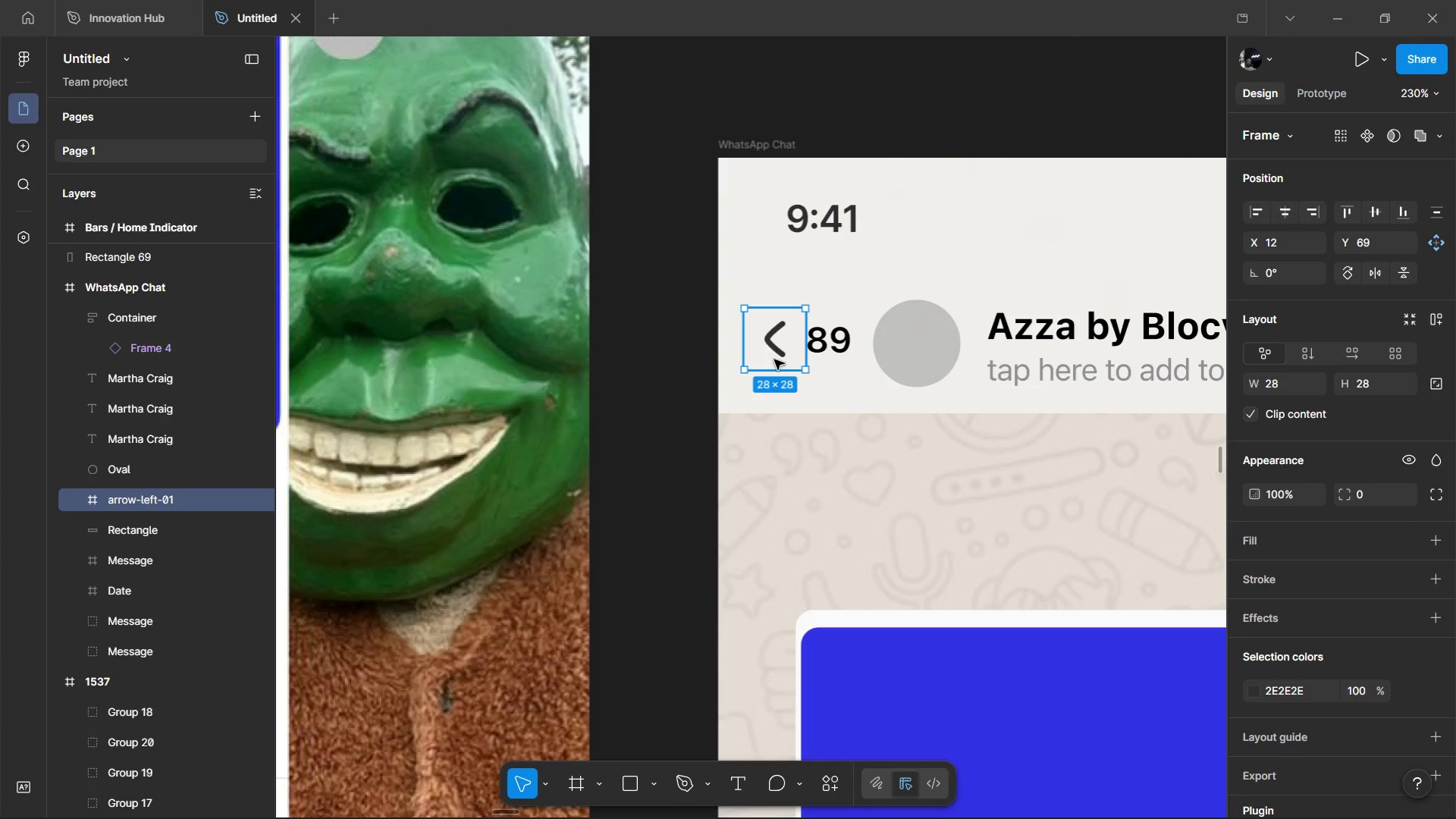 
key(Enter)
 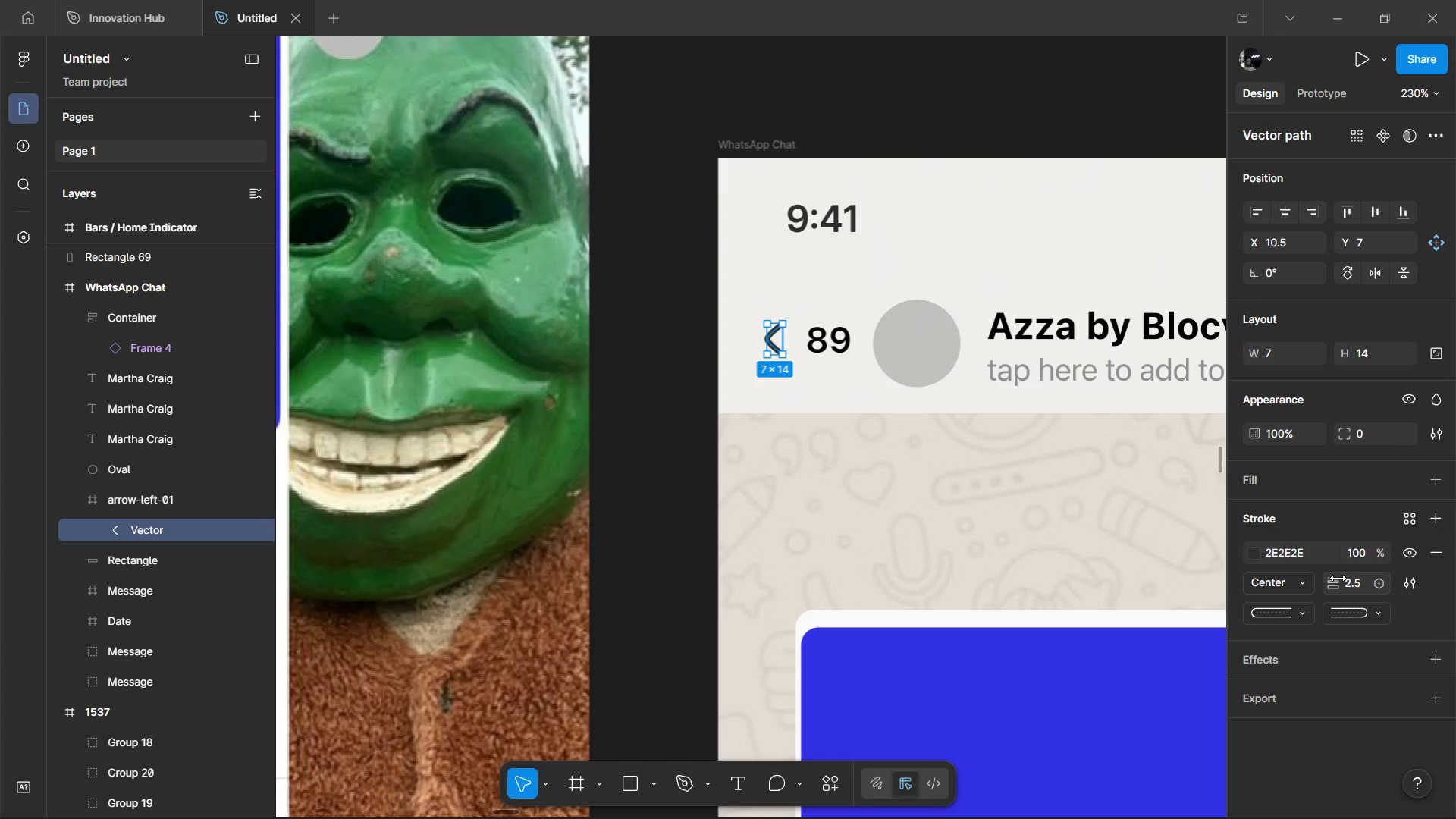 
left_click([1370, 582])
 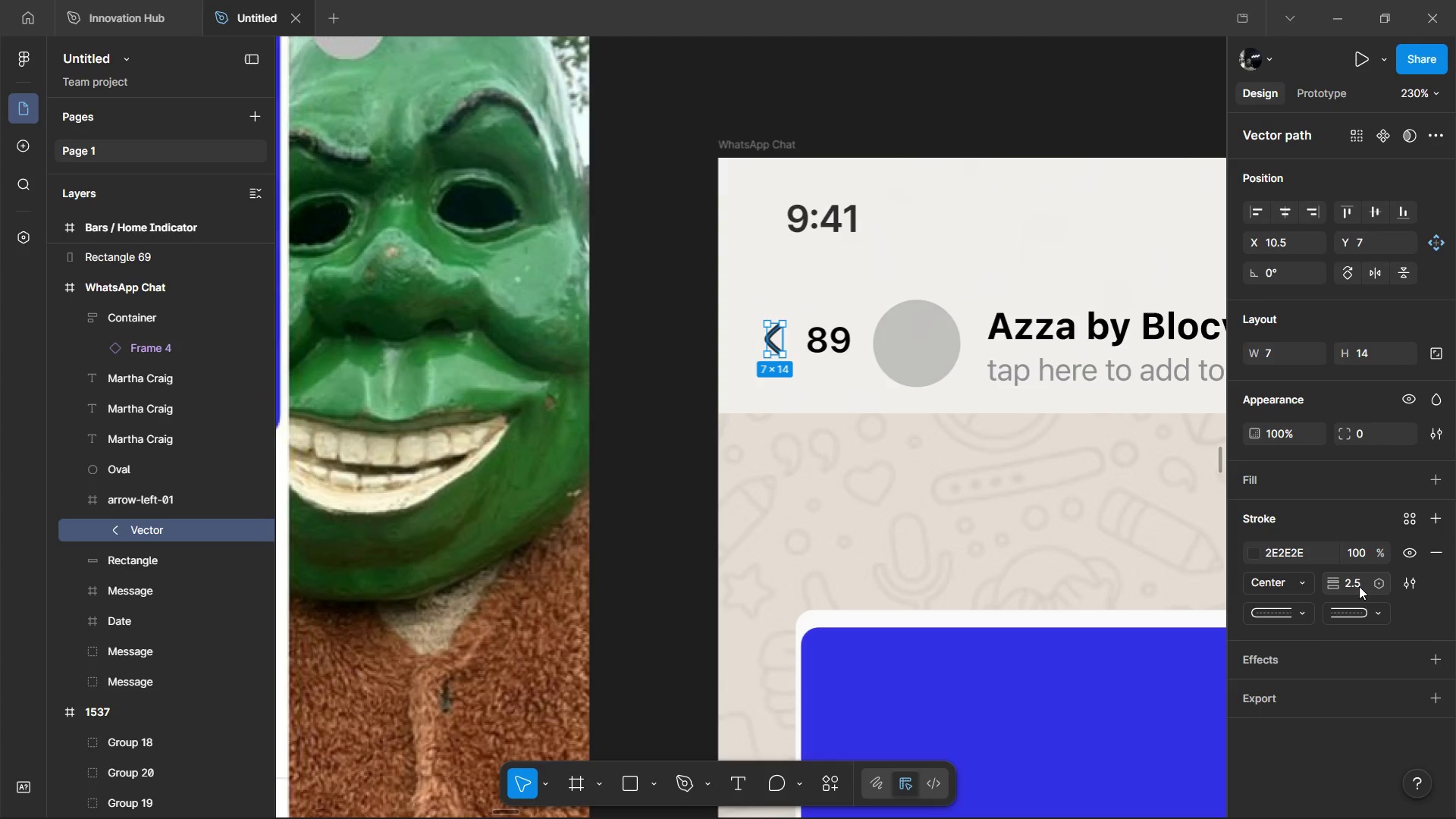 
double_click([1359, 586])
 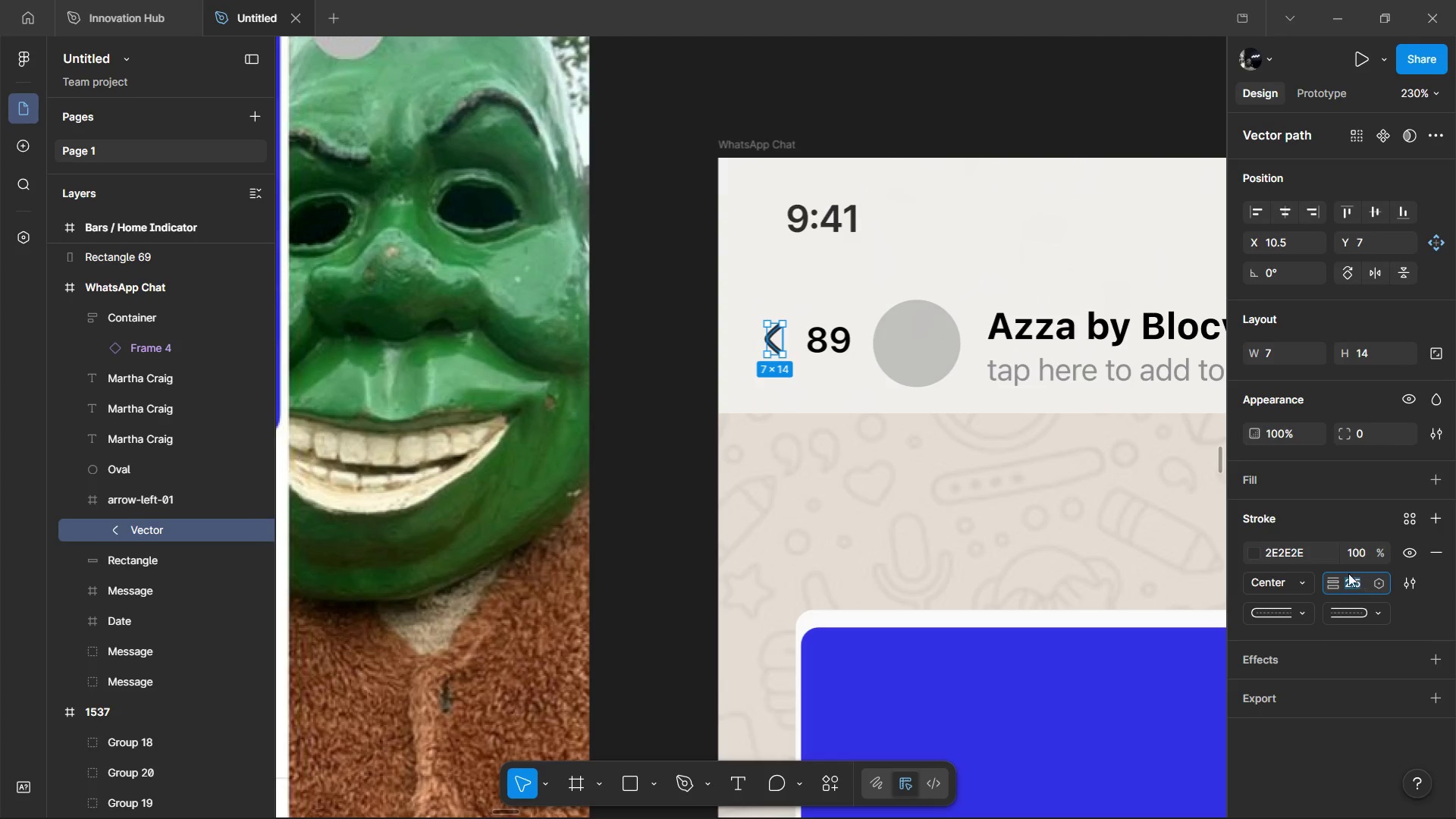 
key(2)
 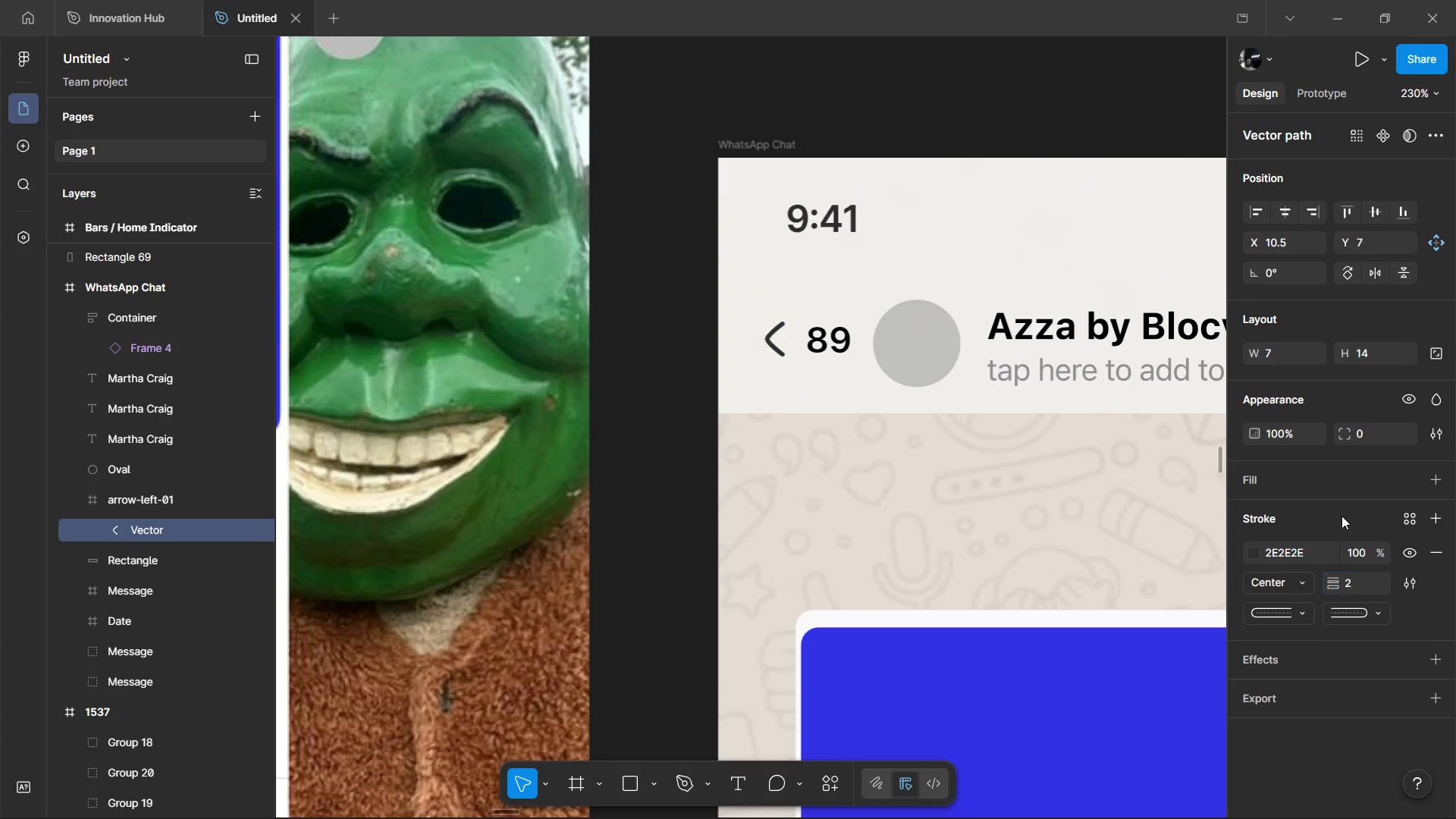 
left_click([1341, 516])
 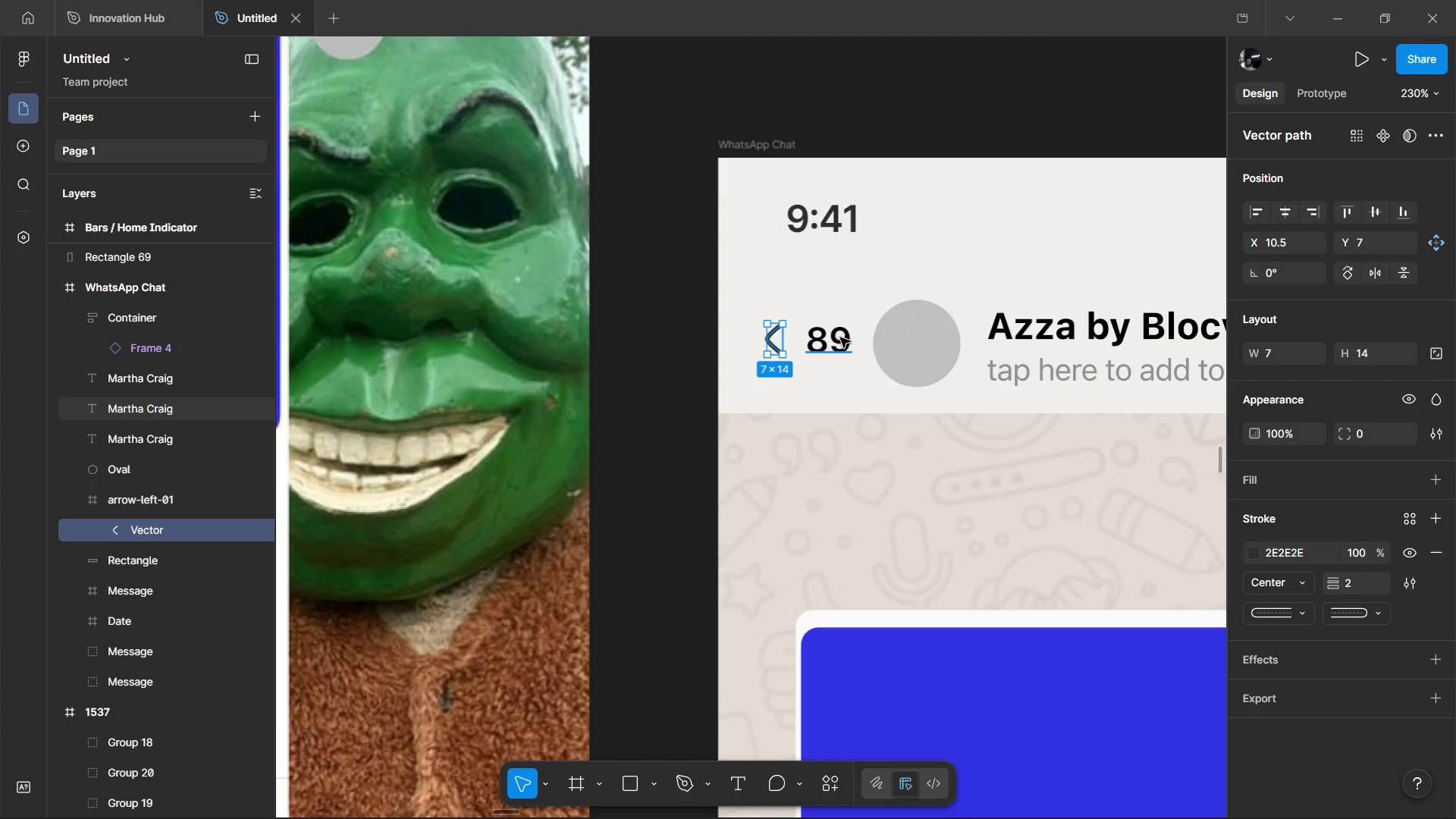 
hold_key(key=ControlLeft, duration=1.52)
scroll: coordinate [863, 337], scroll_direction: down, amount: 8.0
 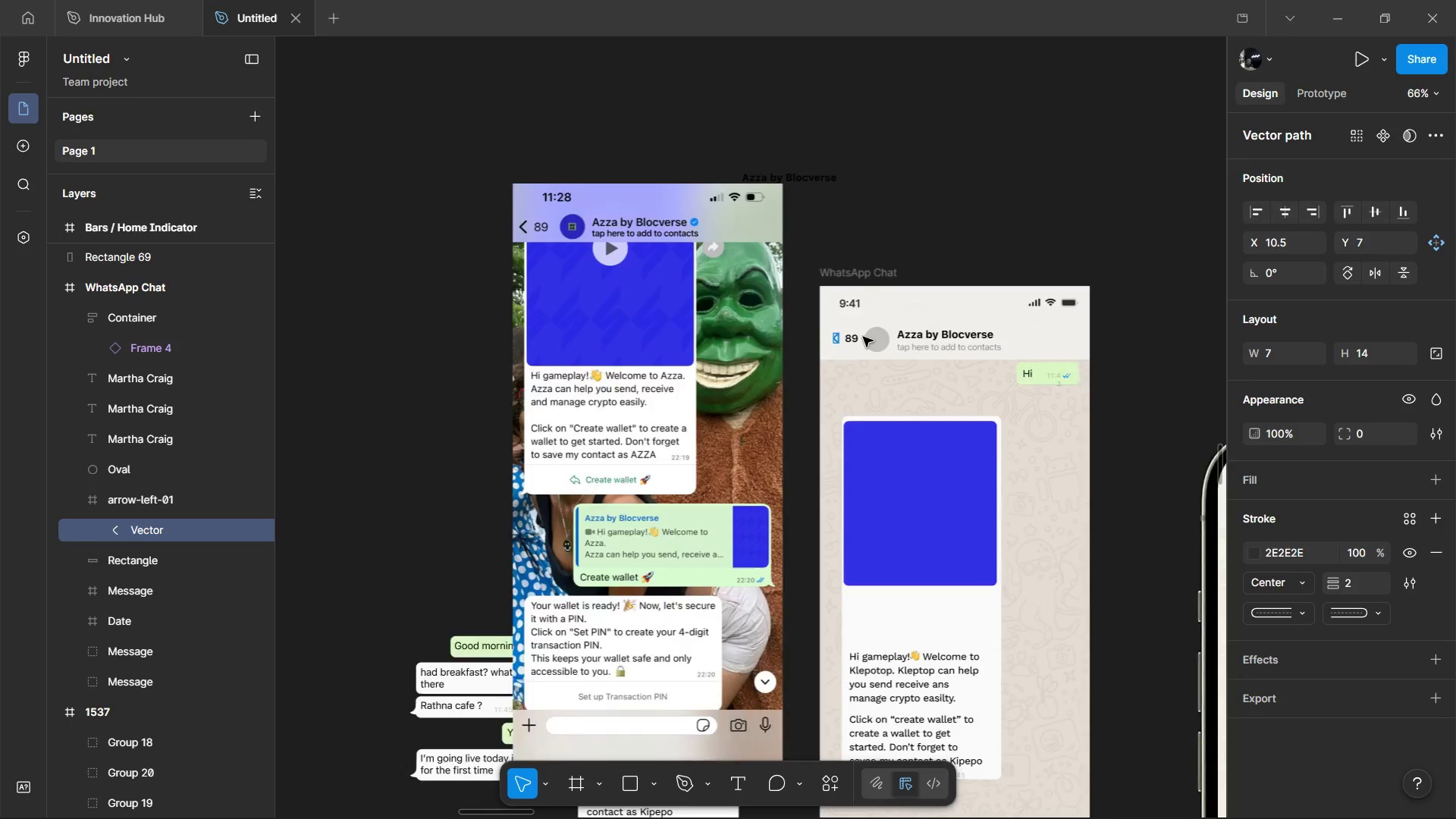 
key(Control+ControlLeft)
 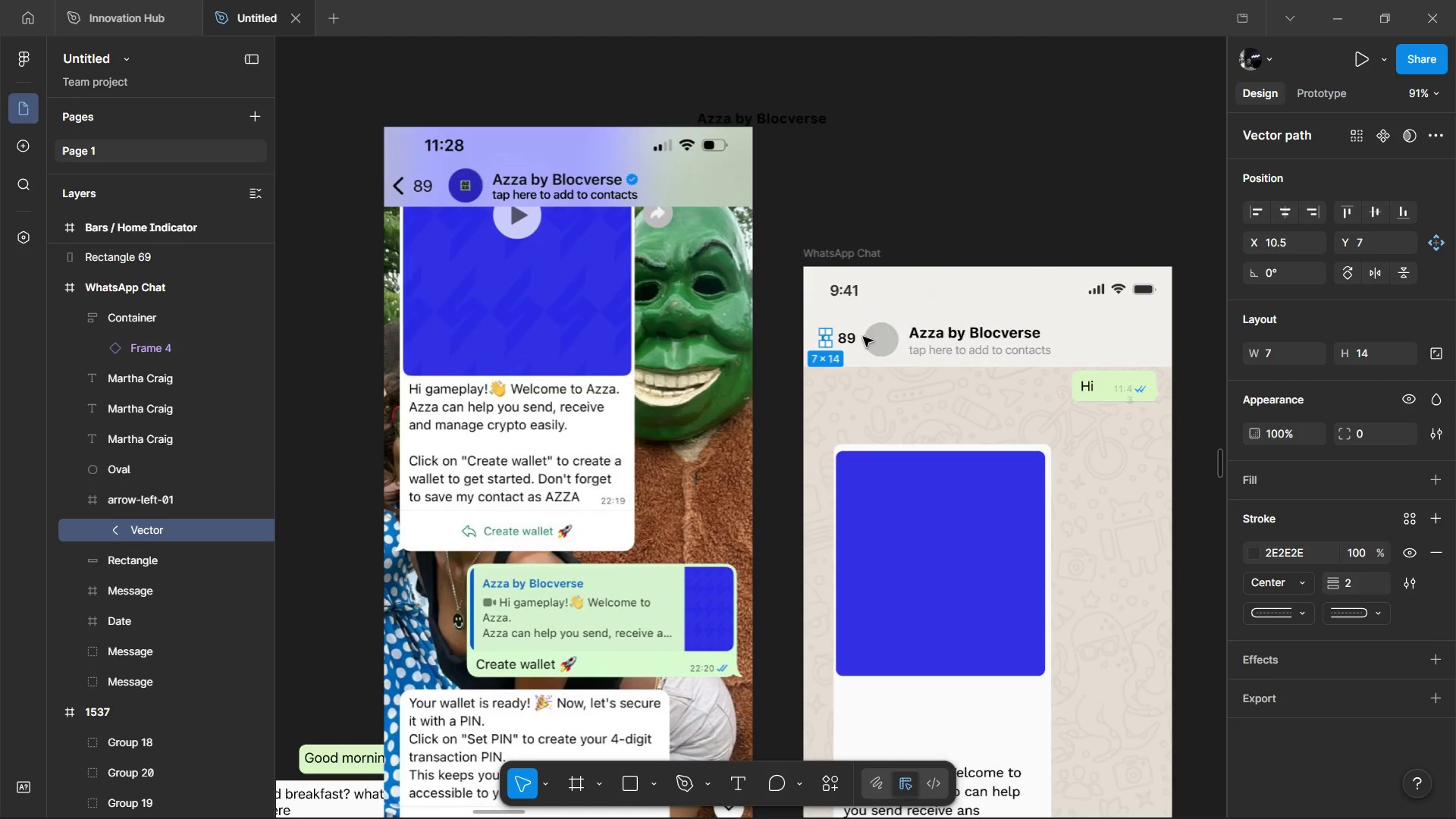 
key(Control+ControlLeft)
 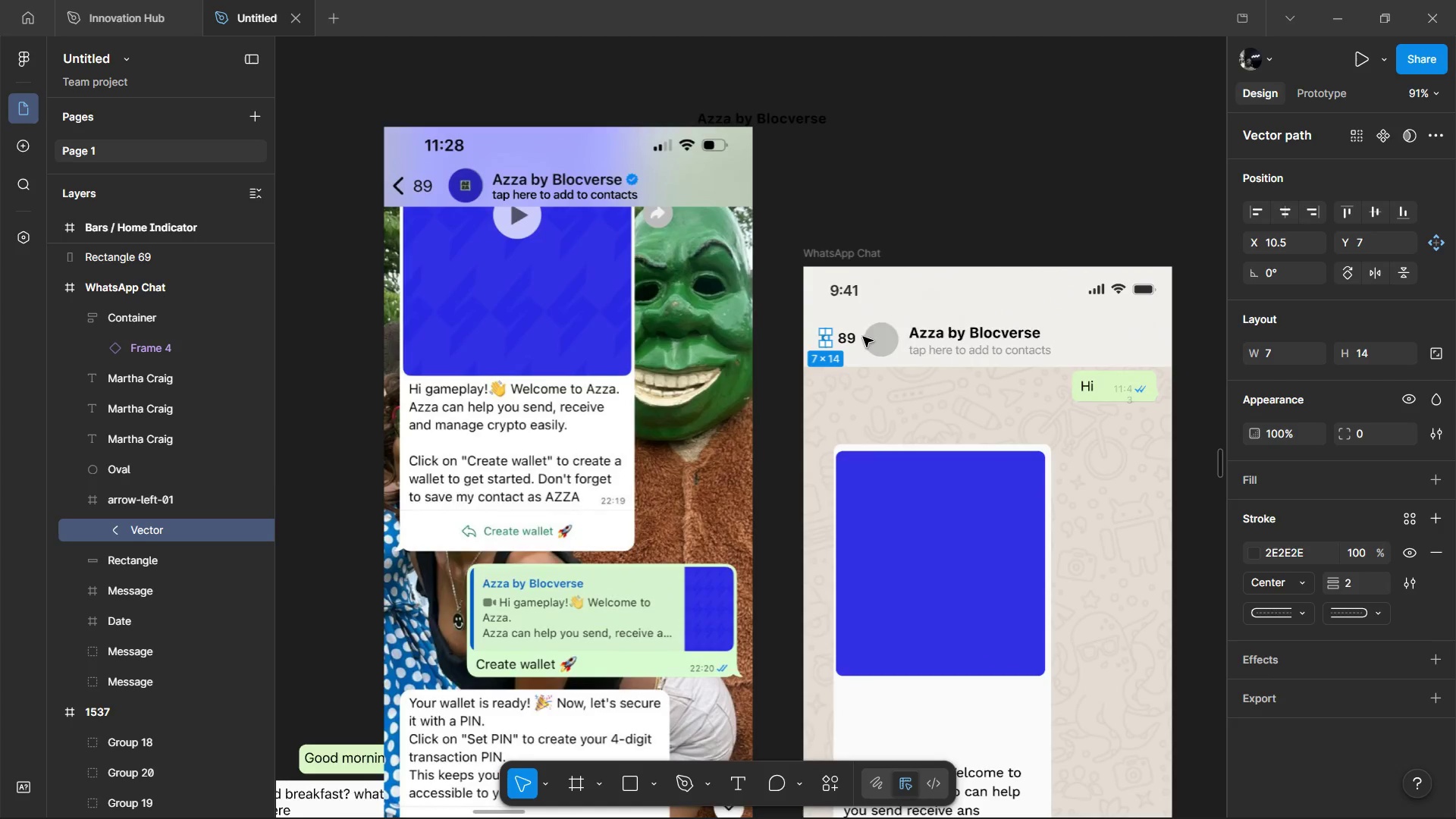 
key(Control+ControlLeft)
 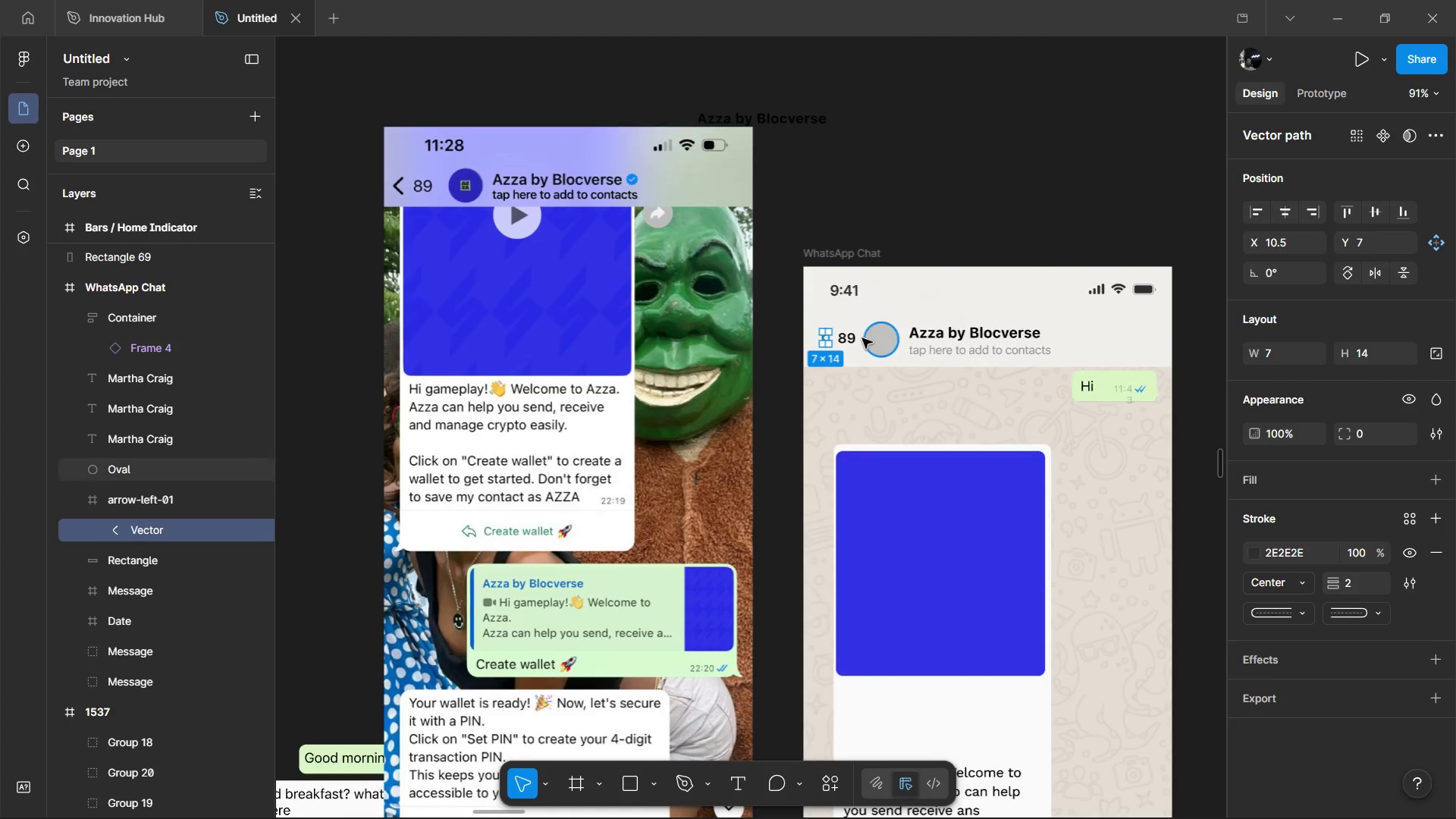 
key(Control+ControlLeft)
 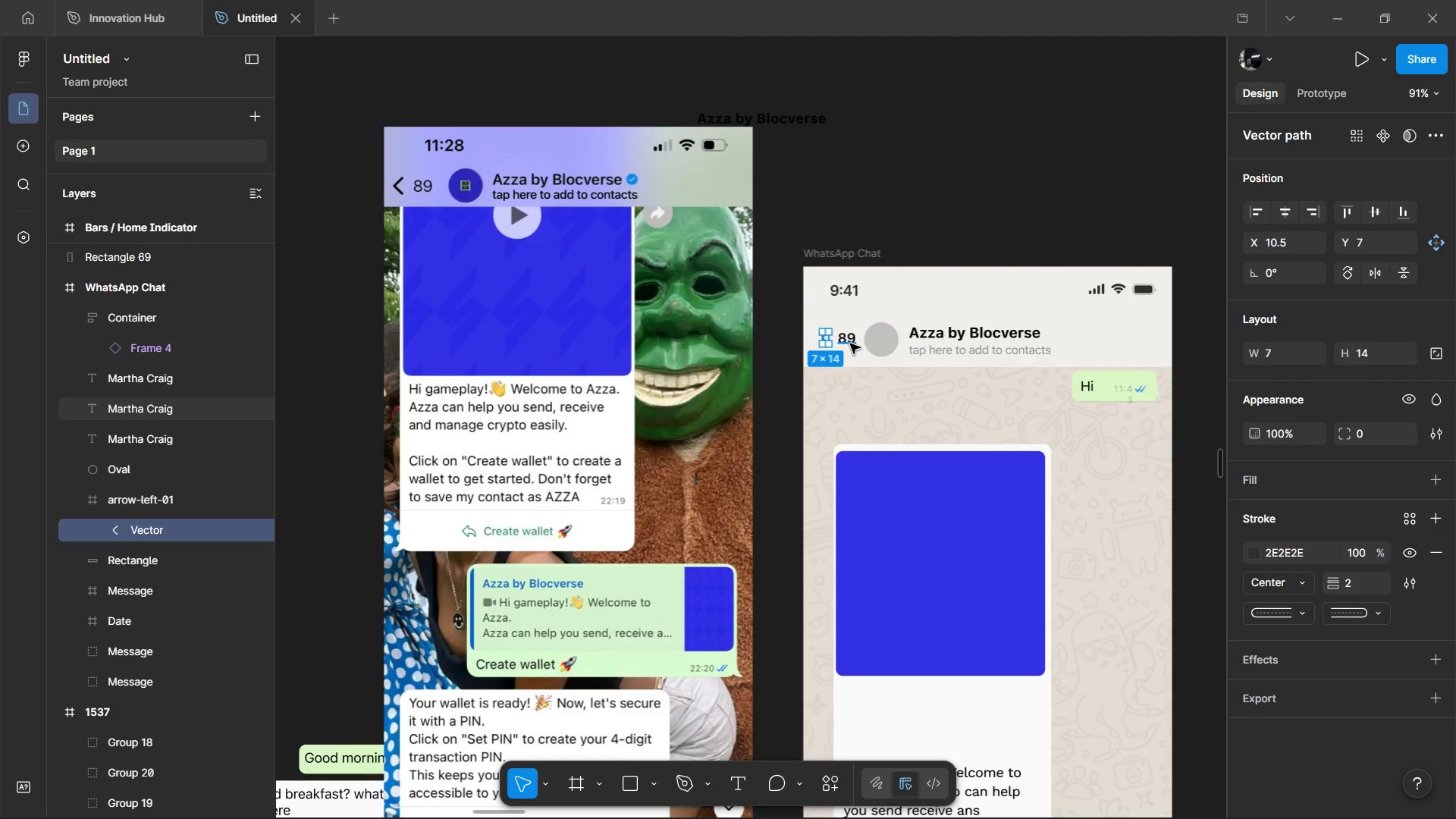 
scroll: coordinate [863, 337], scroll_direction: up, amount: 2.0
 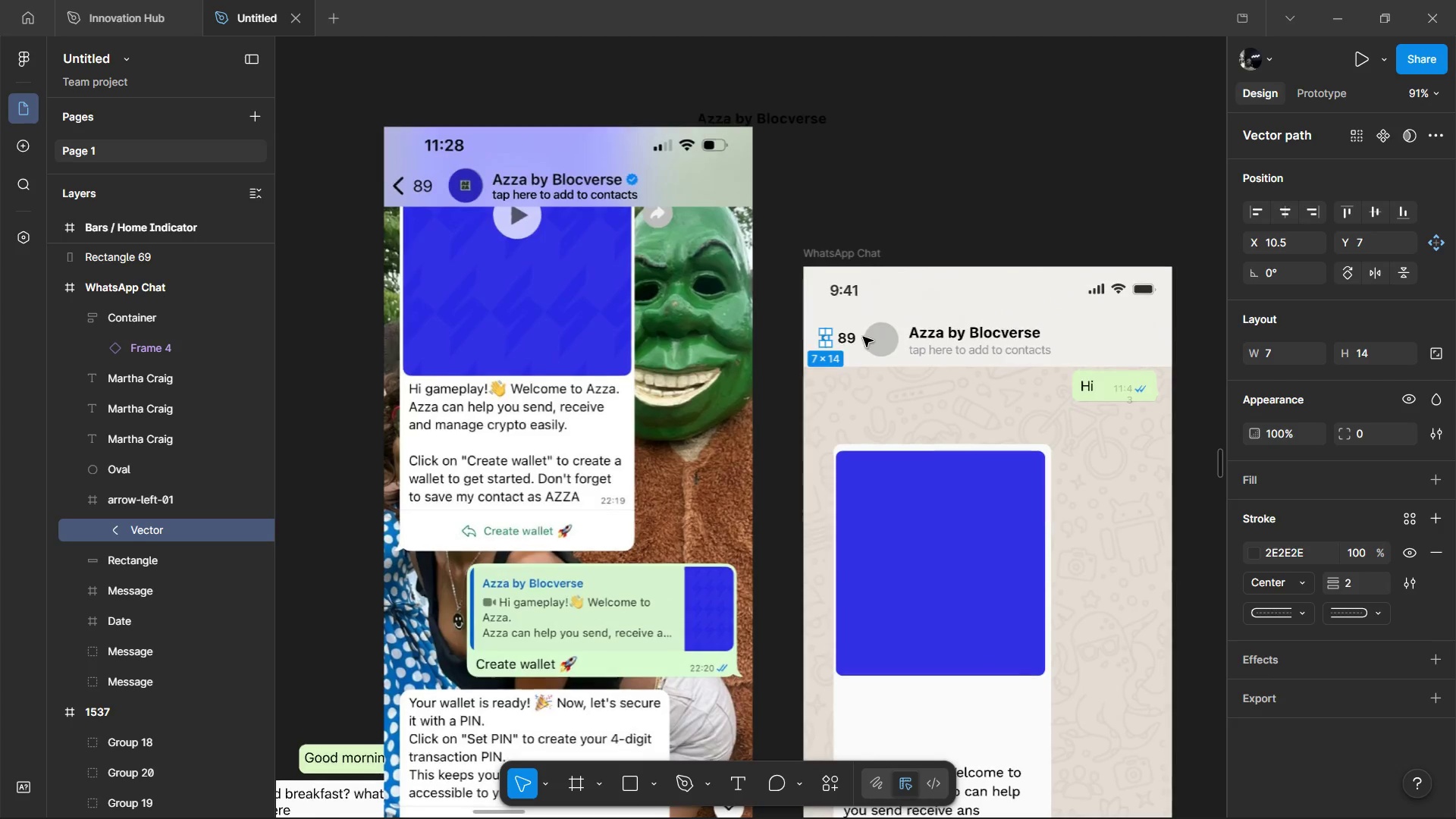 
left_click([850, 344])
 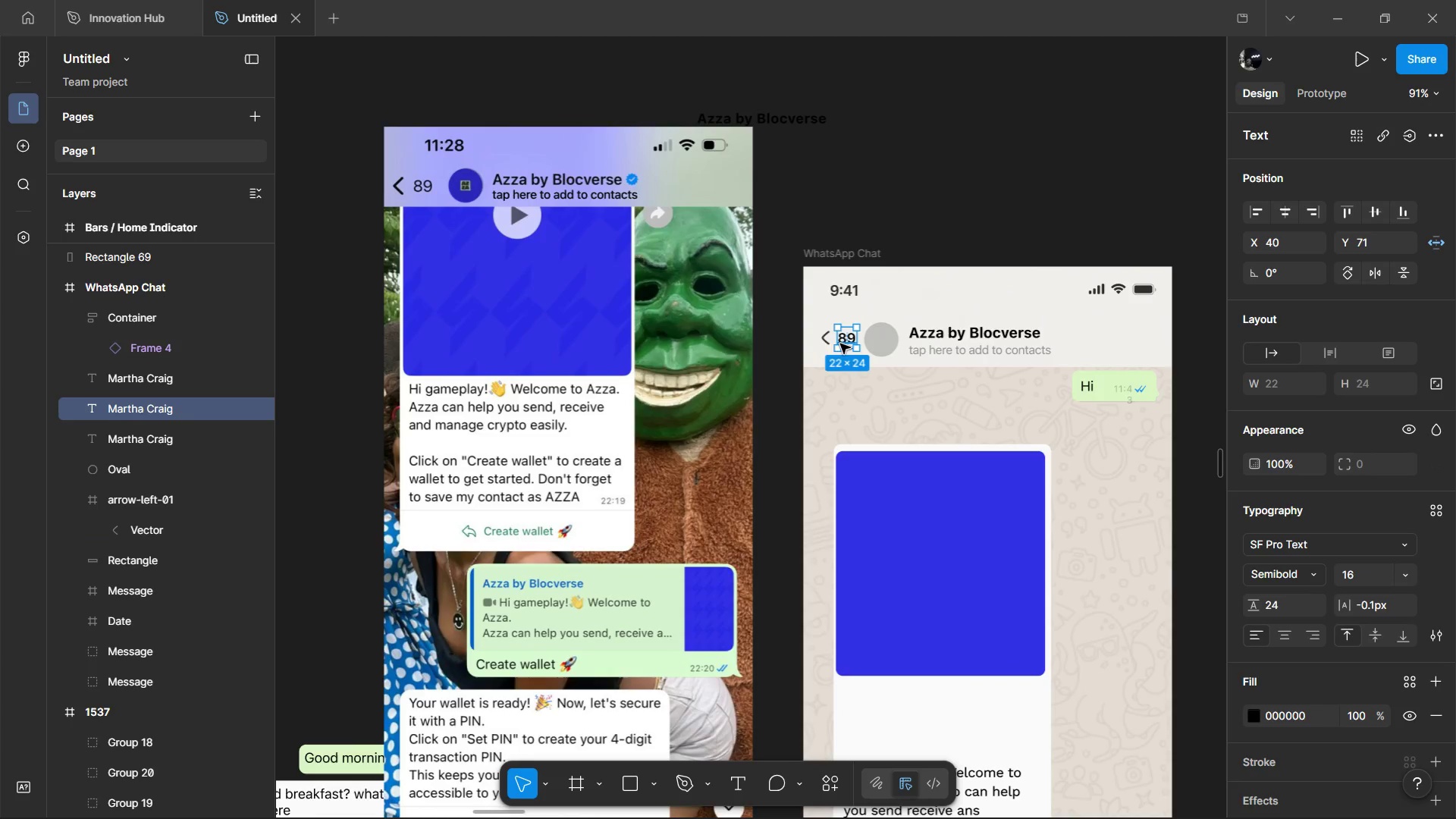 
hold_key(key=AltLeft, duration=0.53)
 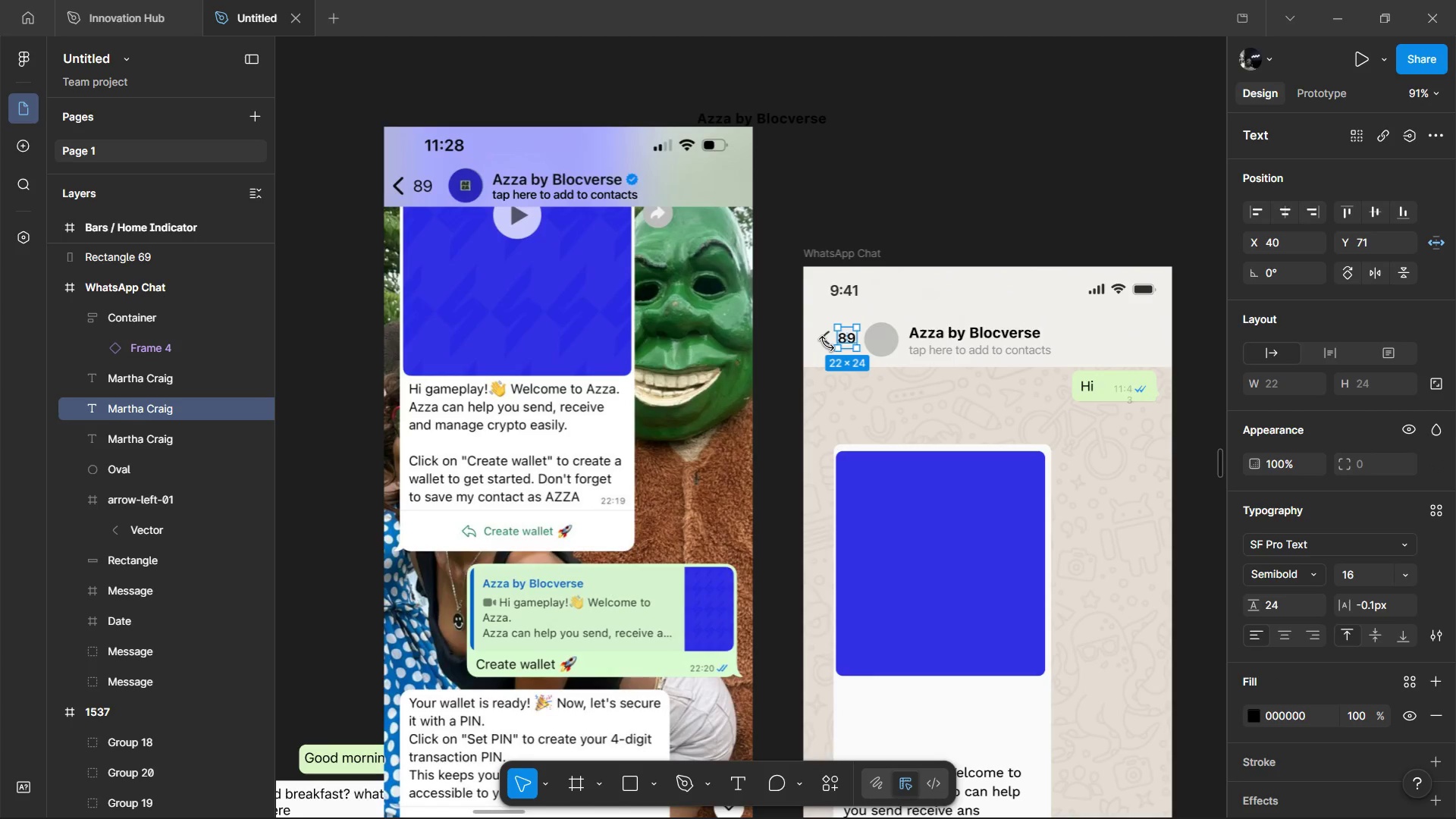 
hold_key(key=ShiftLeft, duration=0.88)
scroll: coordinate [834, 342], scroll_direction: up, amount: 3.0
 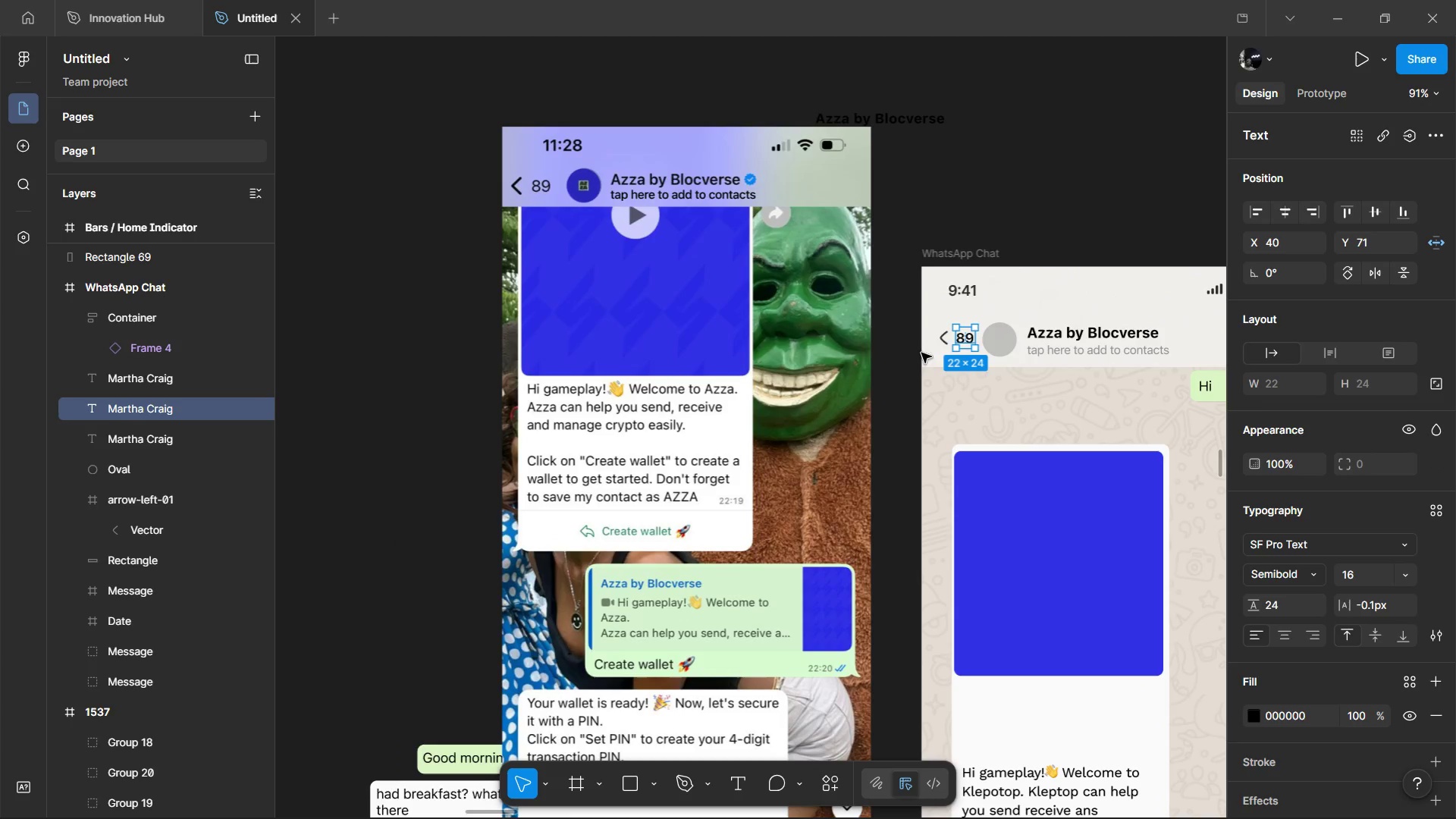 
hold_key(key=ControlLeft, duration=0.83)
scroll: coordinate [951, 341], scroll_direction: up, amount: 2.0
 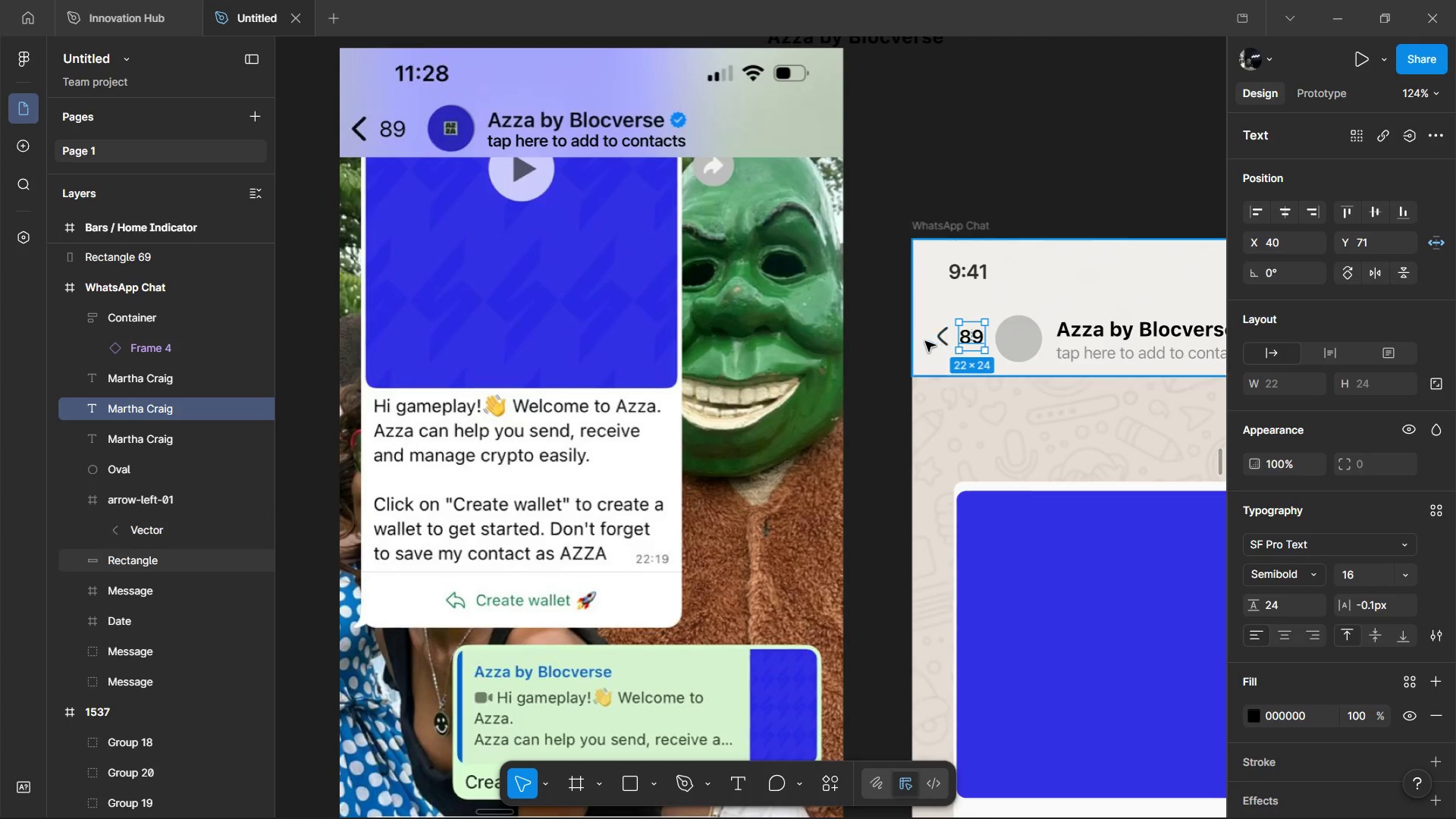 
hold_key(key=ControlLeft, duration=19.83)
 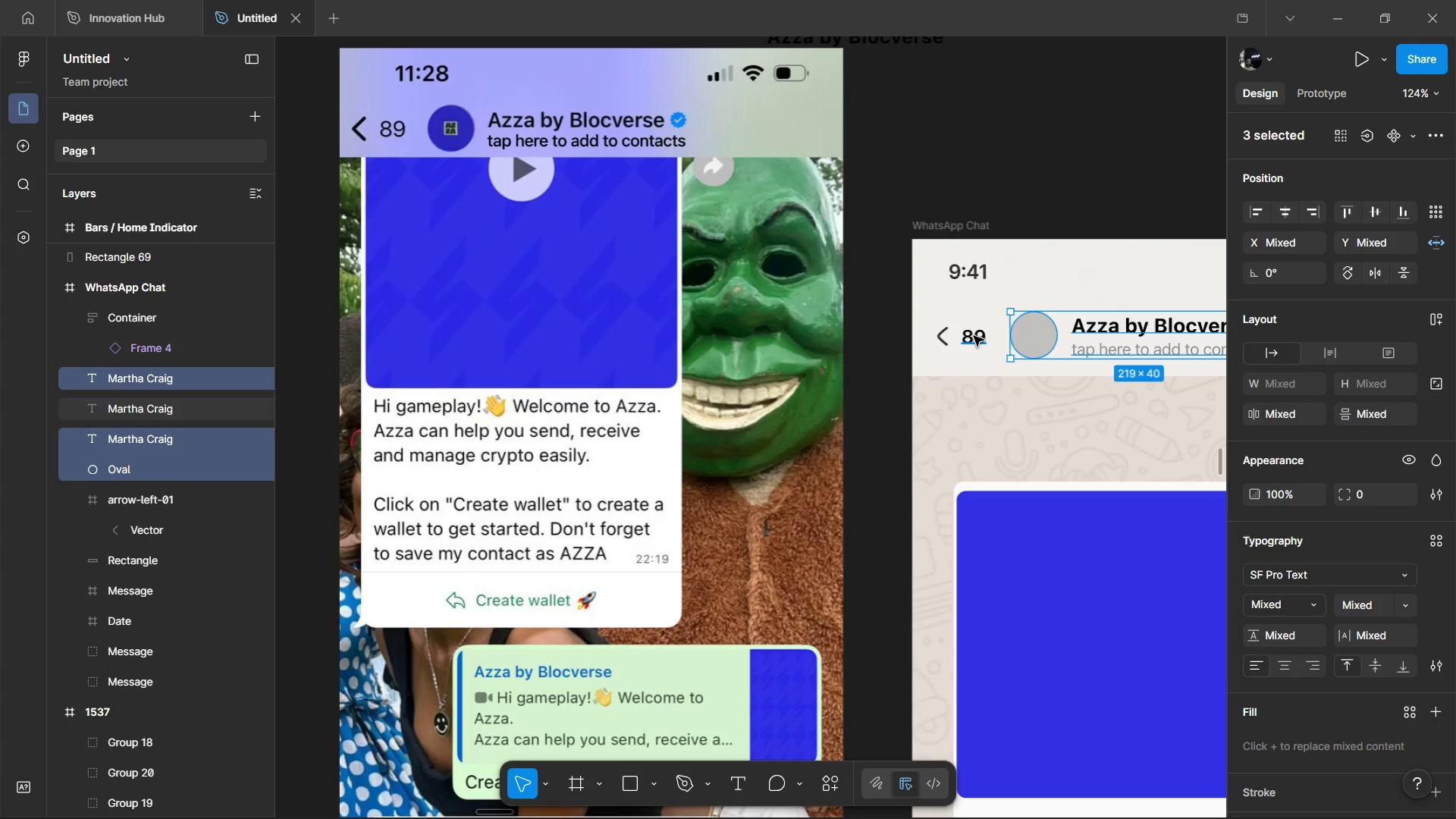 
key(Alt+ArrowRight)
 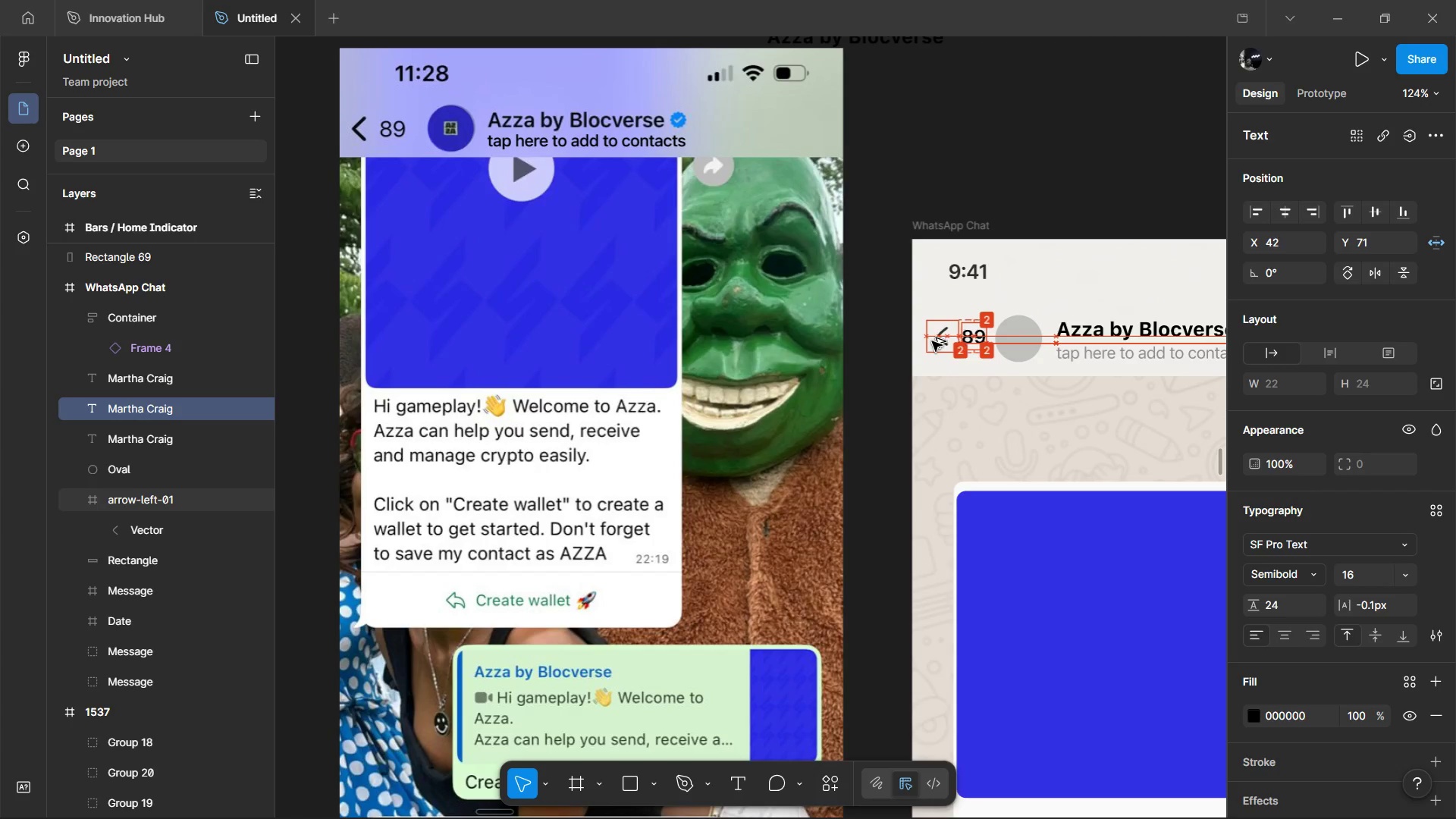 
key(Alt+ArrowRight)
 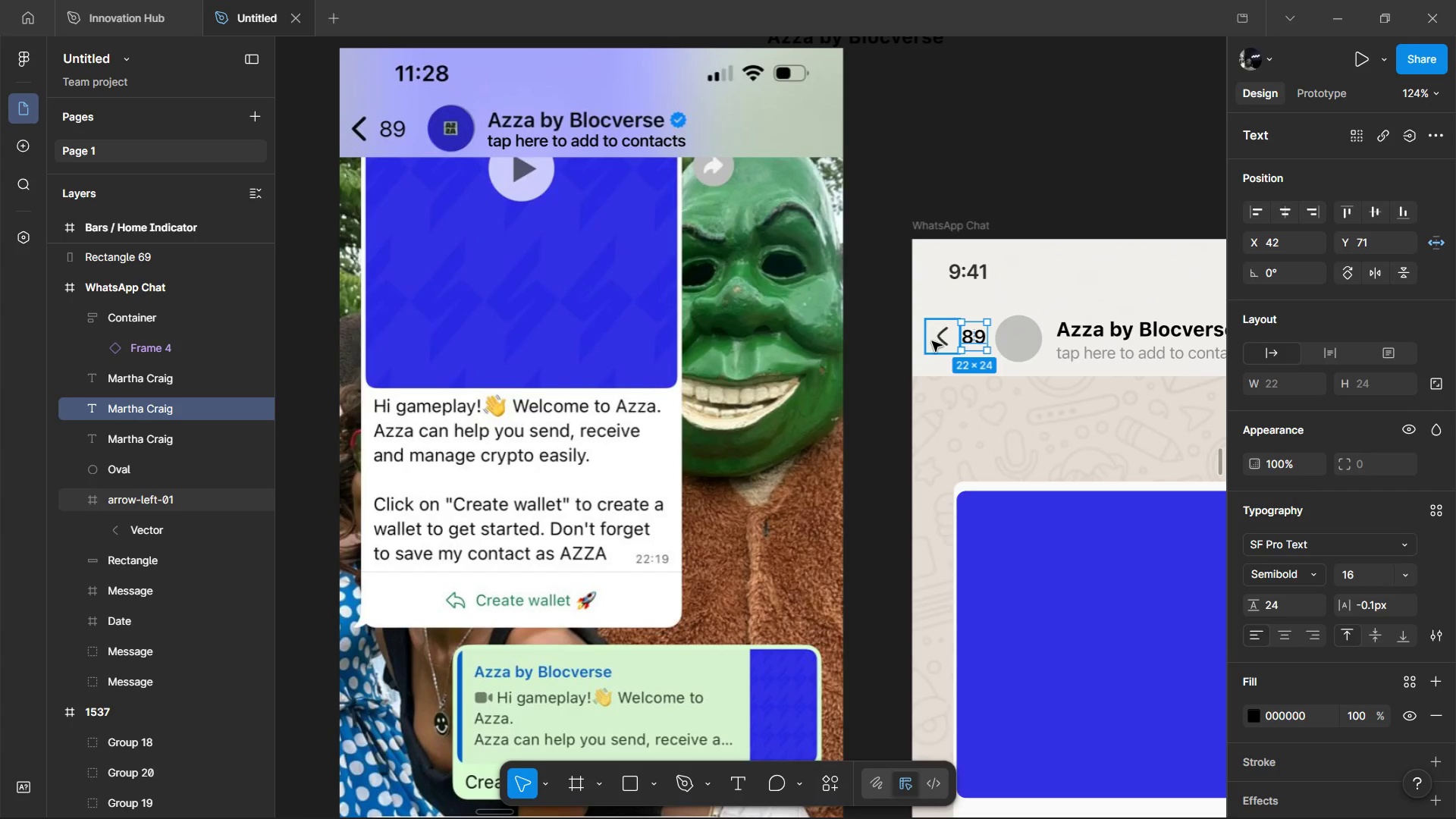 
hold_key(key=AltLeft, duration=1.52)
 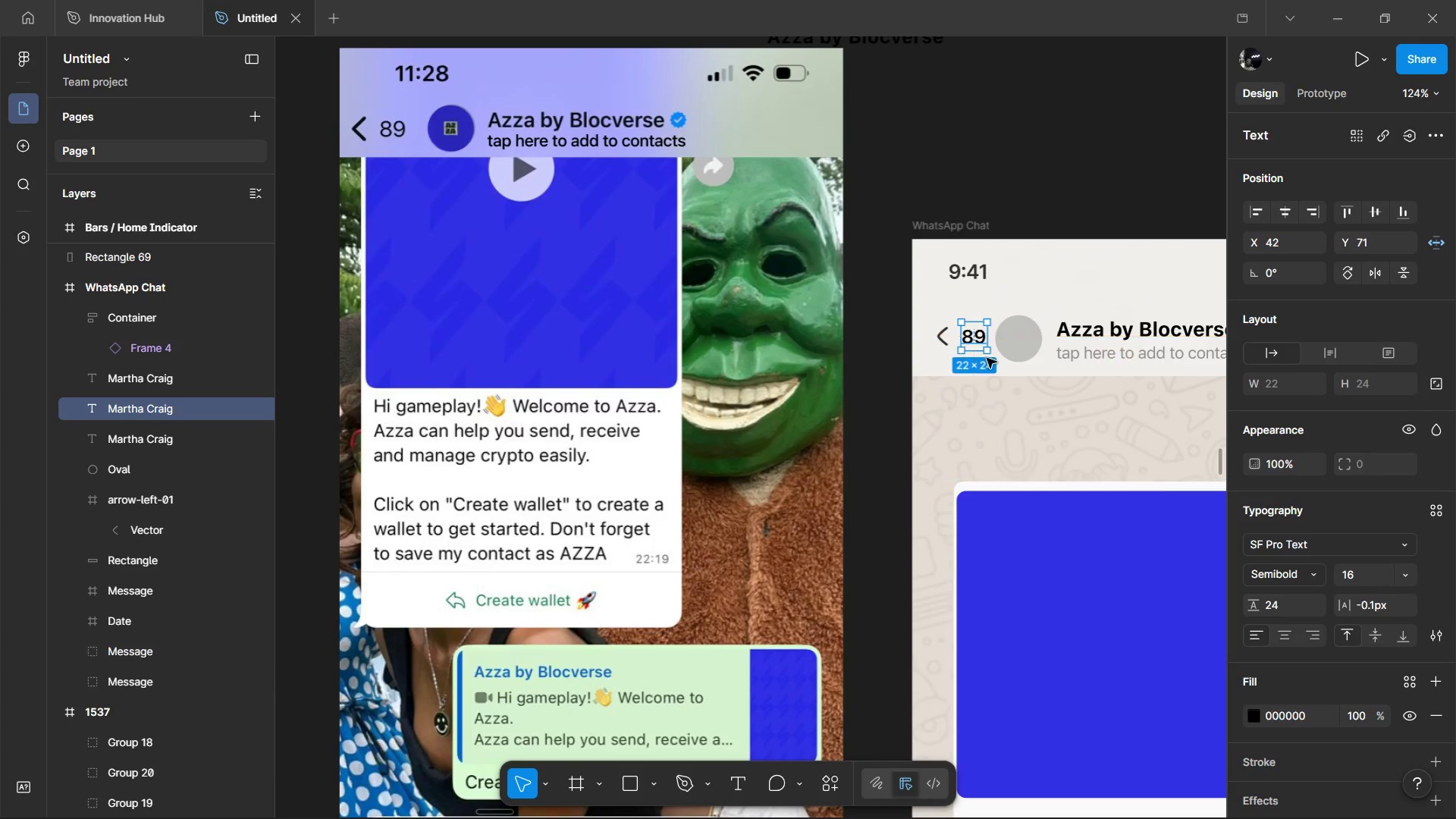 
hold_key(key=AltLeft, duration=0.44)
 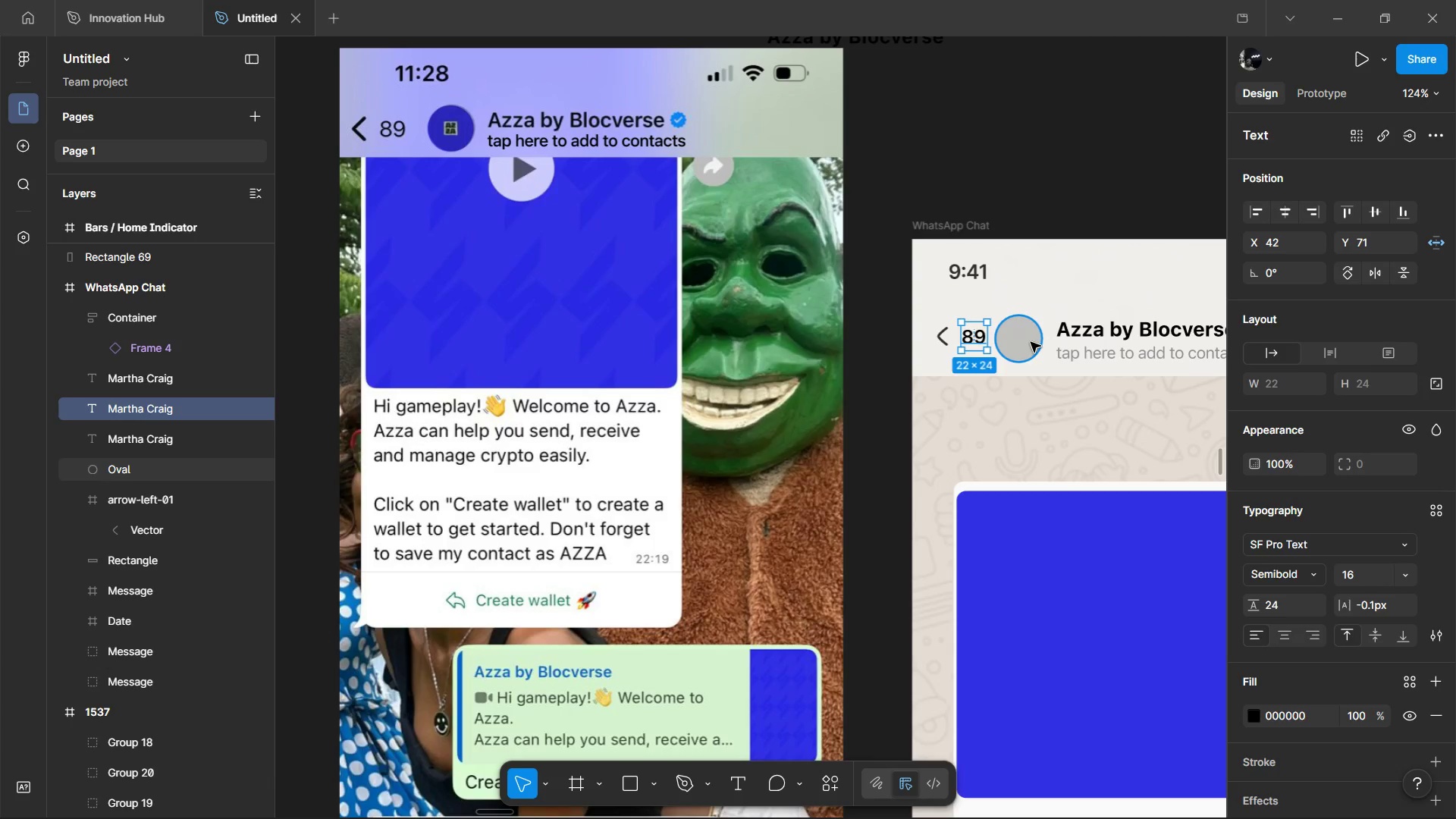 
left_click([1031, 342])
 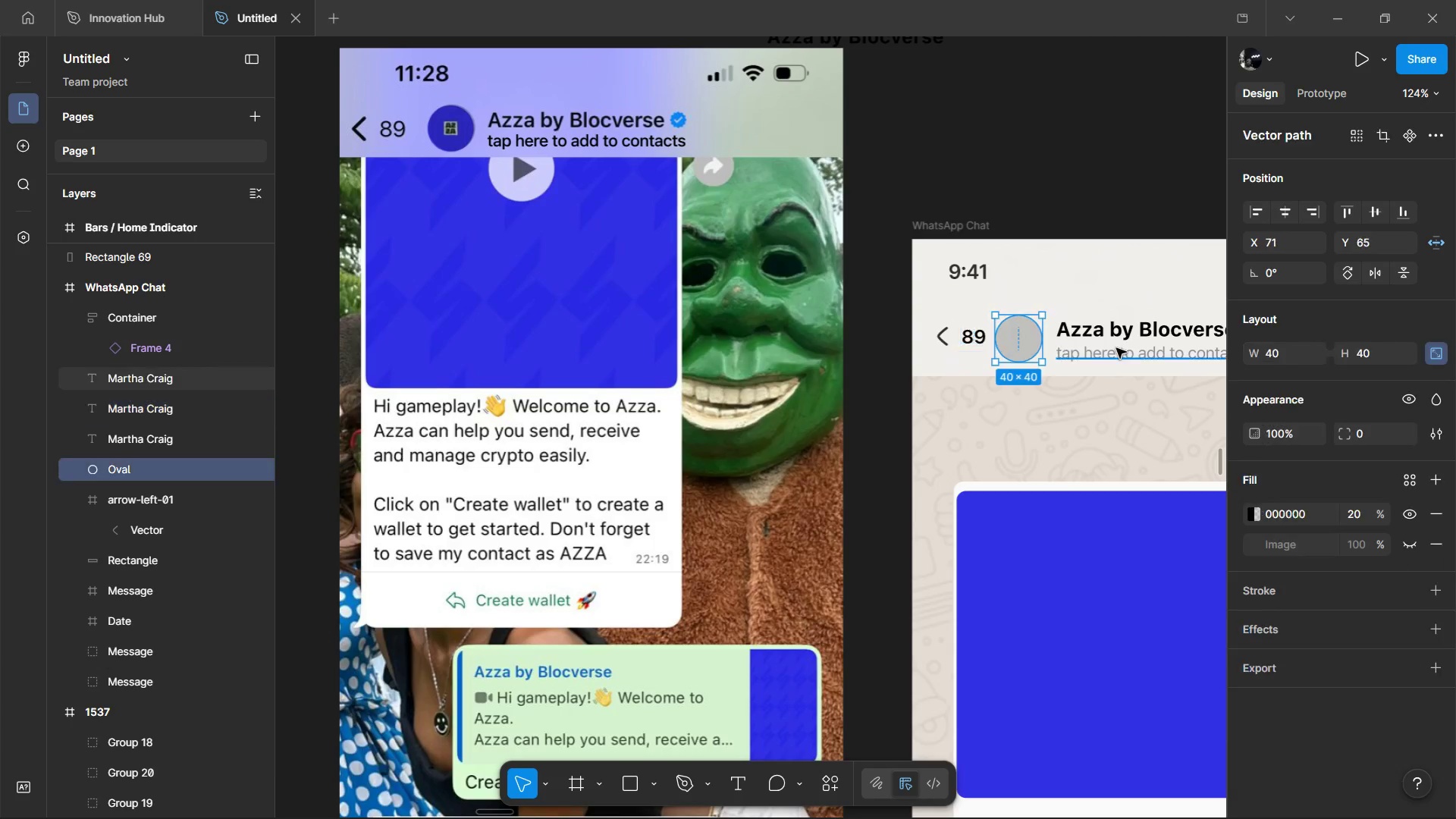 
hold_key(key=ShiftLeft, duration=1.51)
double_click([1118, 348])
 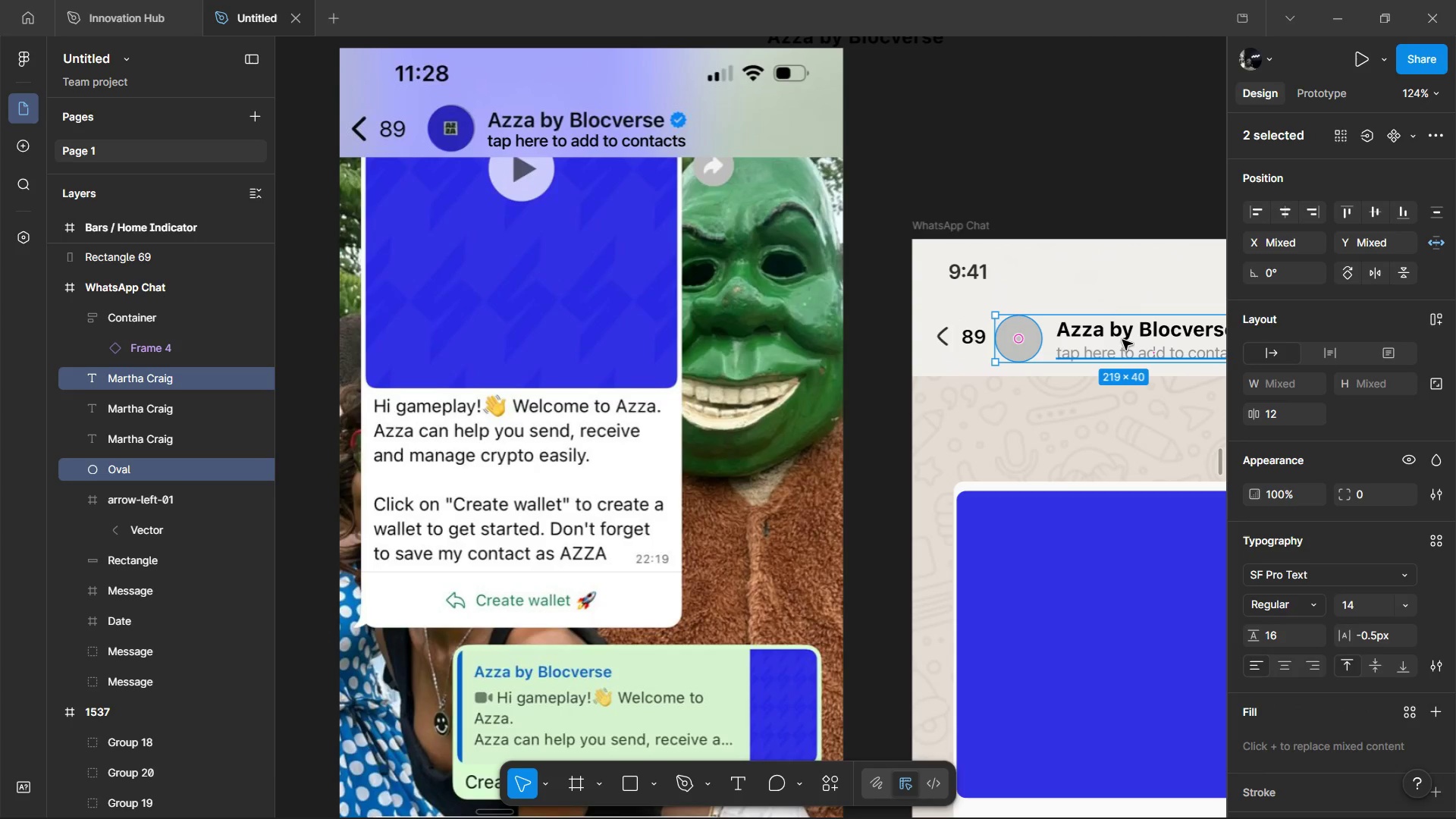 
triple_click([1122, 340])
 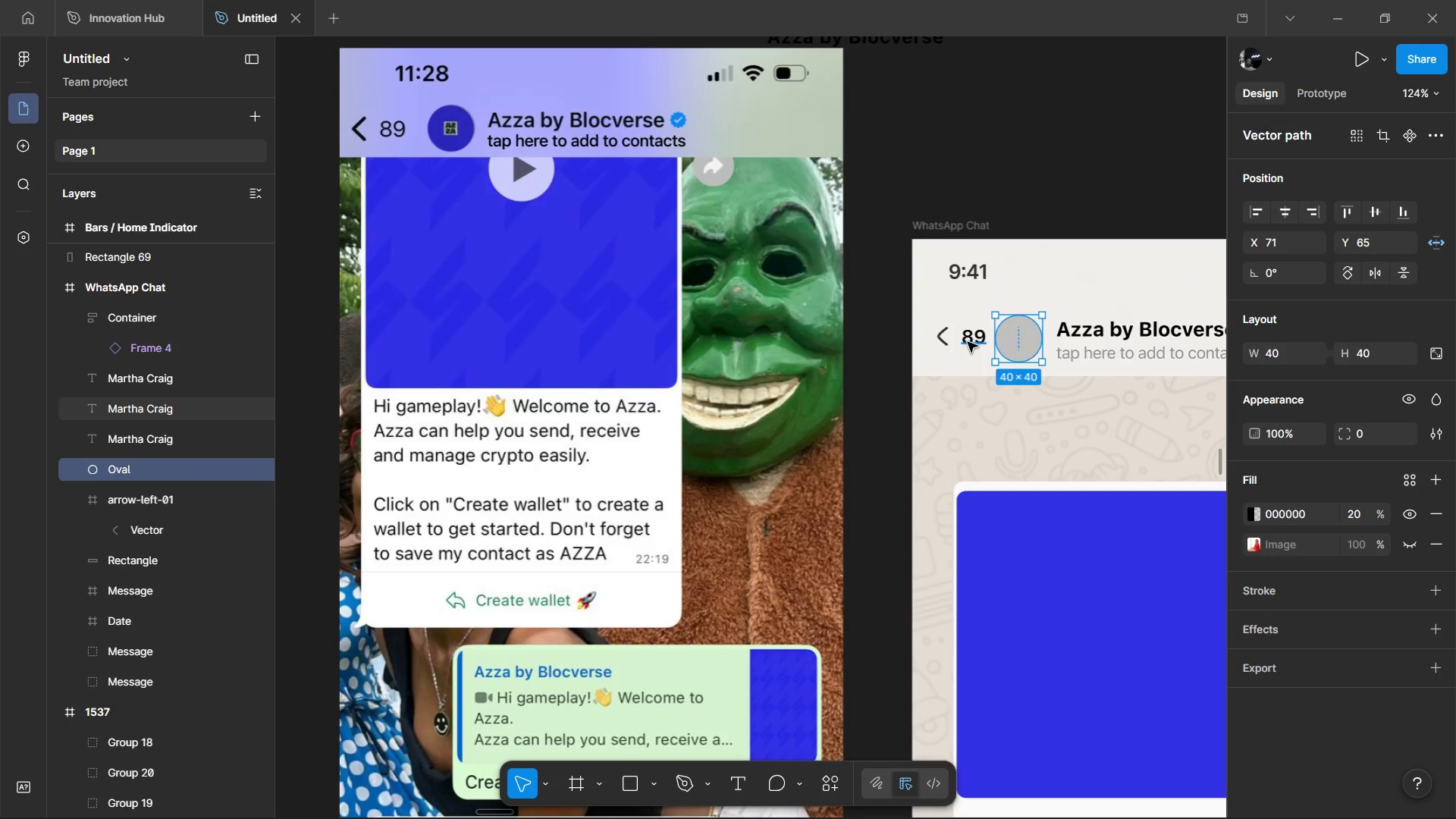 
hold_key(key=ShiftLeft, duration=1.22)
 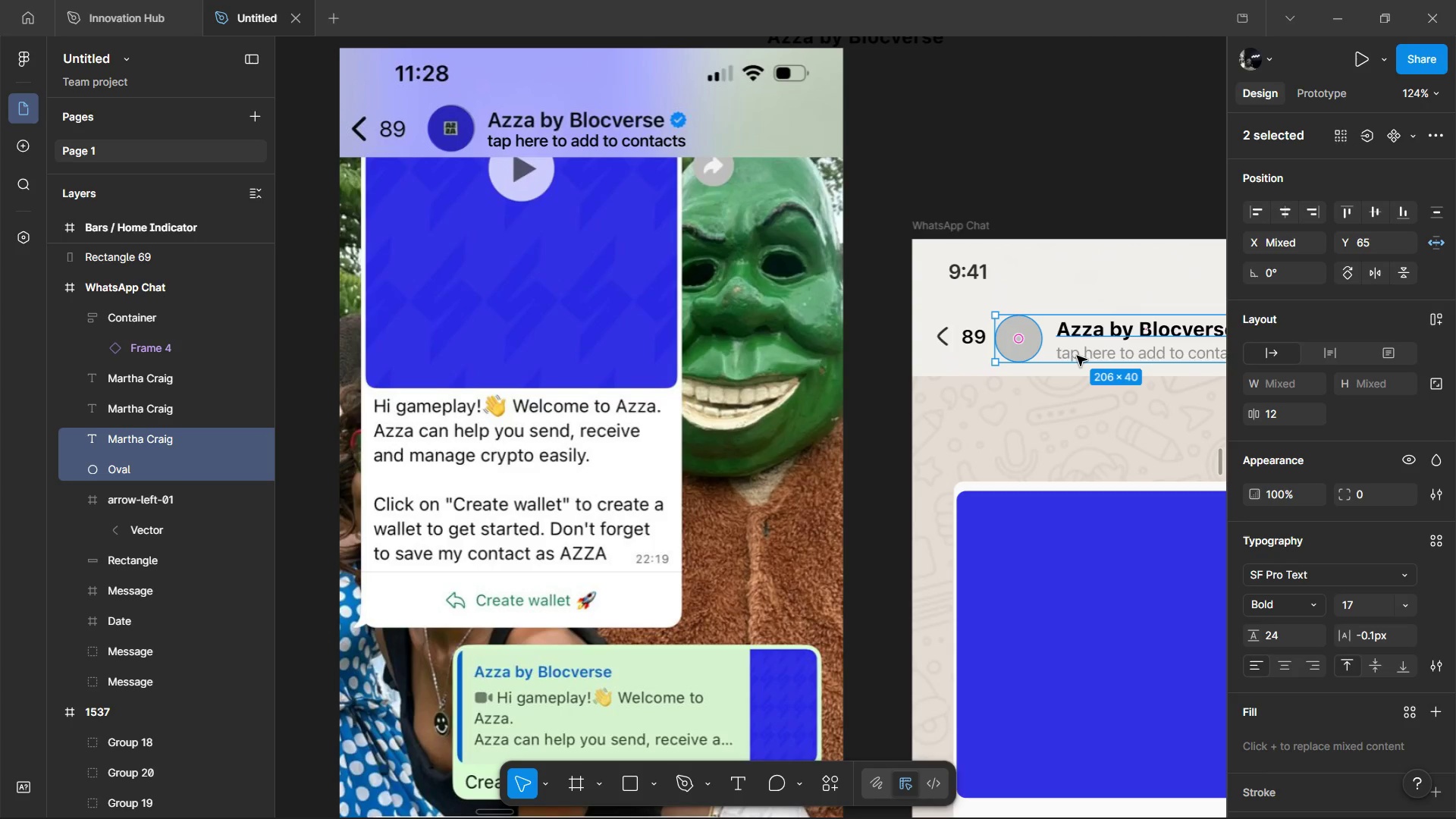 
hold_key(key=ShiftLeft, duration=0.67)
left_click([1077, 356])
 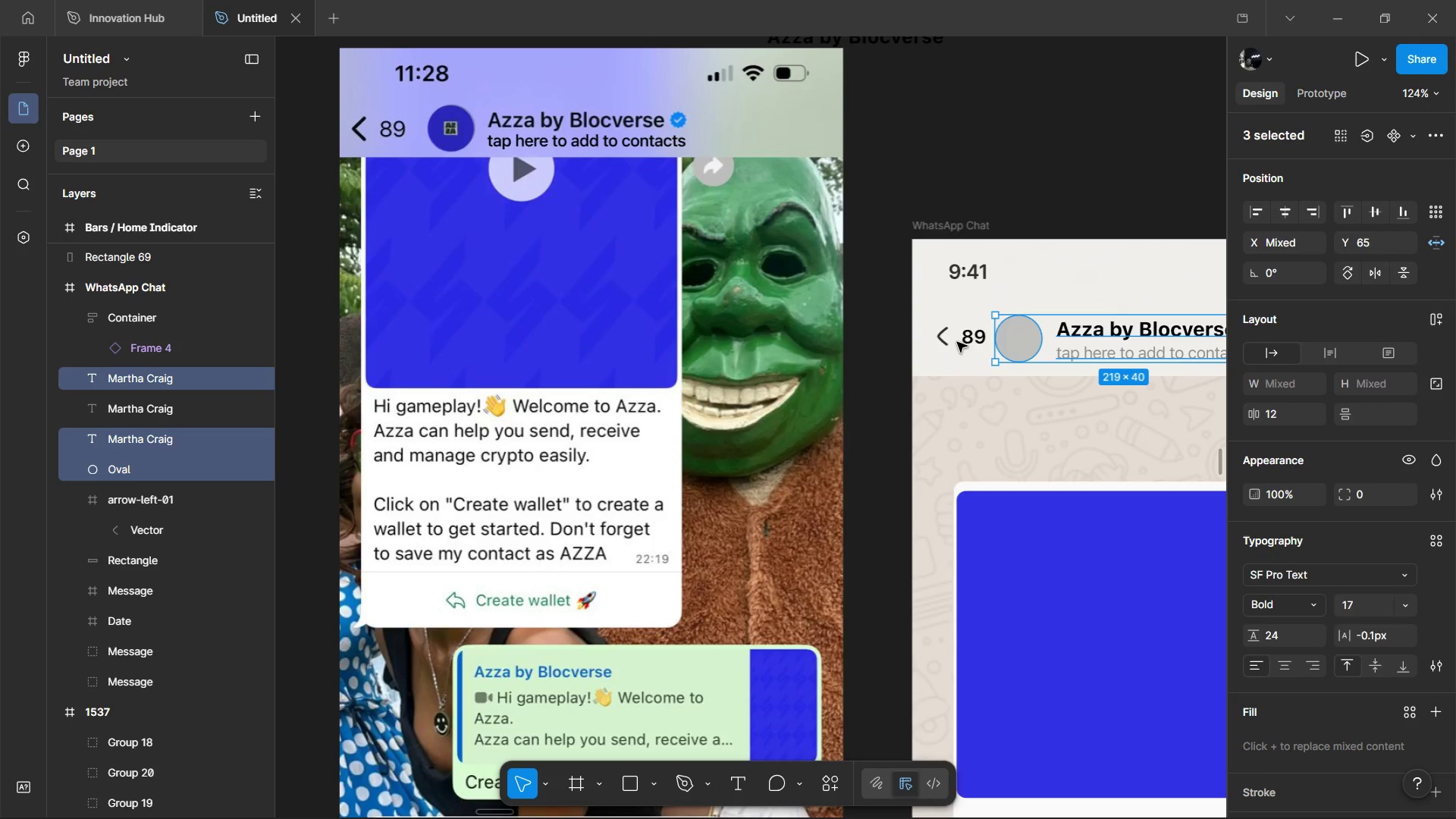 
key(Alt+Shift+ArrowRight)
 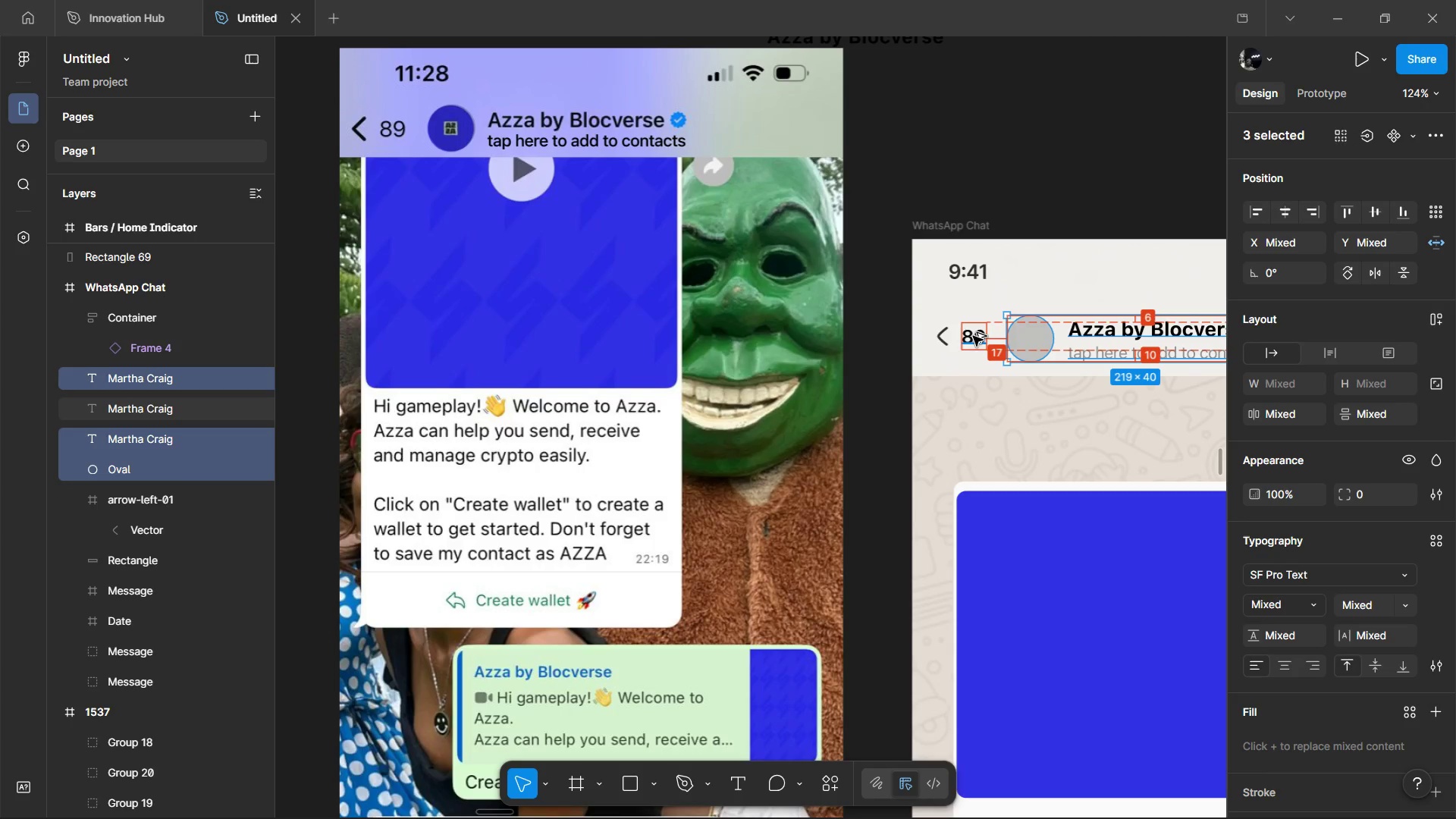 
key(Alt+Shift+ShiftLeft)
 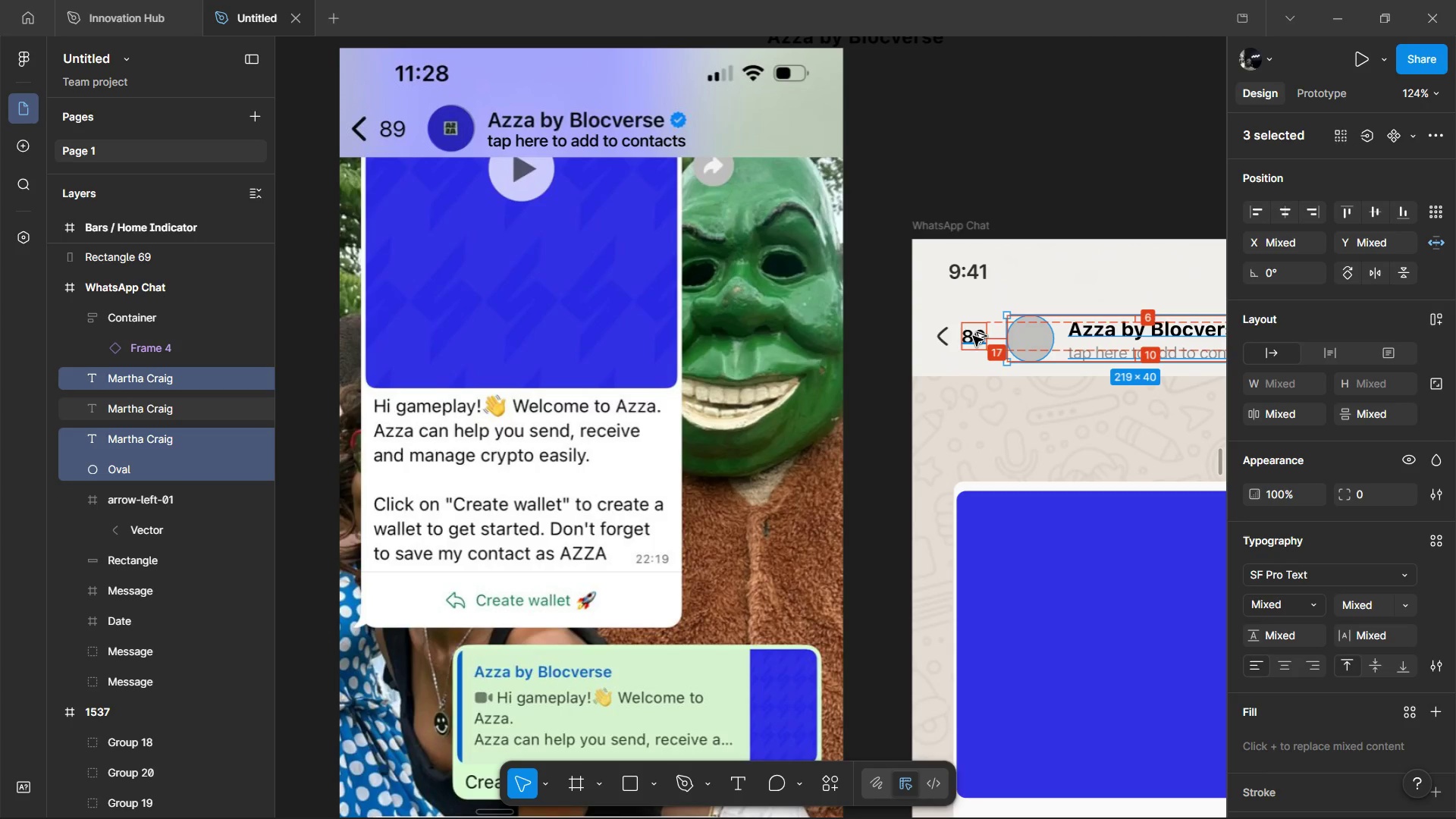 
key(Alt+ArrowRight)
 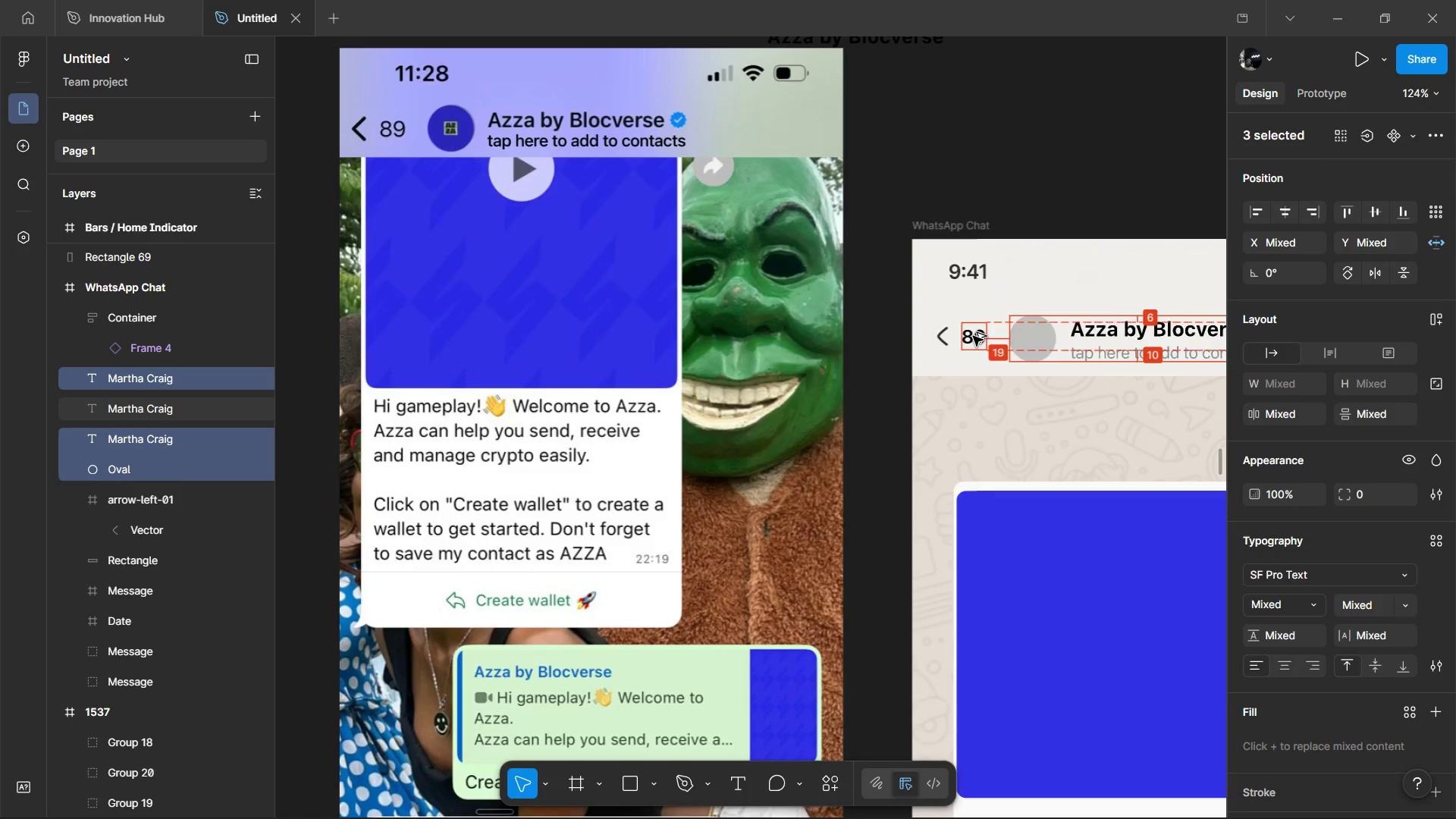 
key(Alt+ArrowRight)
 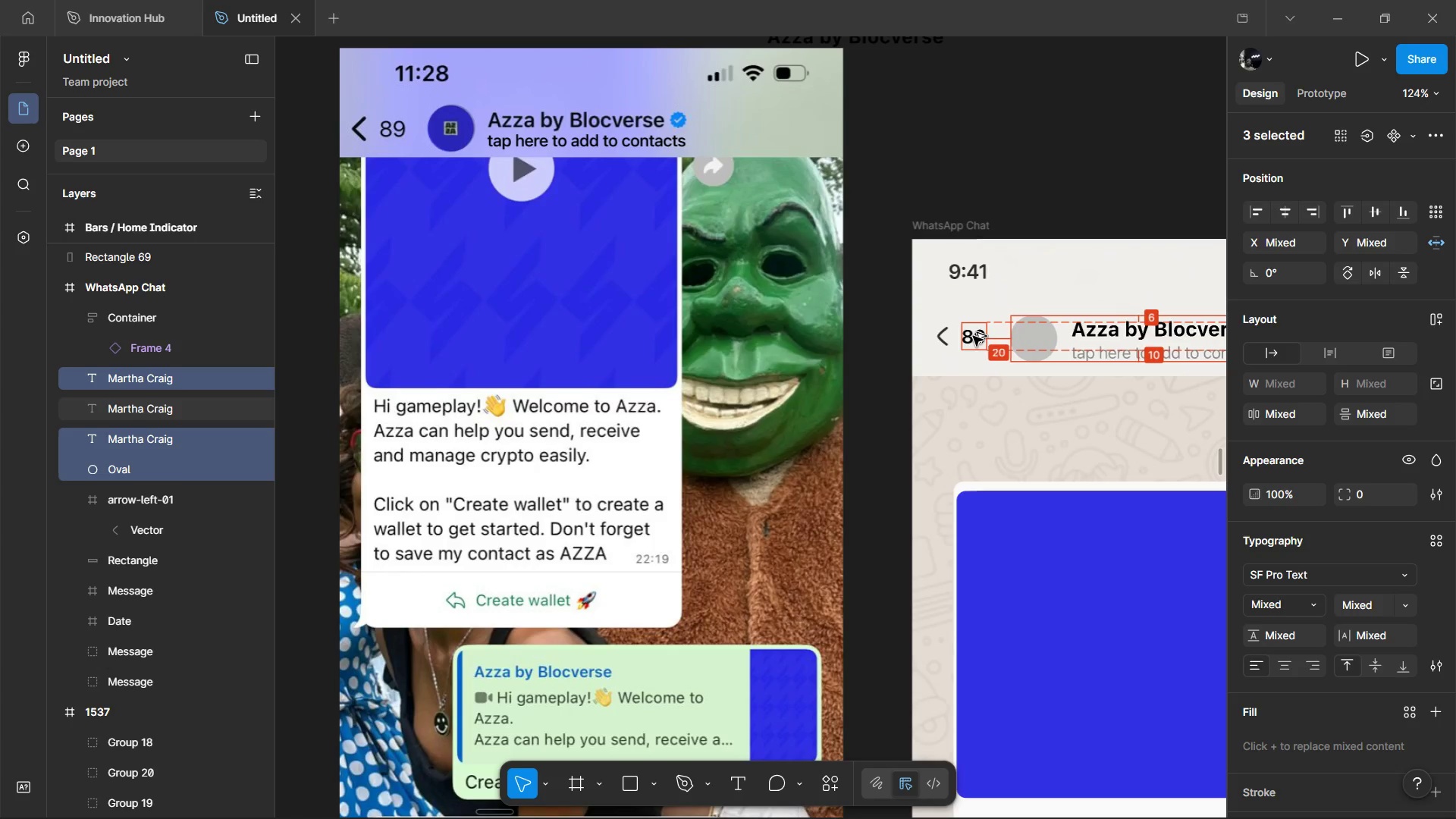 
key(Alt+ArrowRight)
 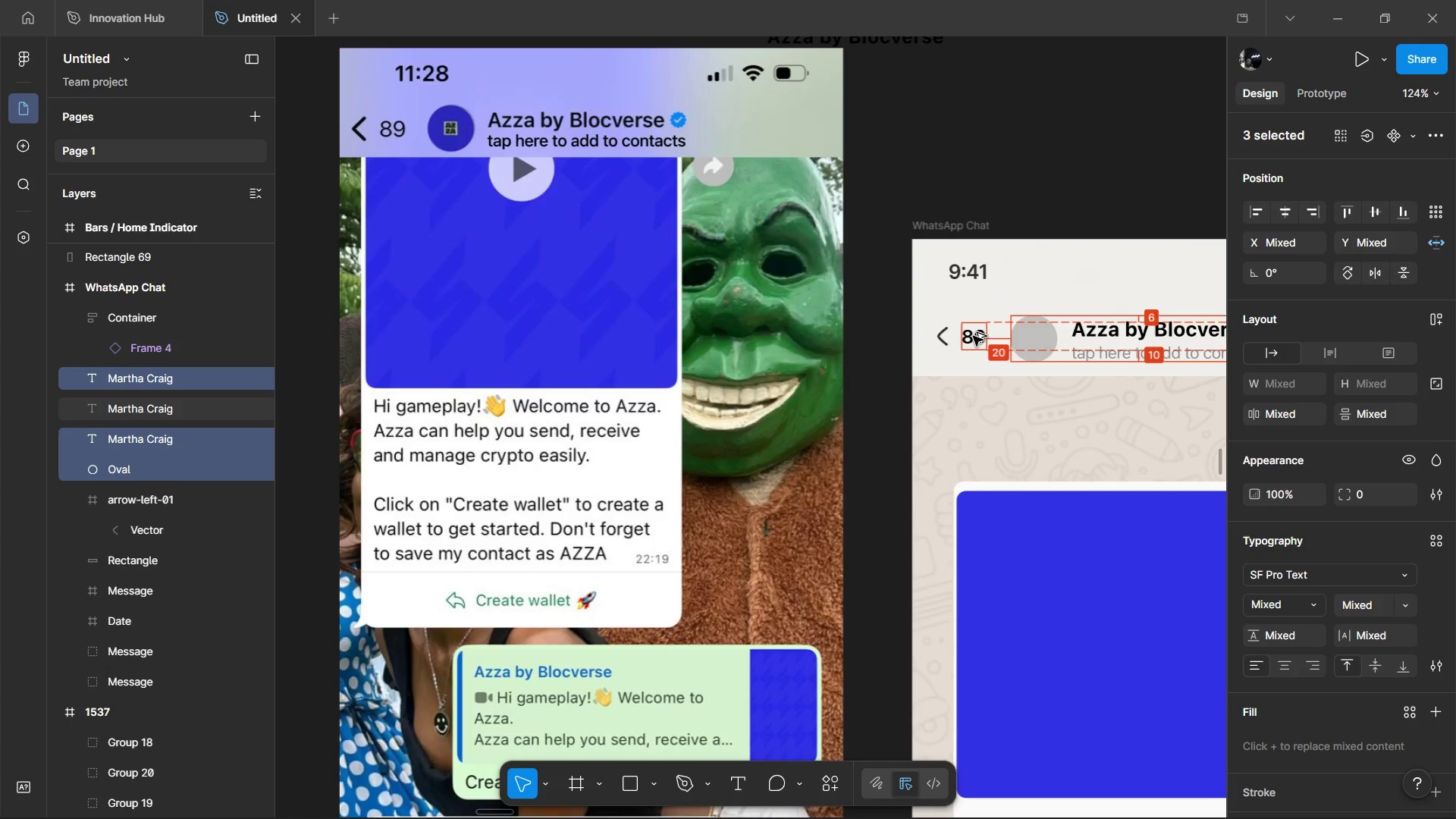 
key(Alt+ArrowUp)
 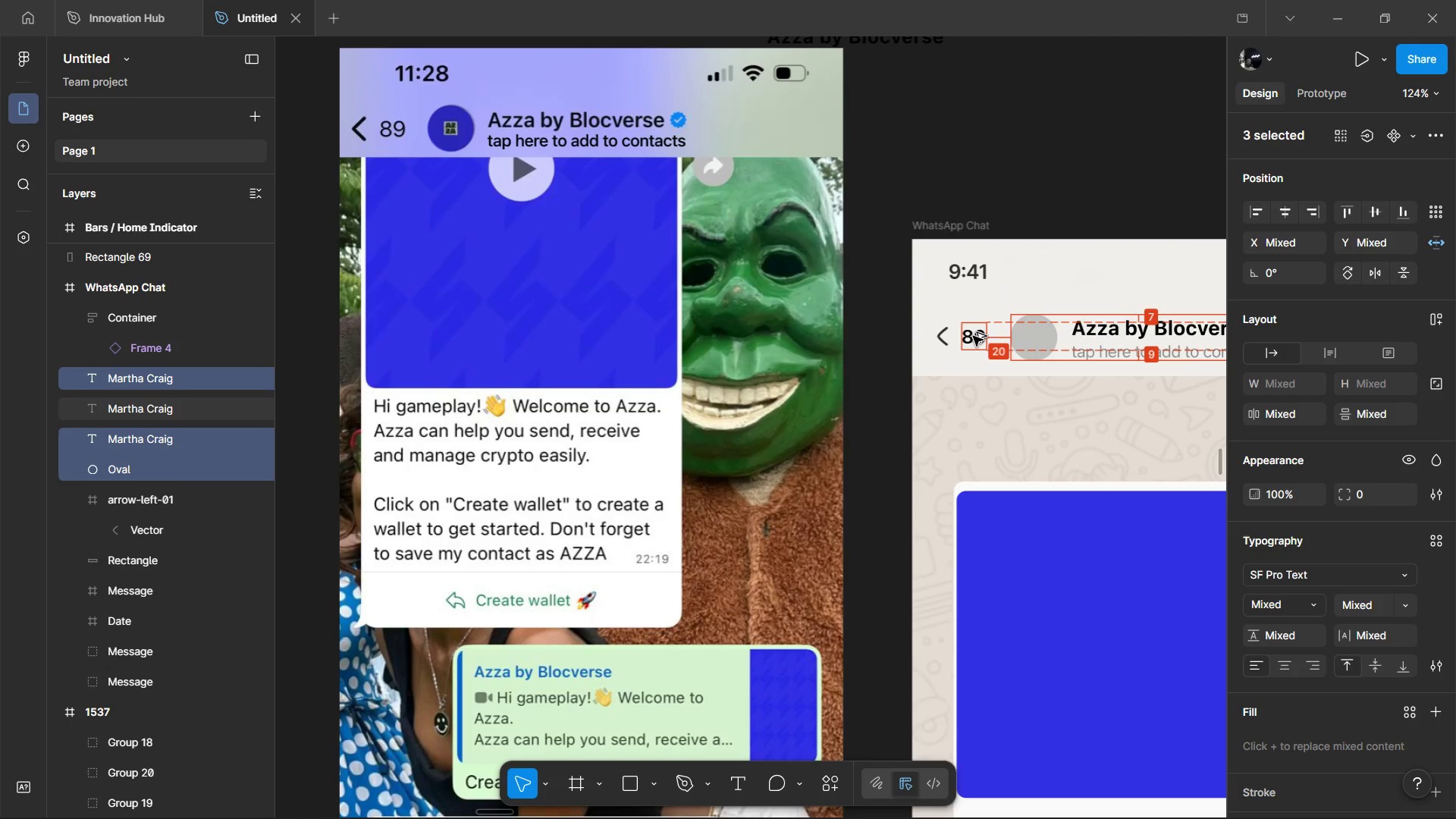 
key(Alt+ArrowUp)
 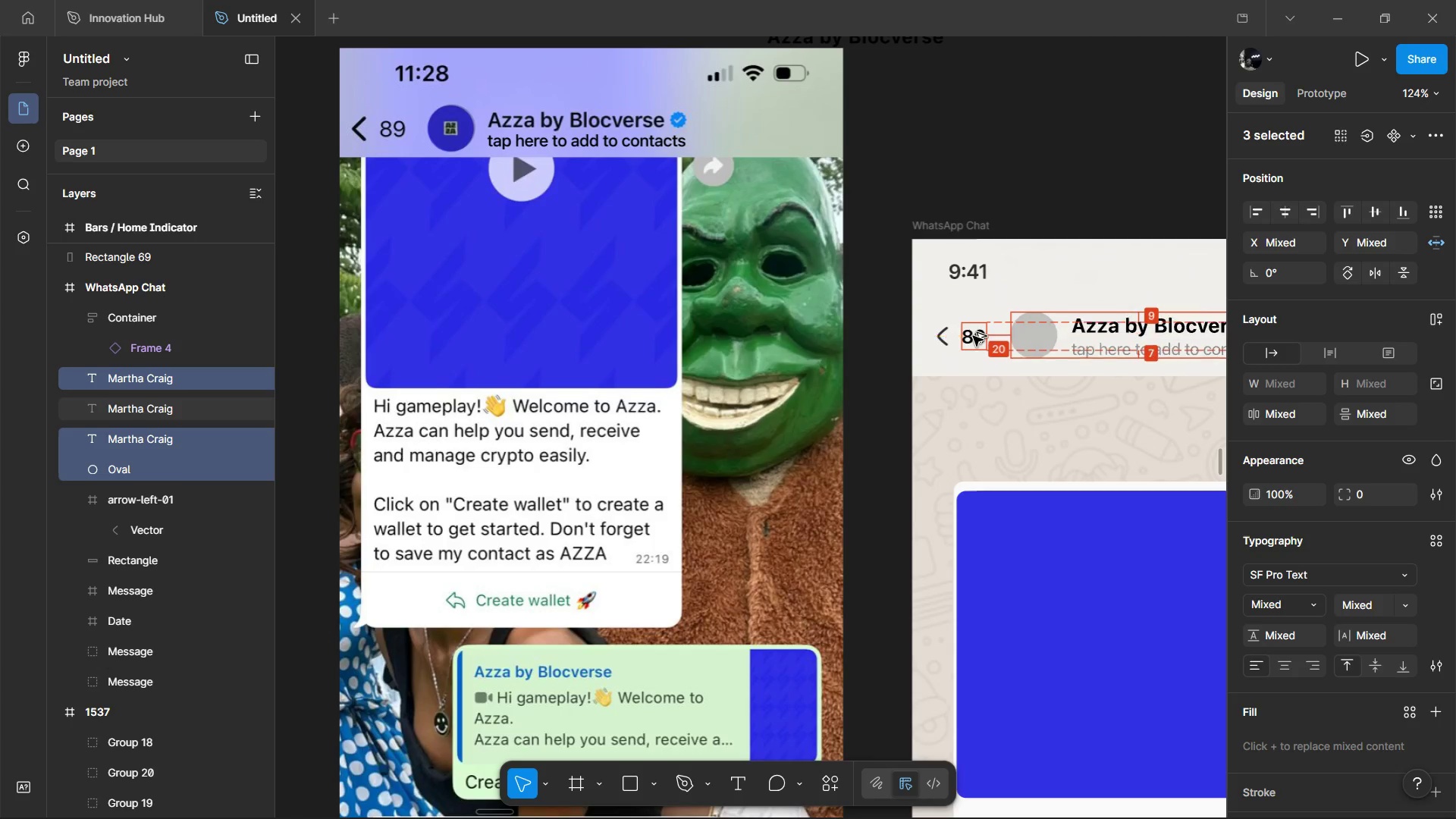 
key(Alt+ArrowUp)
 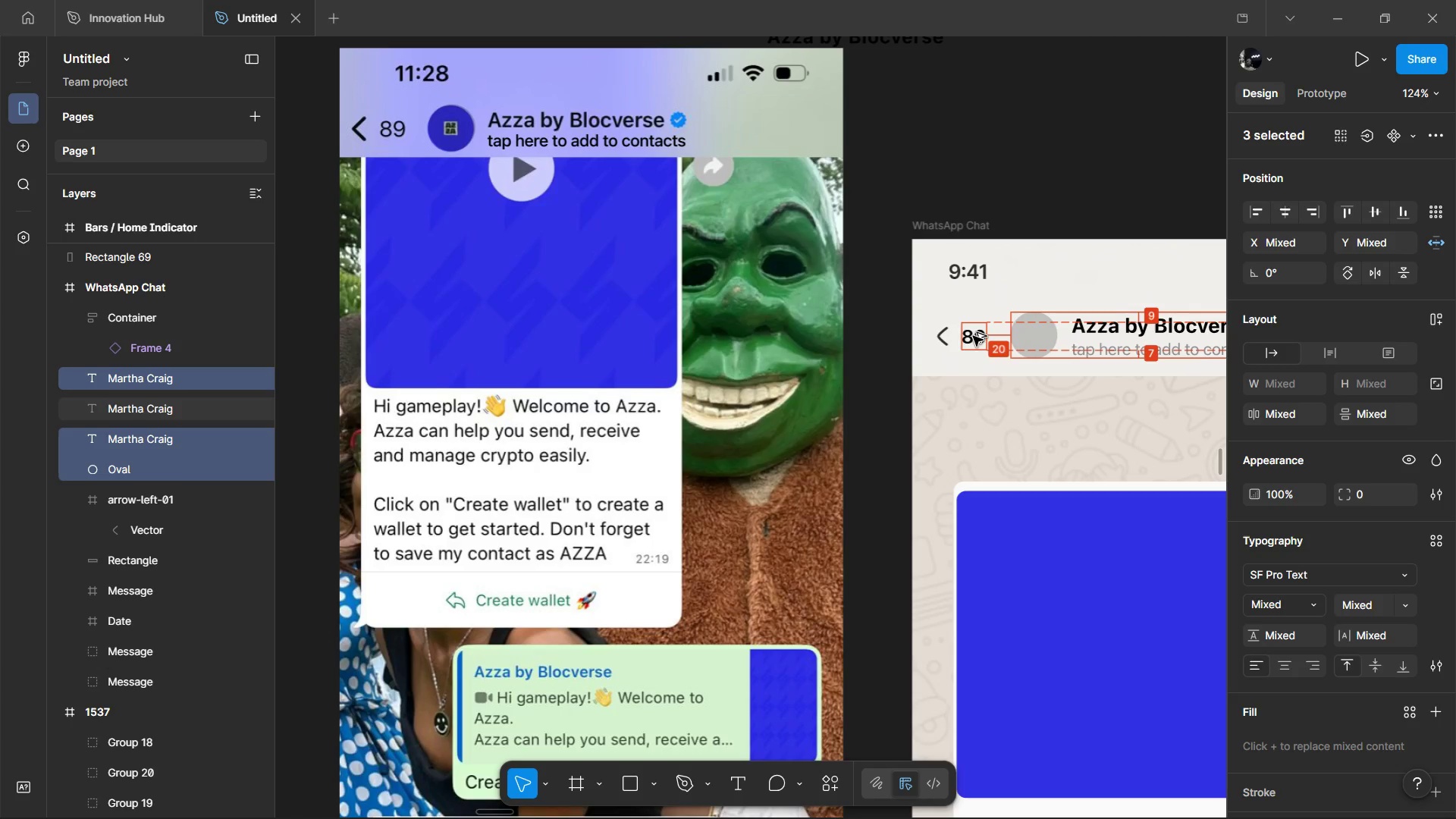 
key(Alt+ArrowDown)
 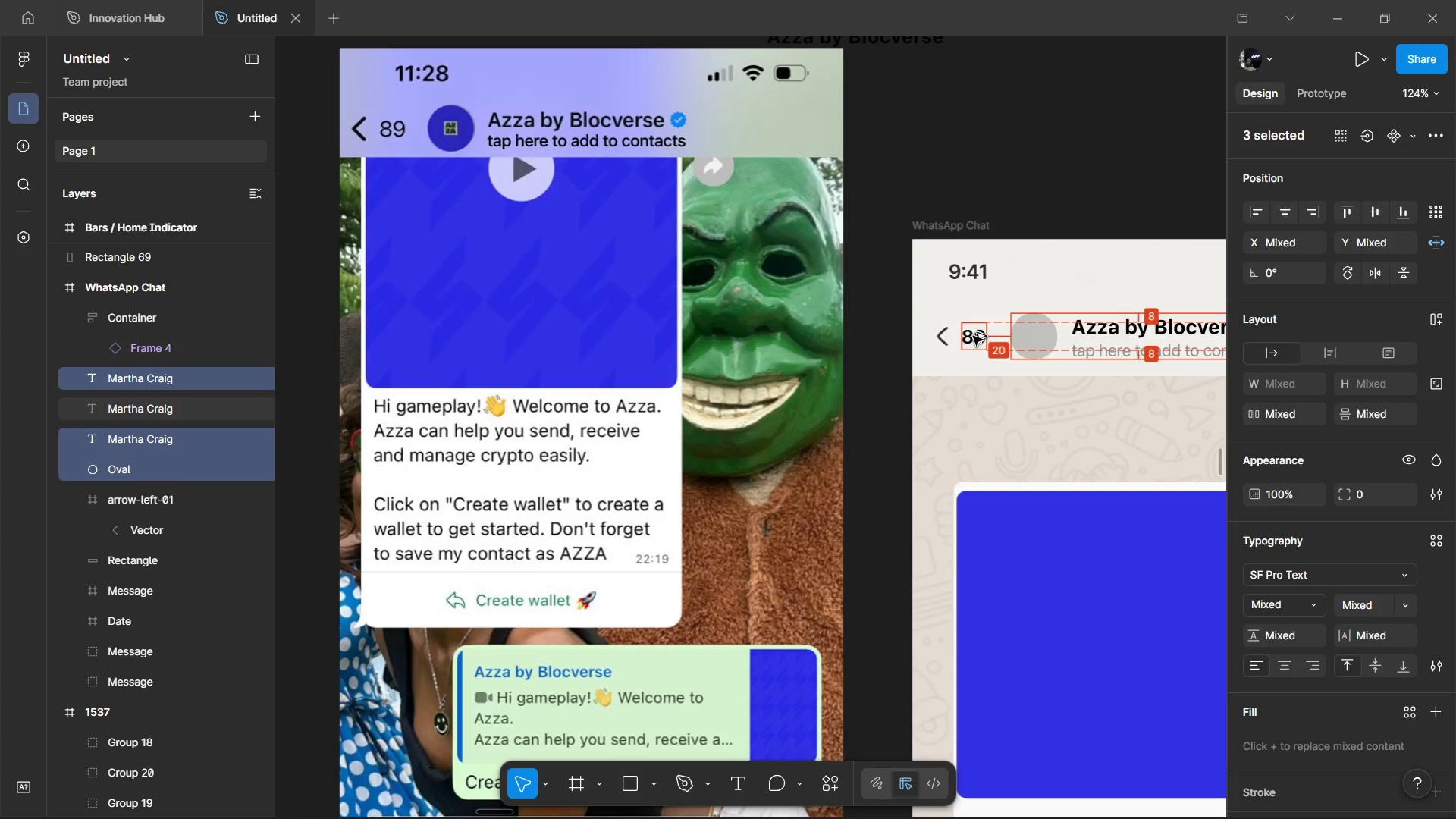 
key(Control+Z)
 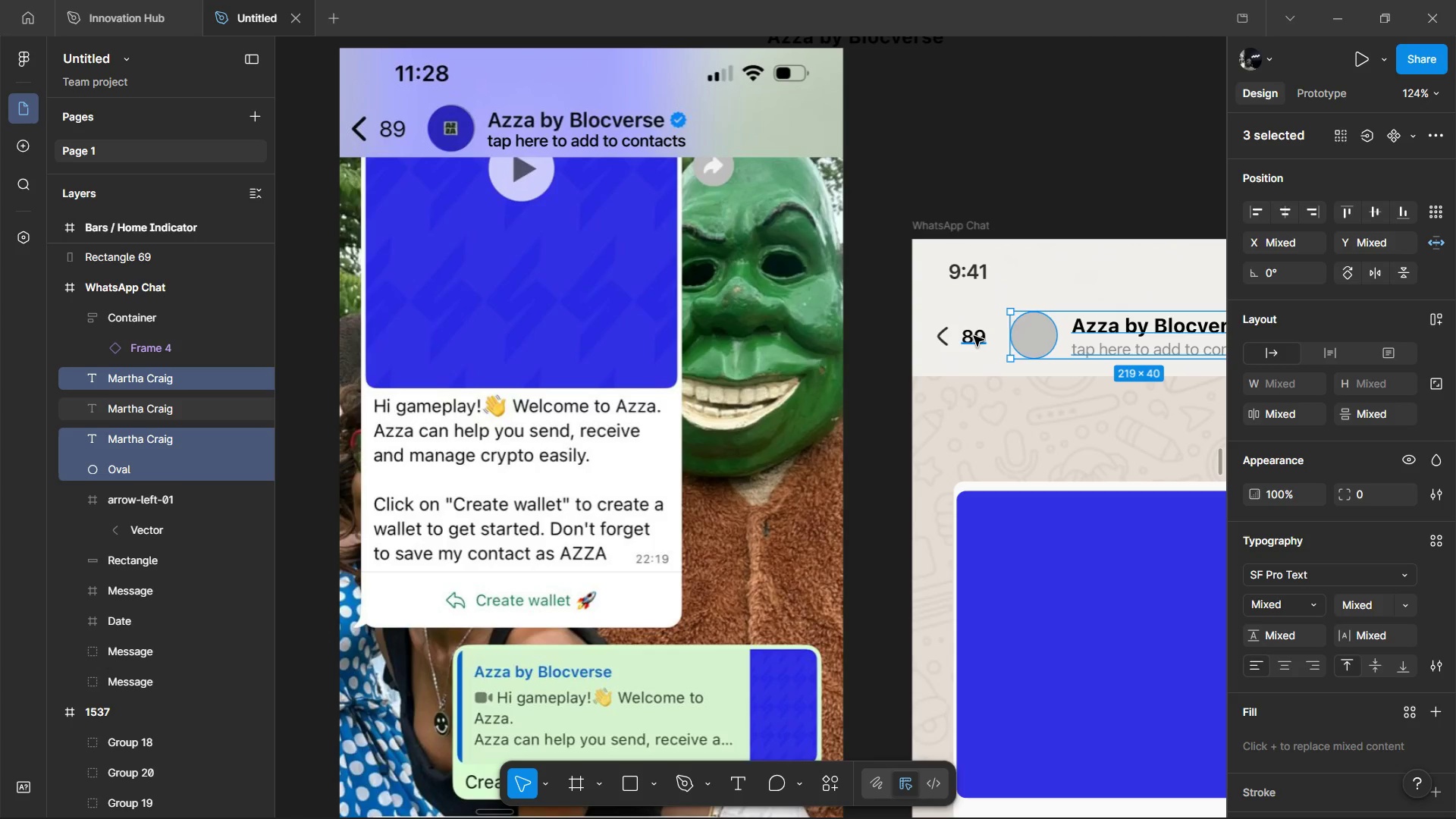 
key(Control+Z)
 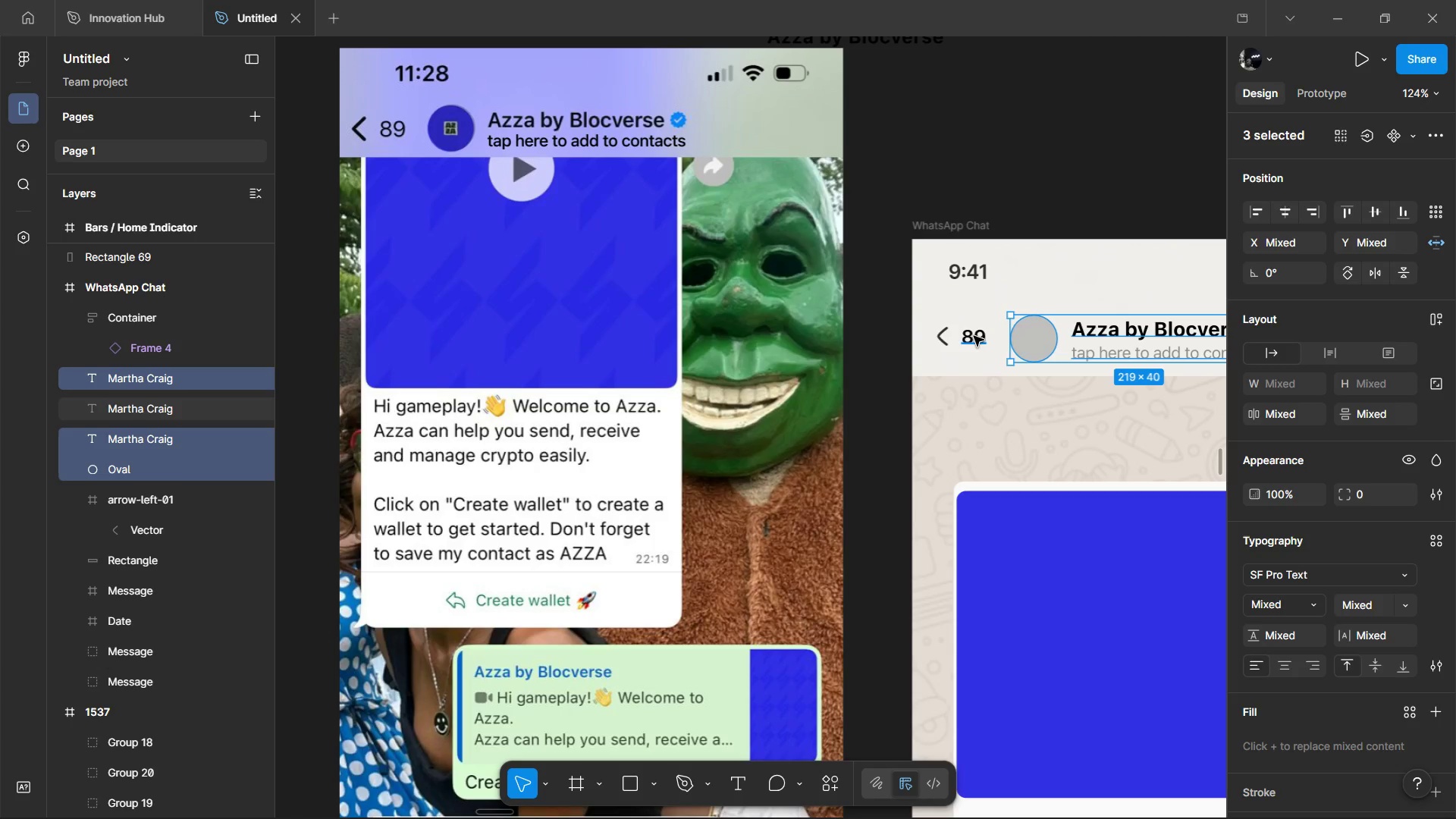 
left_click([974, 336])
 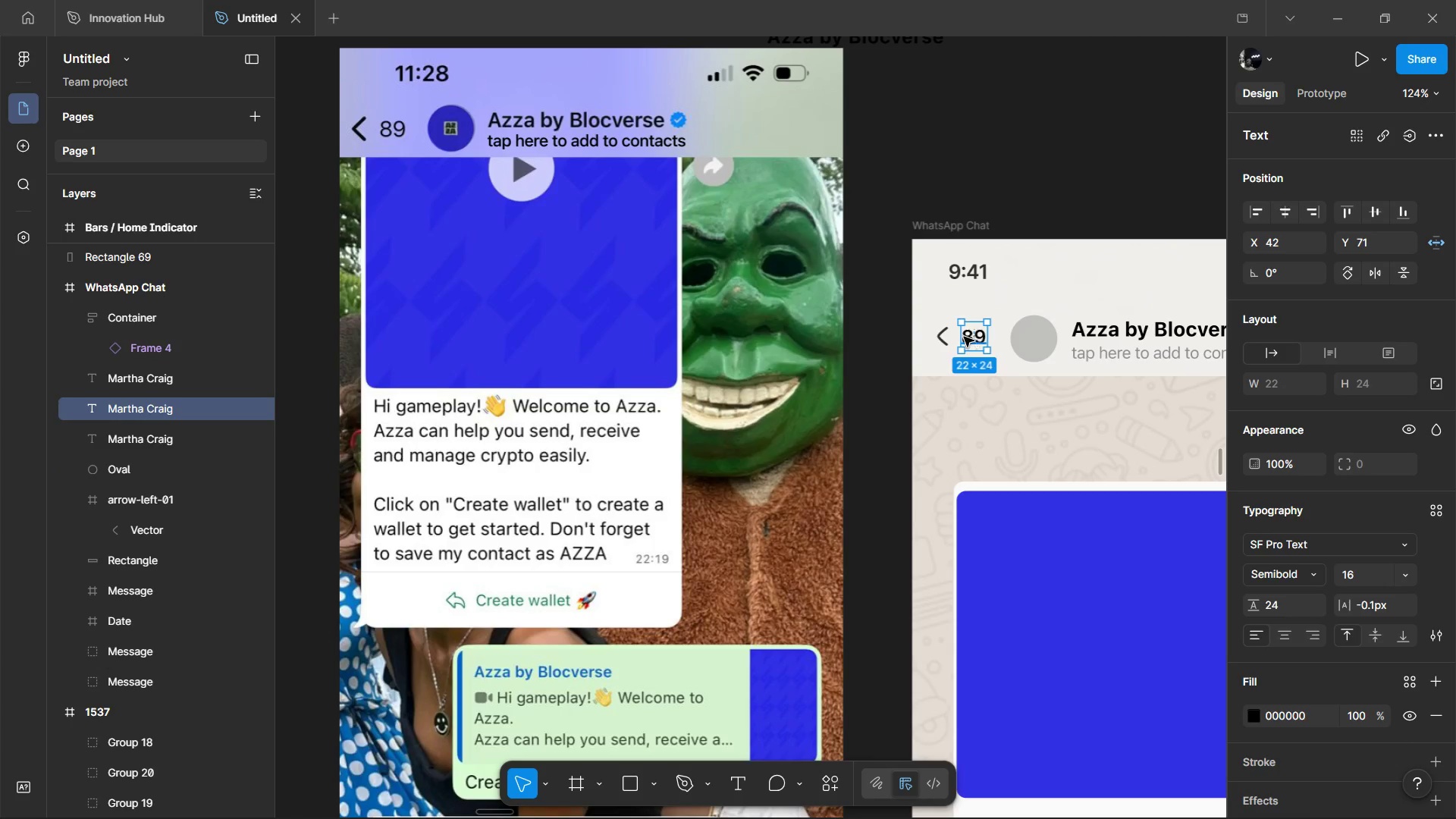 
hold_key(key=ShiftLeft, duration=0.89)
left_click([946, 341])
 